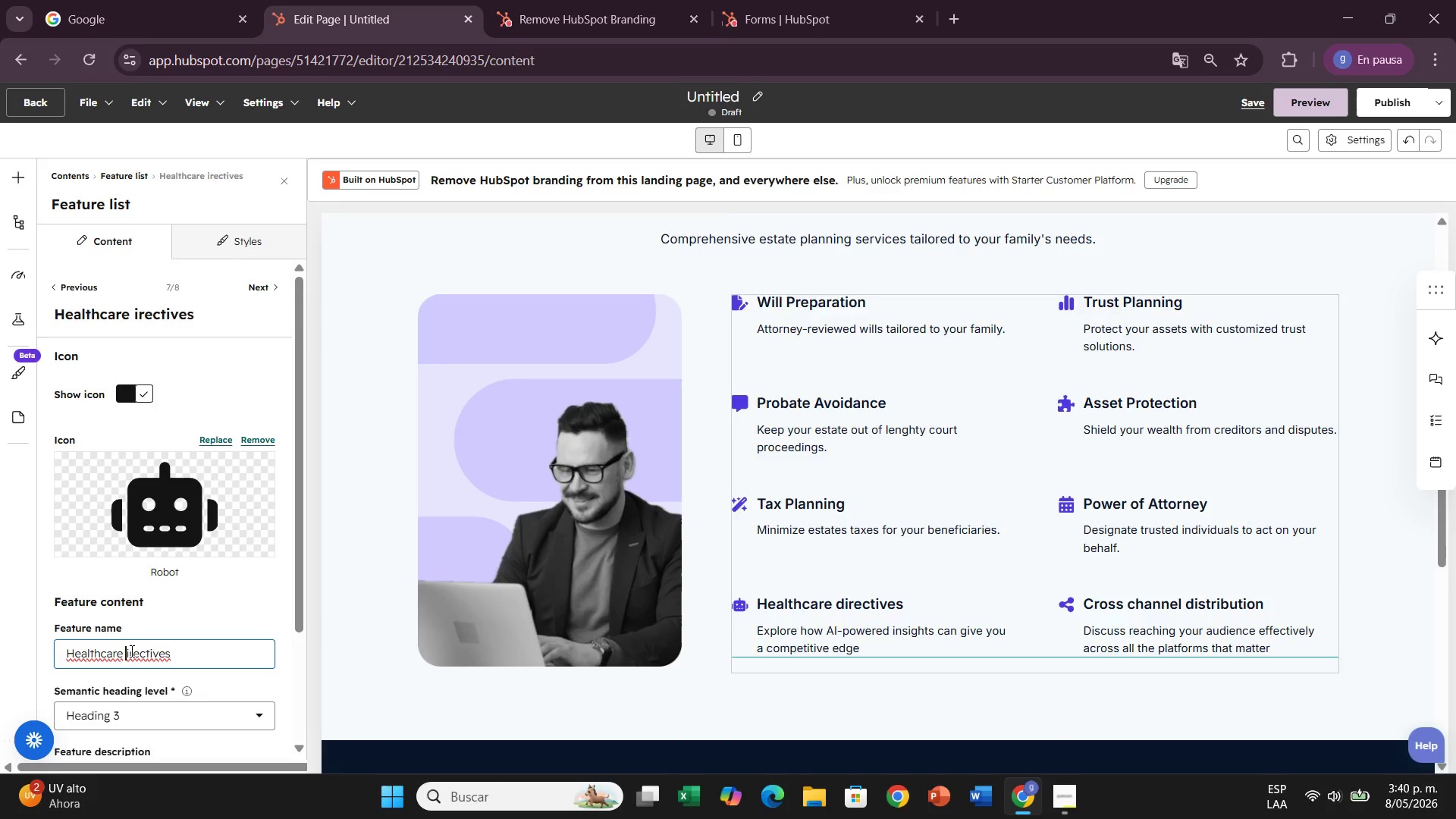 
key(CapsLock)
 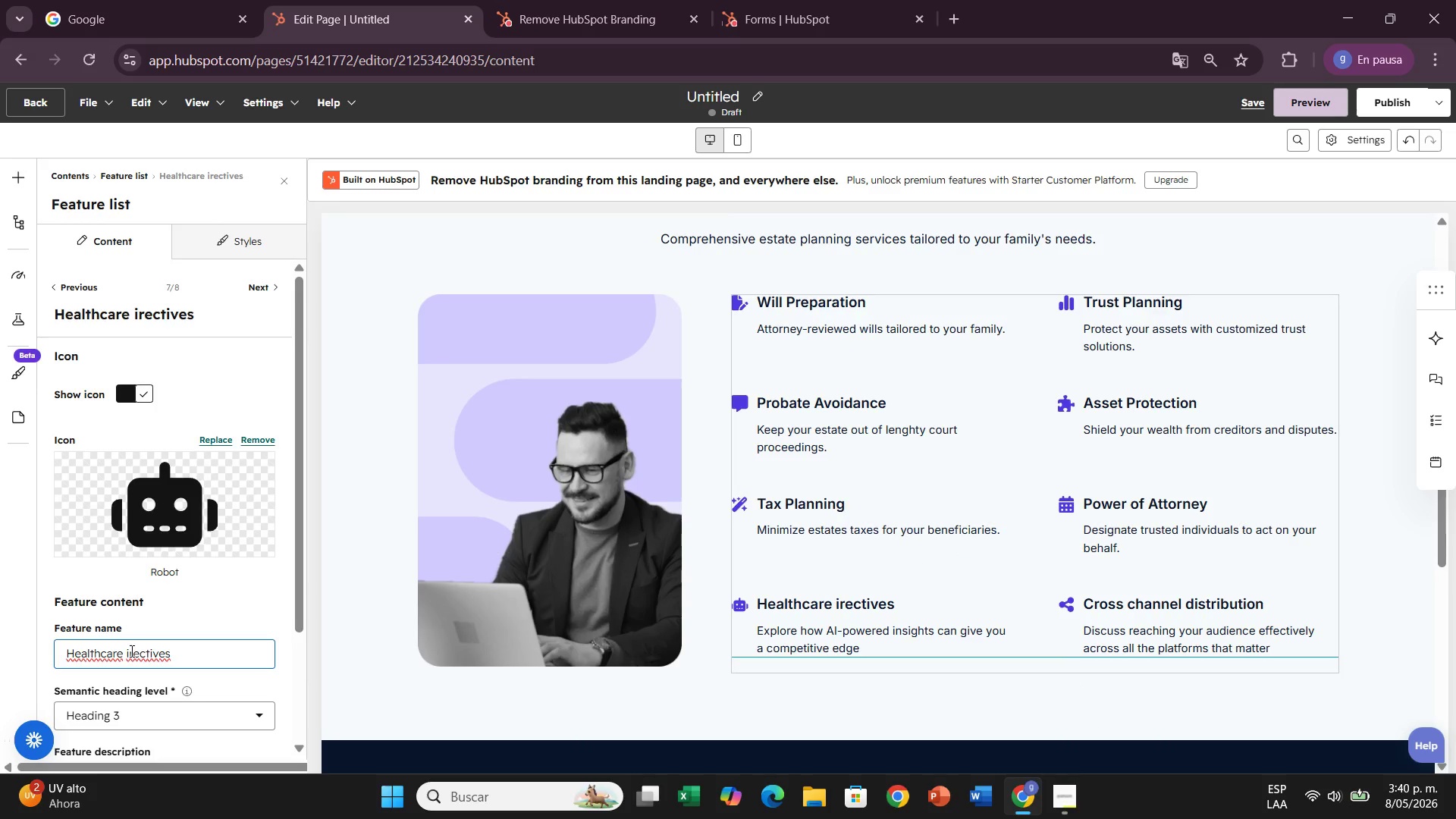 
key(D)
 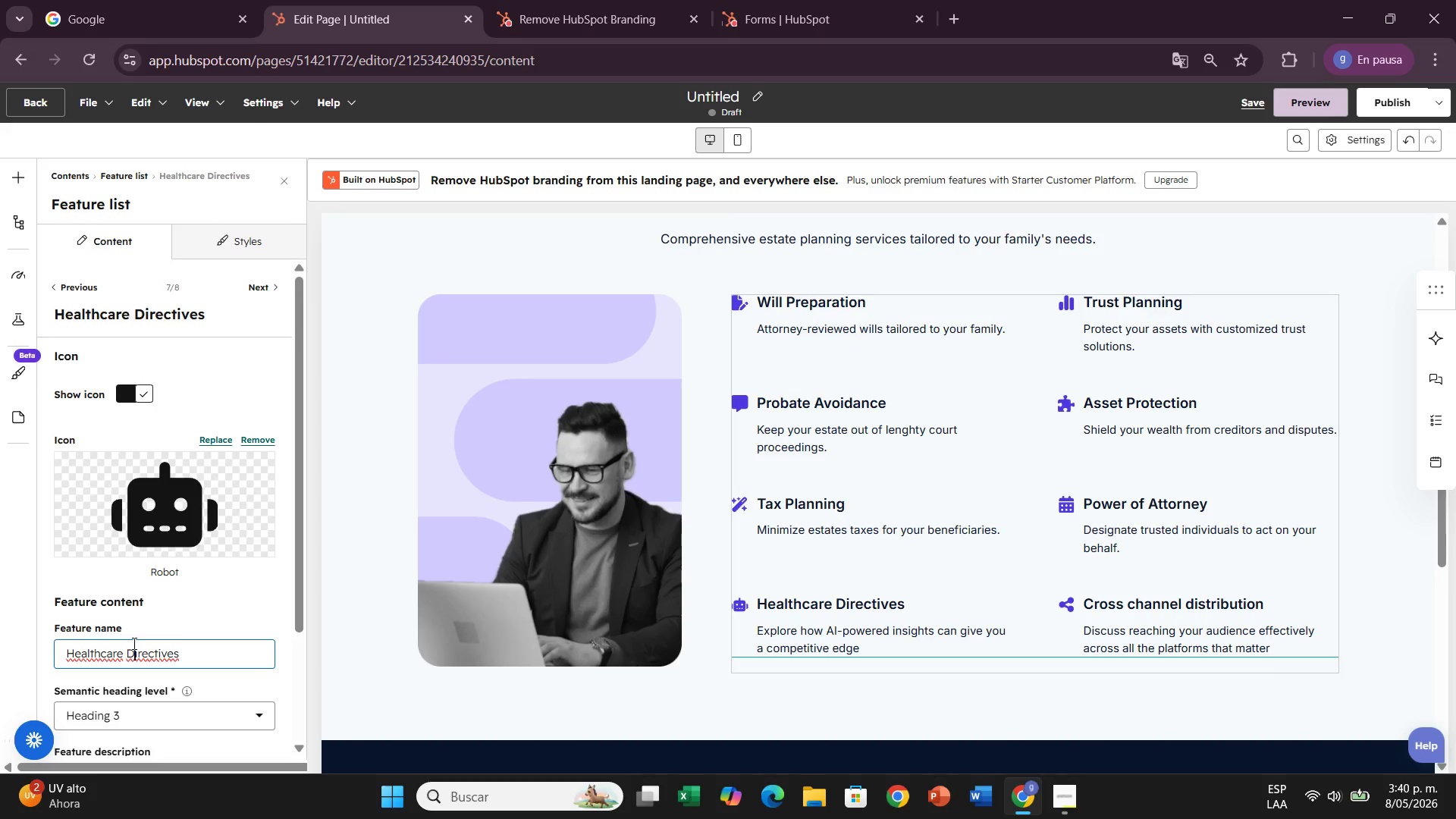 
scroll: coordinate [146, 723], scroll_direction: down, amount: 1.0
 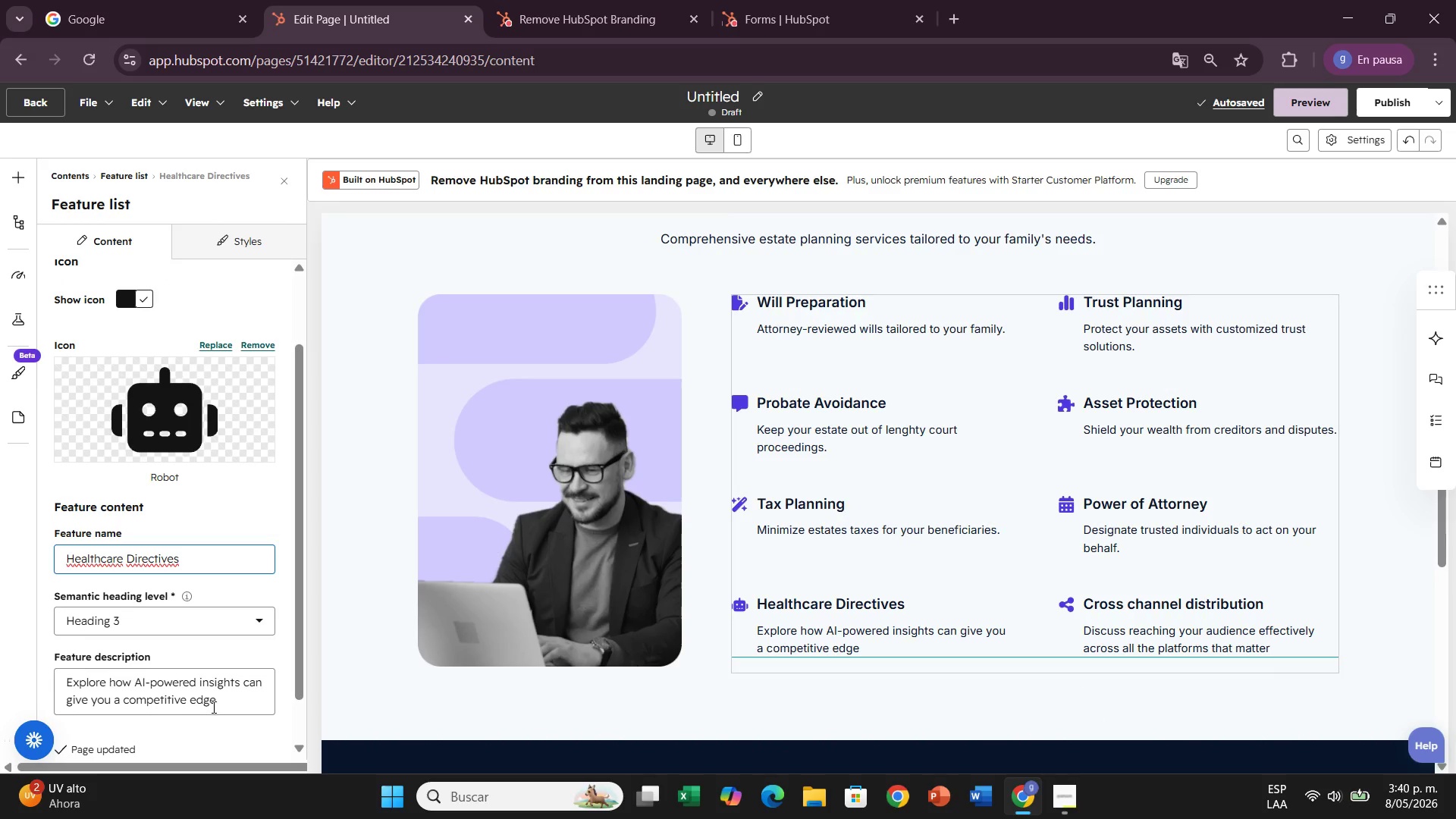 
left_click_drag(start_coordinate=[217, 708], to_coordinate=[49, 685])
 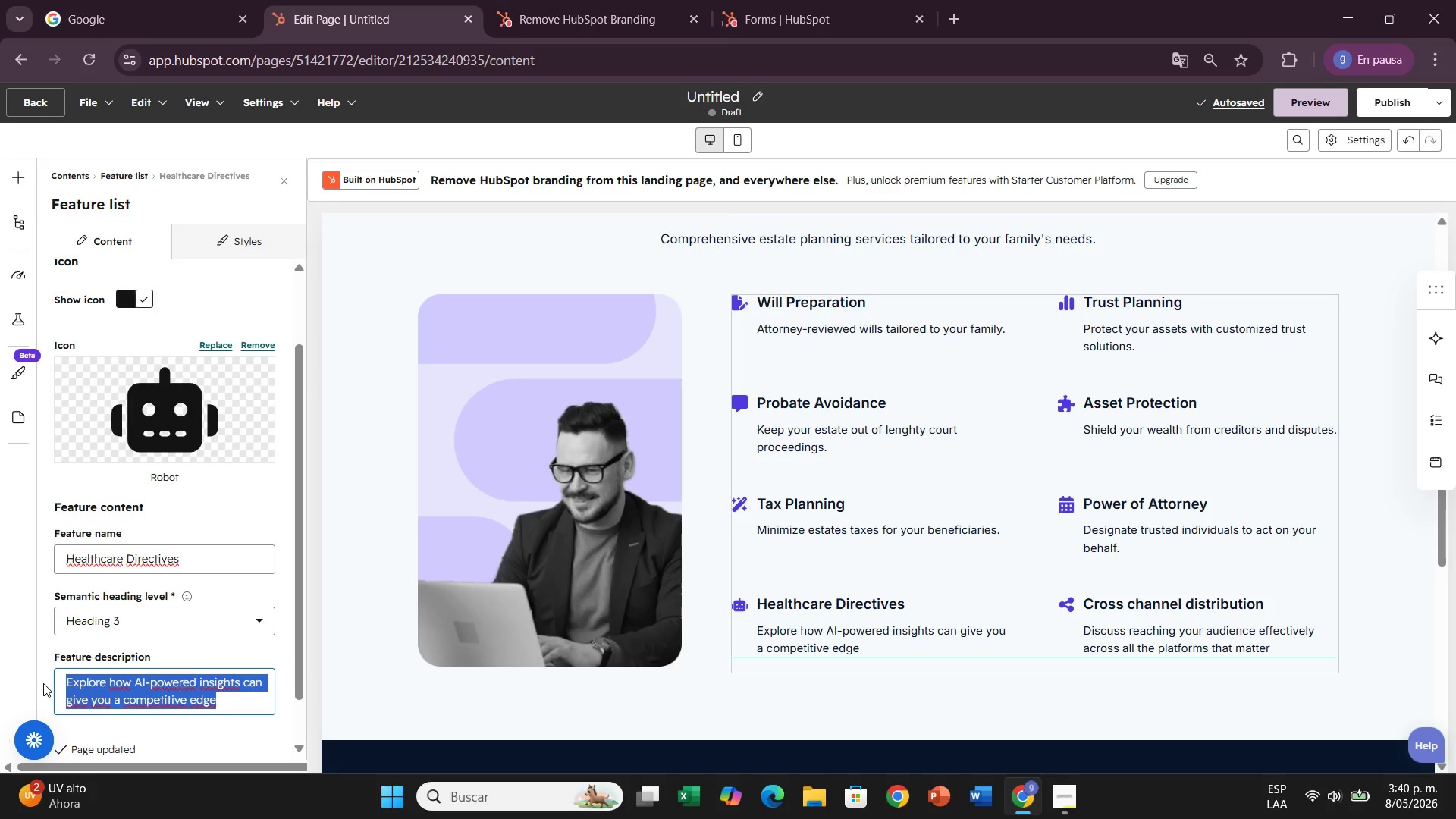 
key(Backspace)
type(mA)
key(Backspace)
key(Backspace)
type(Mal)
key(Backspace)
type(ke your medical wishes )
 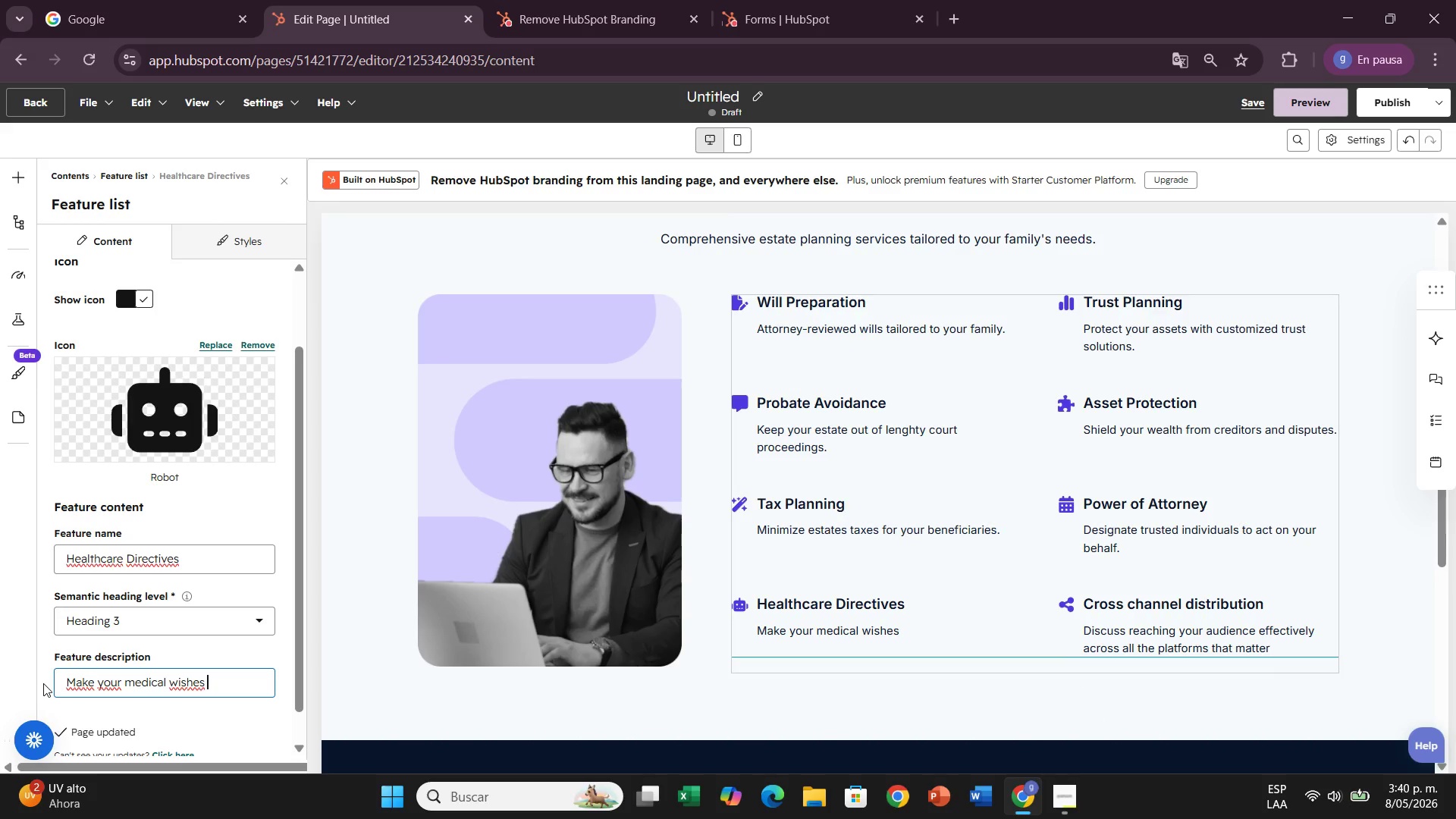 
type(legslly documented.)
 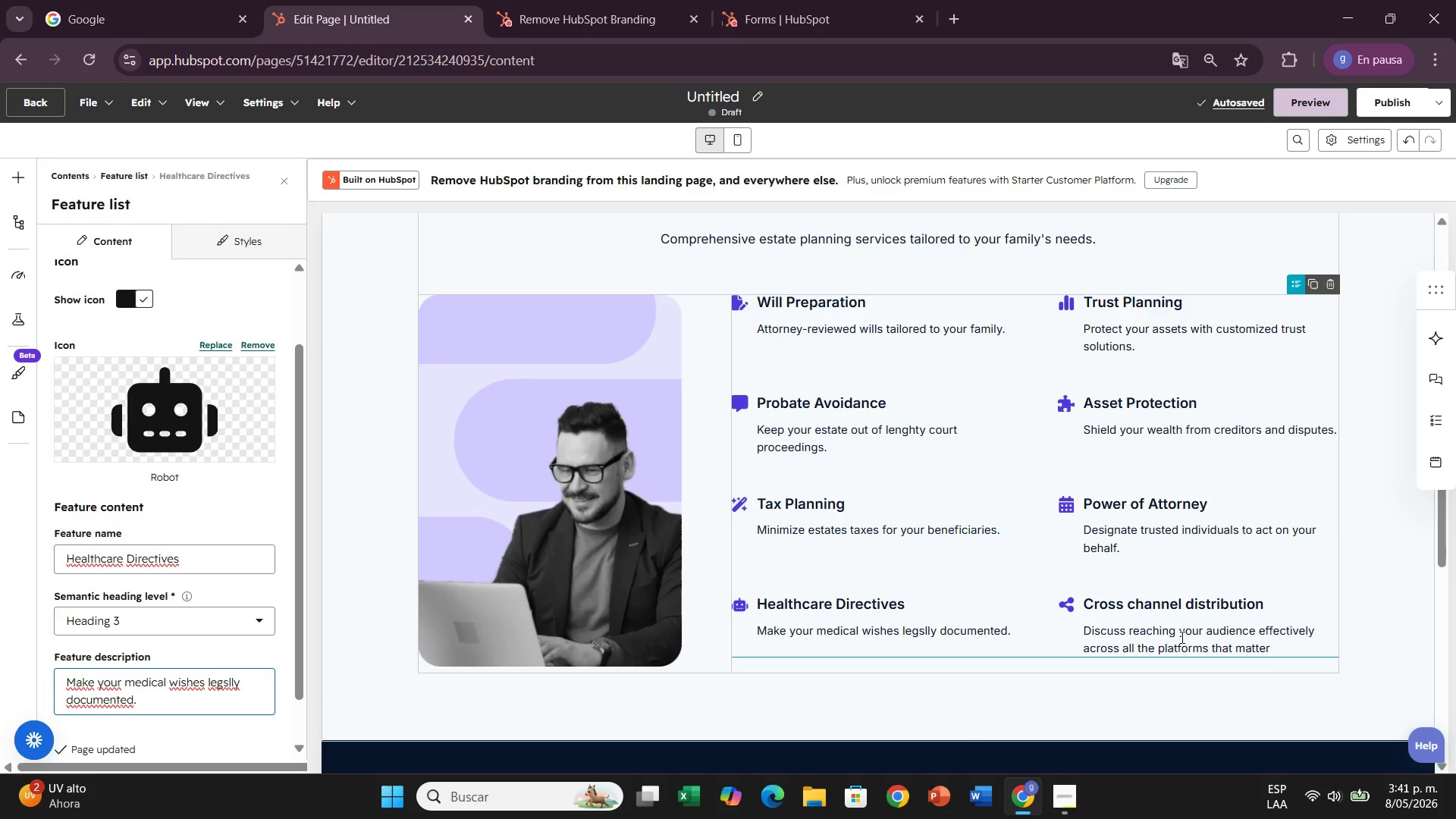 
wait(5.12)
 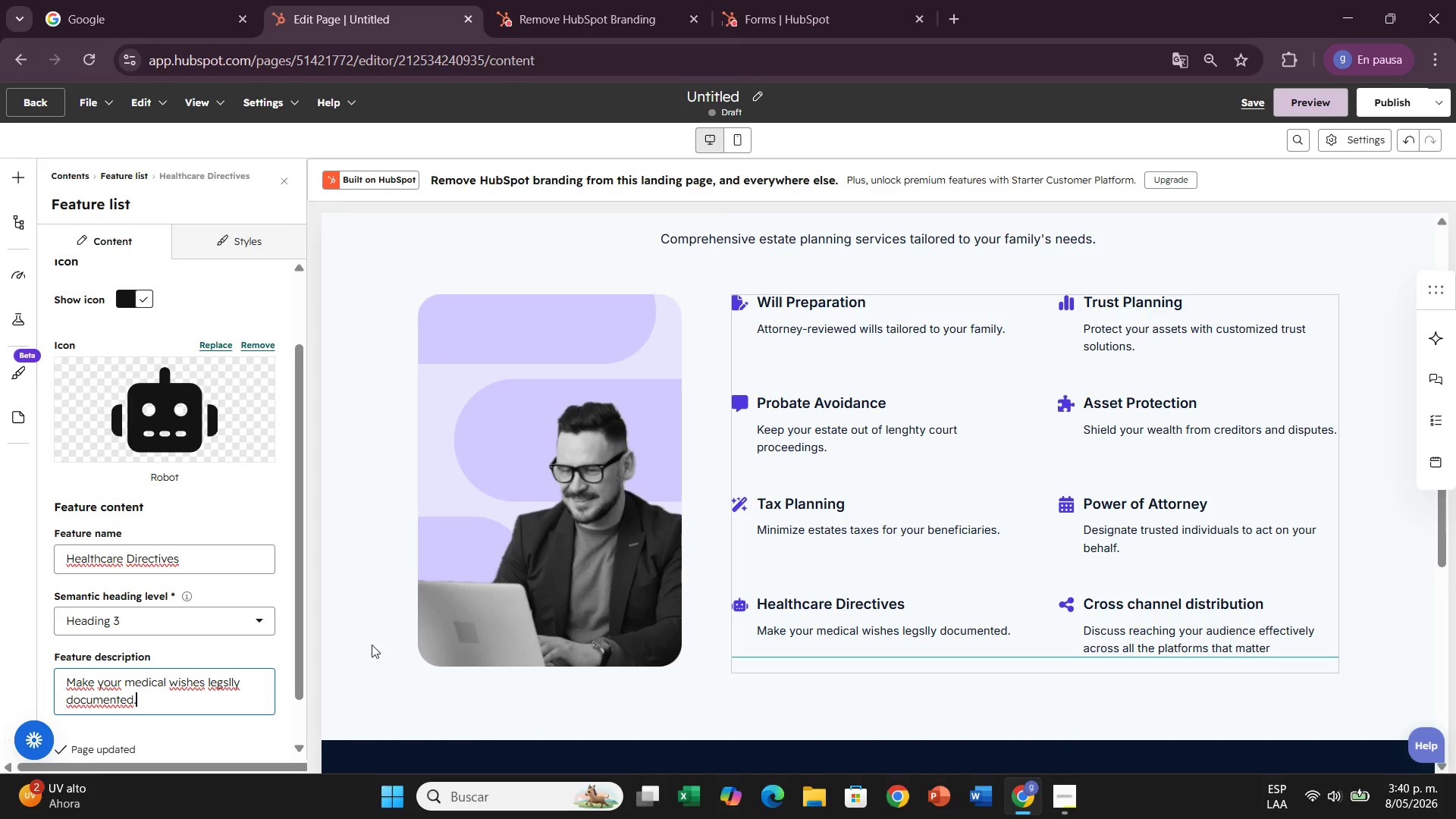 
left_click([362, 448])
 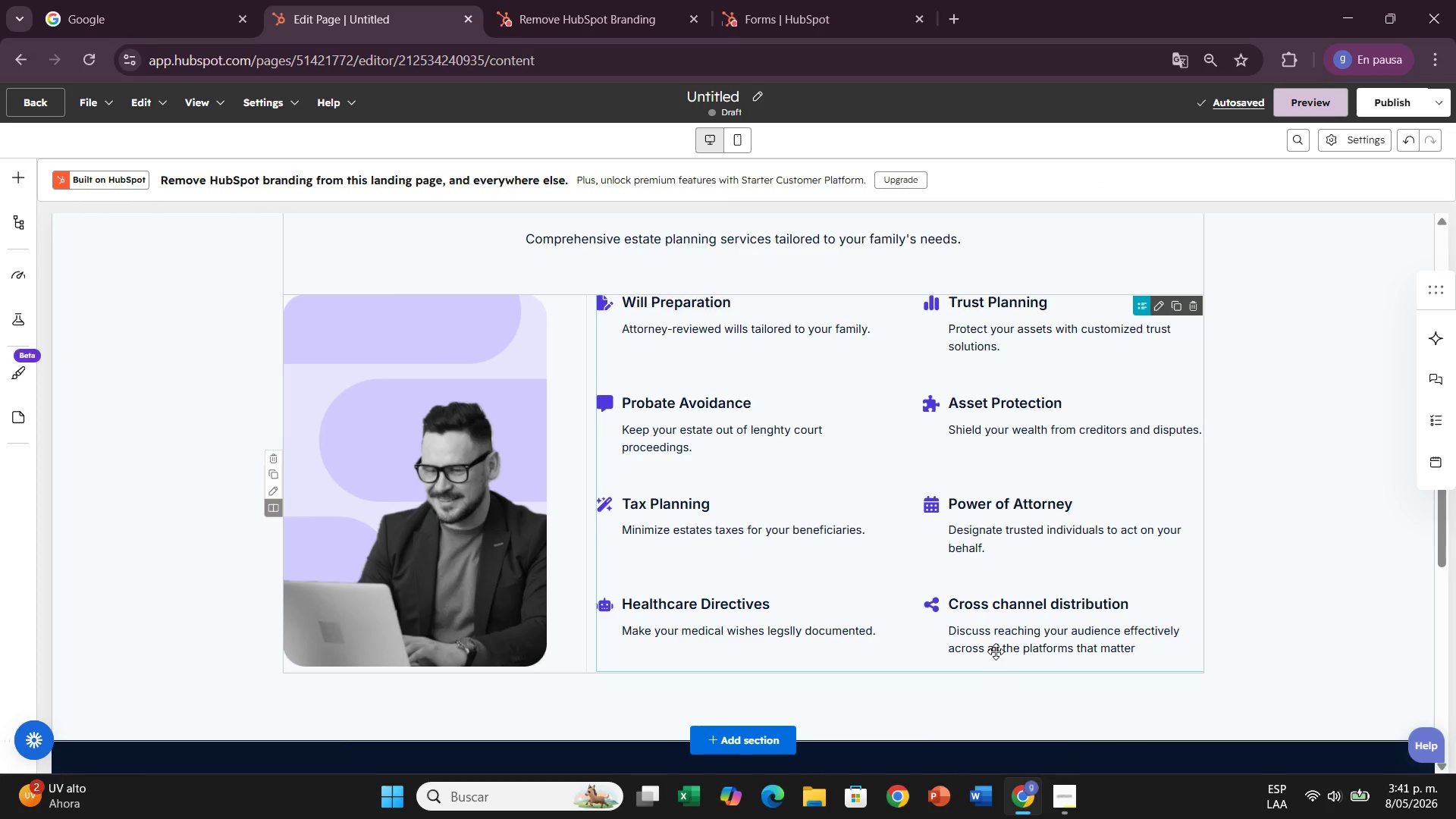 
left_click([996, 646])
 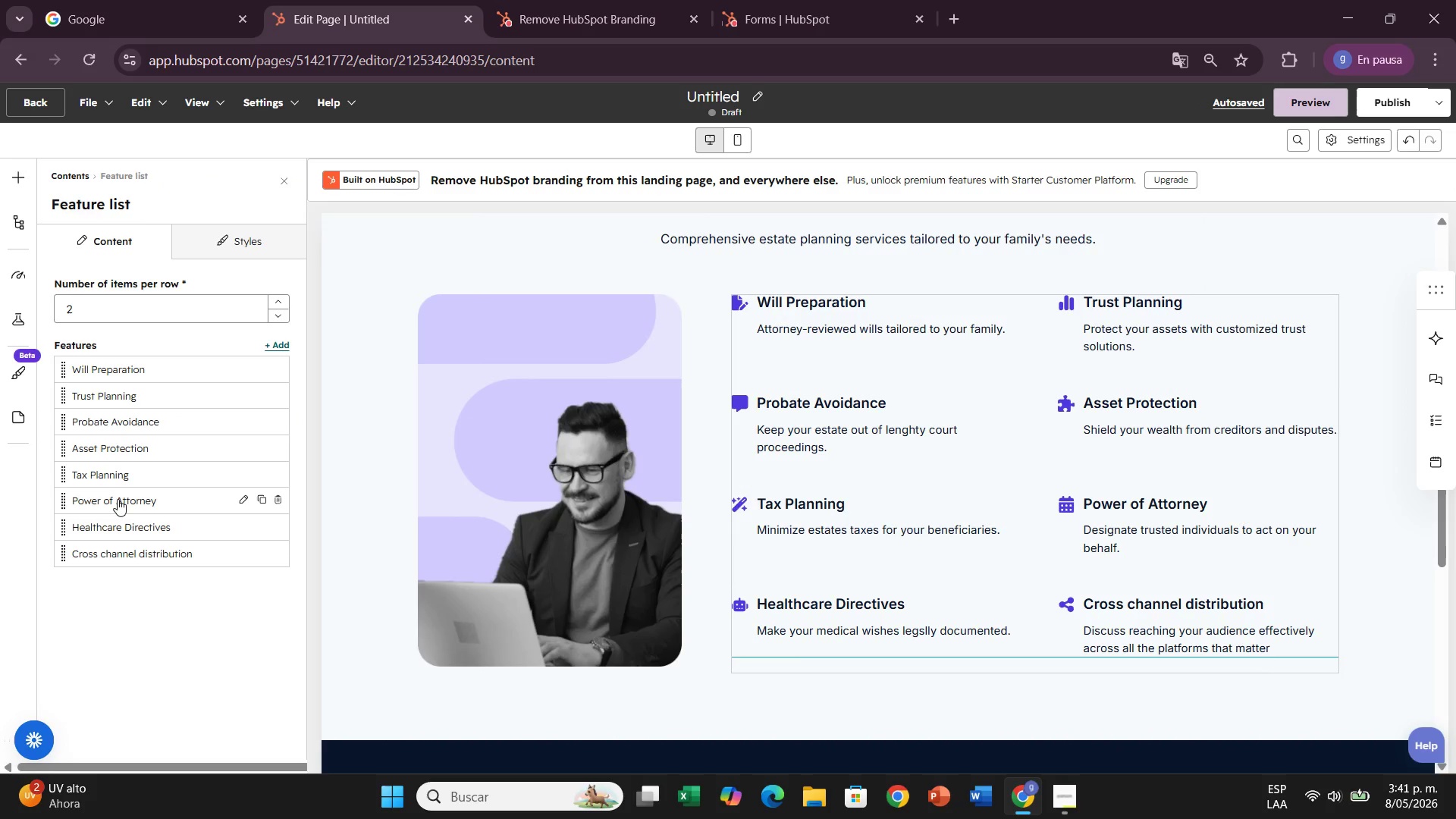 
wait(7.09)
 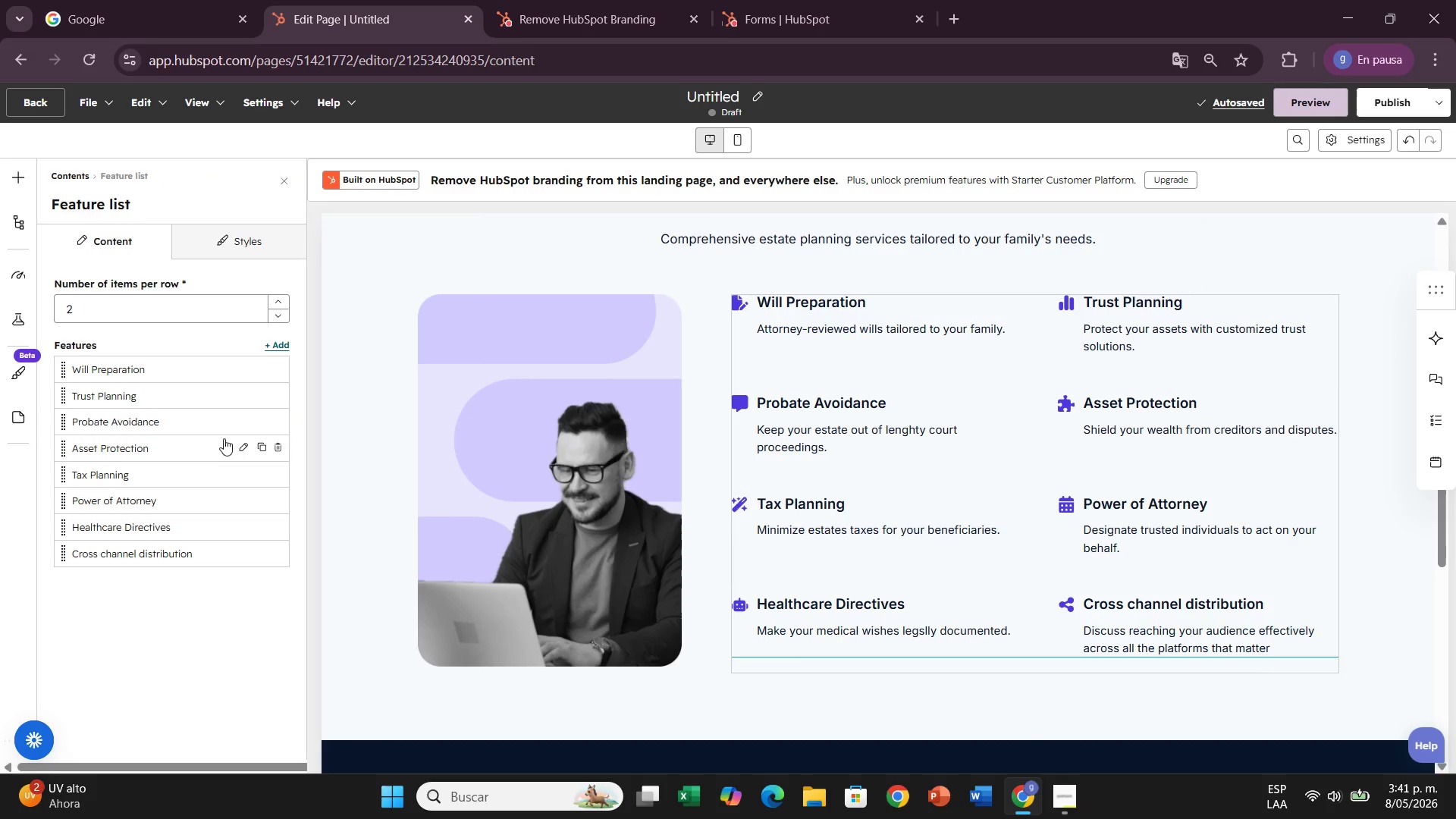 
left_click([241, 557])
 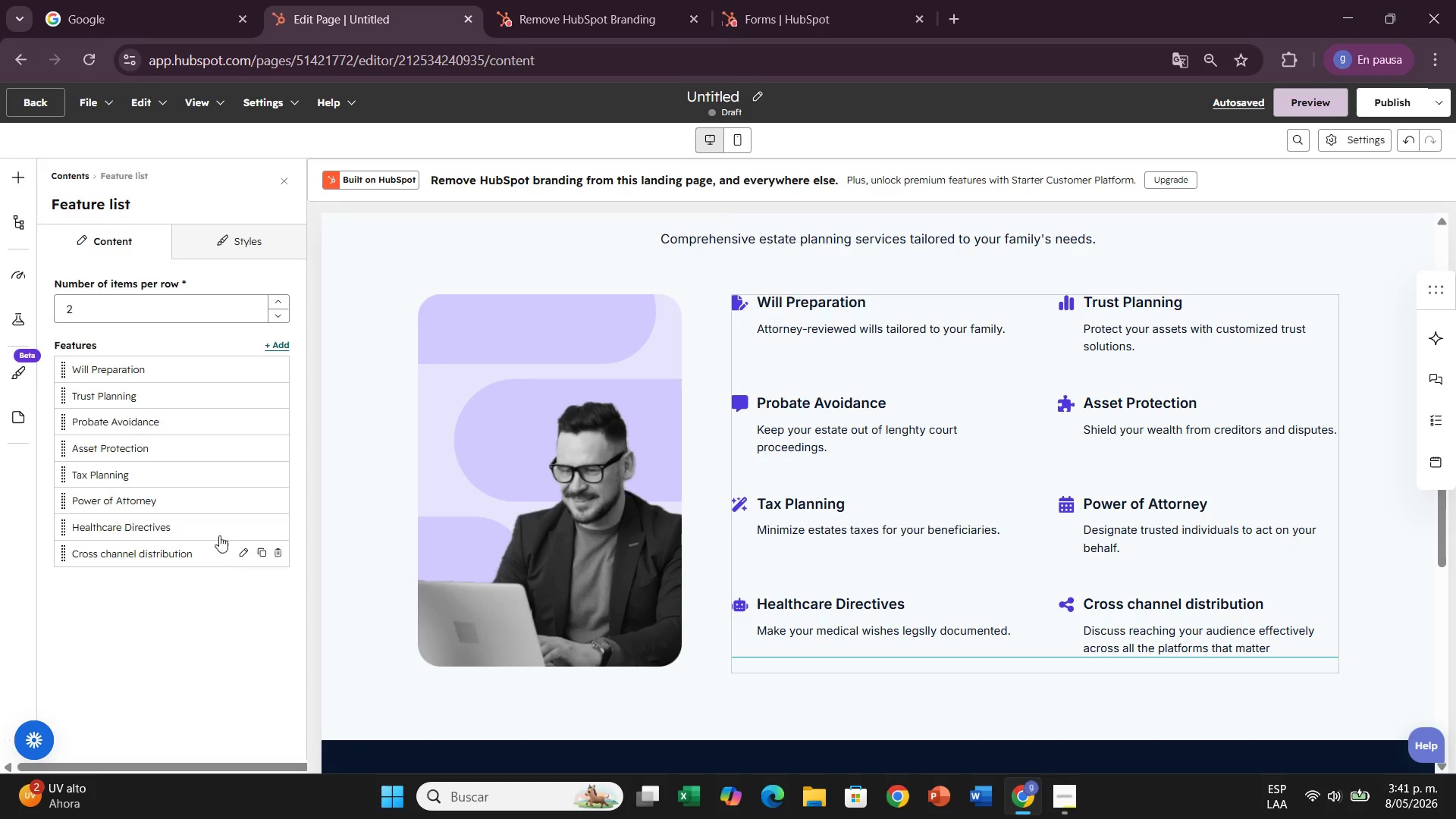 
left_click([234, 560])
 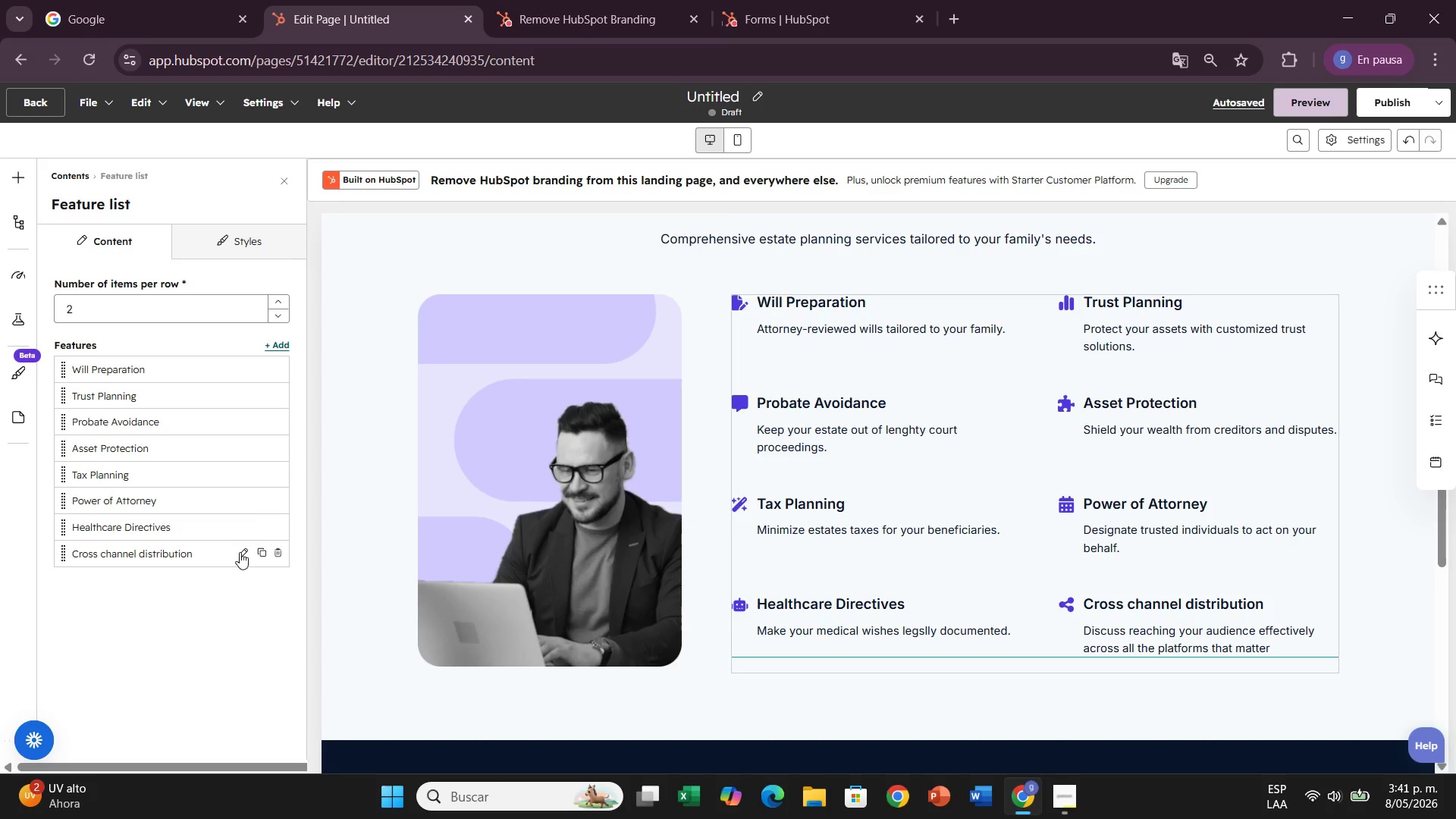 
left_click([240, 552])
 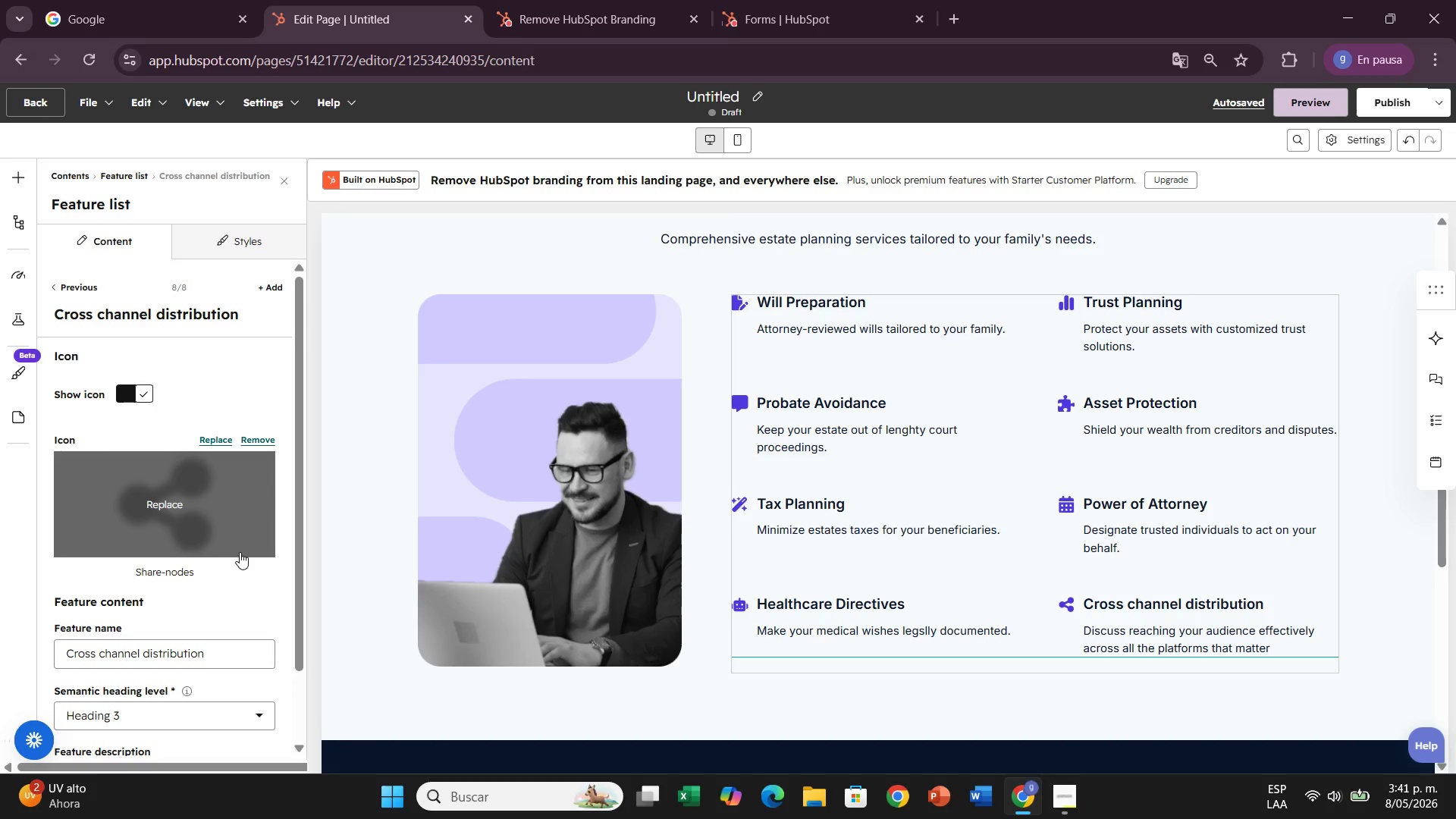 
wait(5.66)
 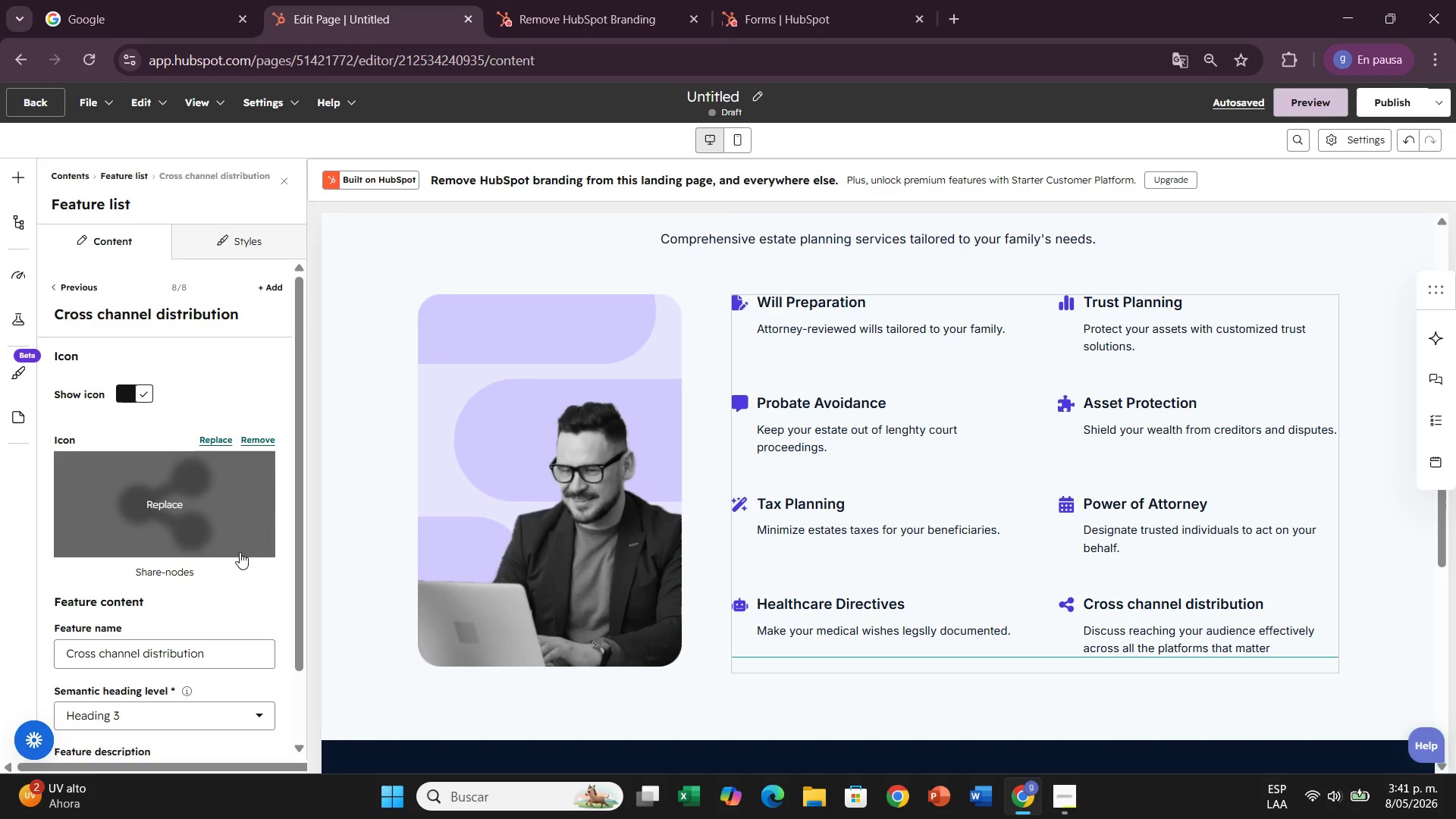 
left_click([229, 656])
 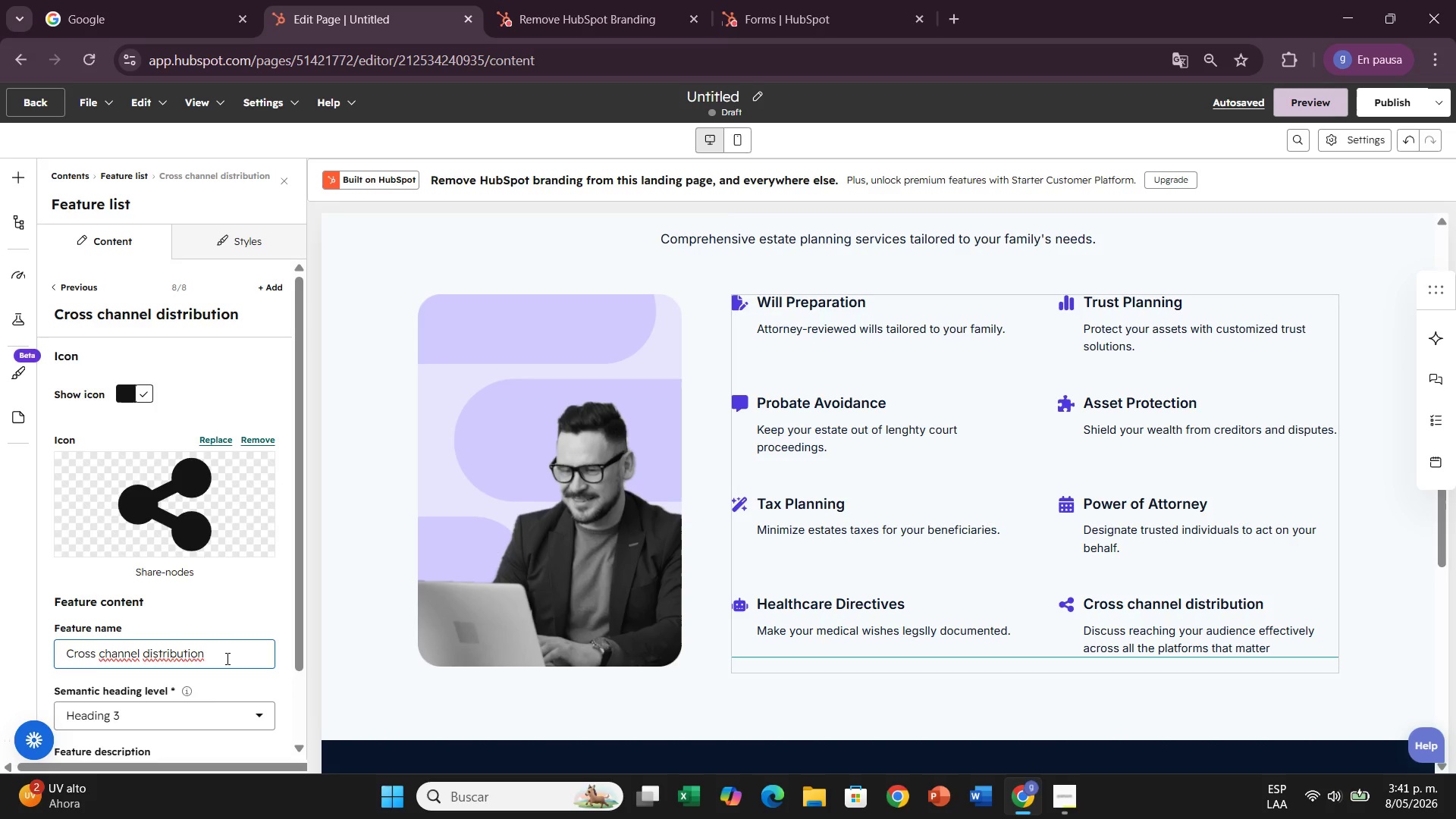 
hold_key(key=Backspace, duration=1.5)
 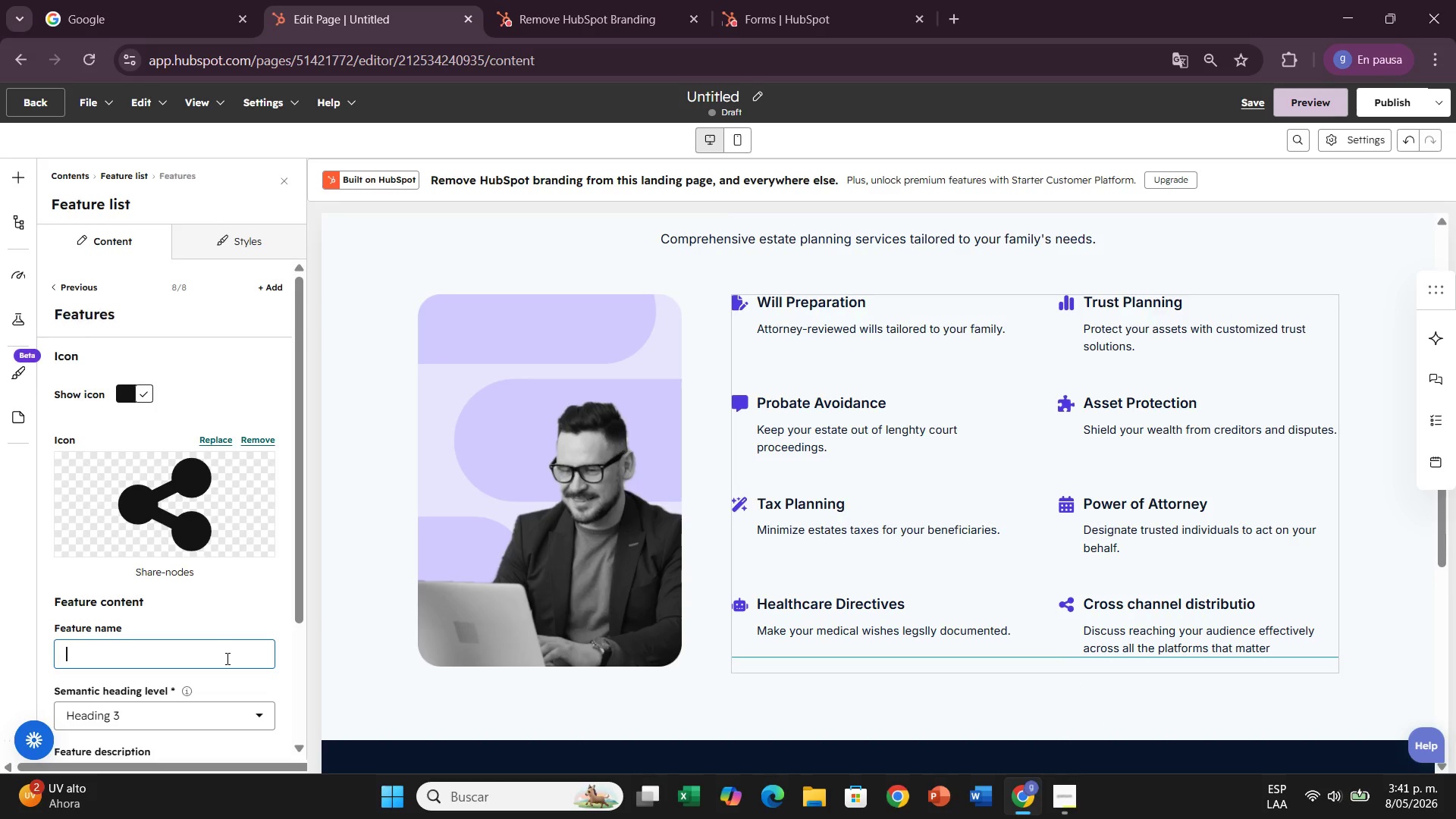 
key(Backspace)
key(Backspace)
key(Backspace)
type(Family )
 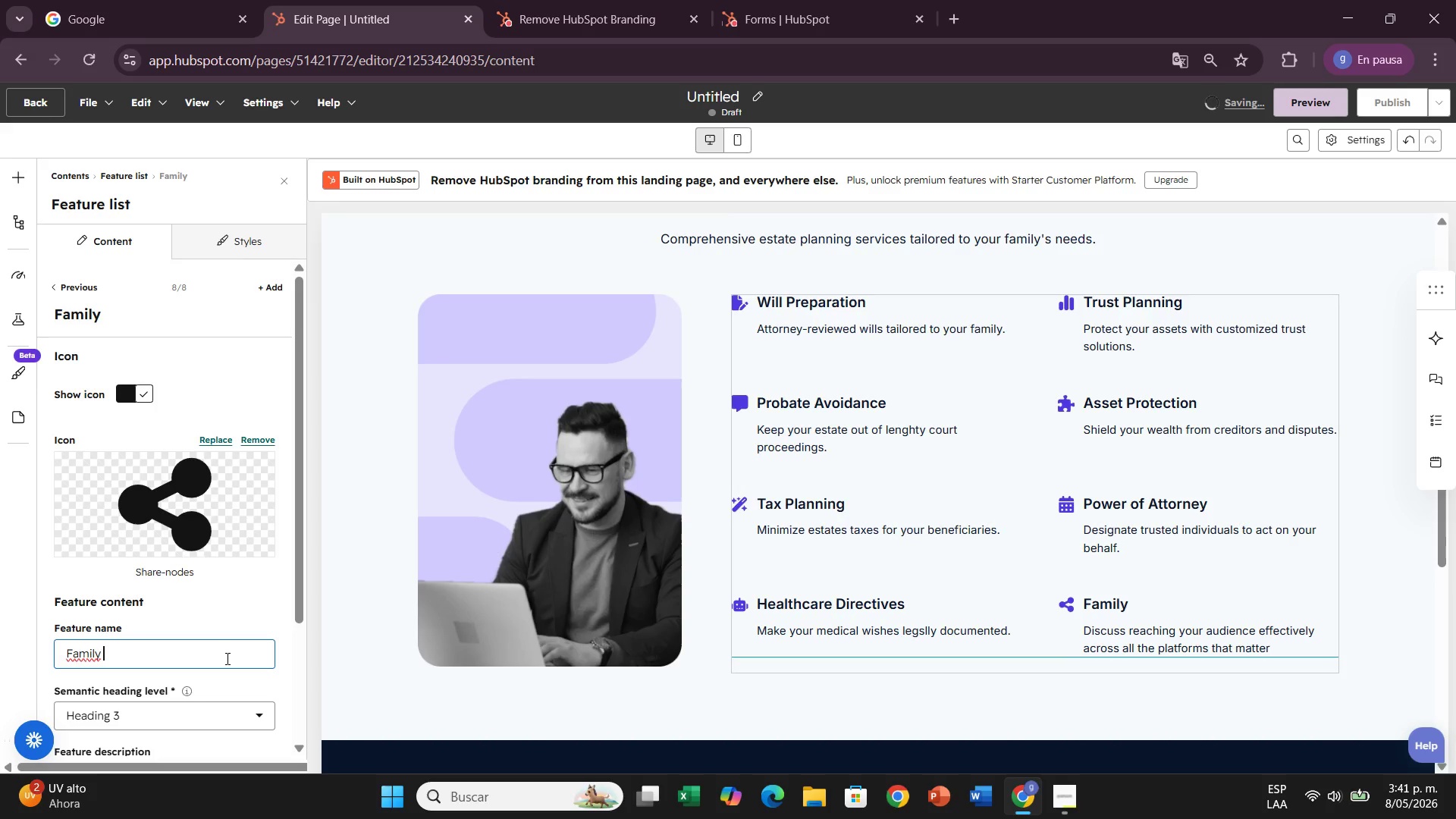 
type(Wealth Transfer)
 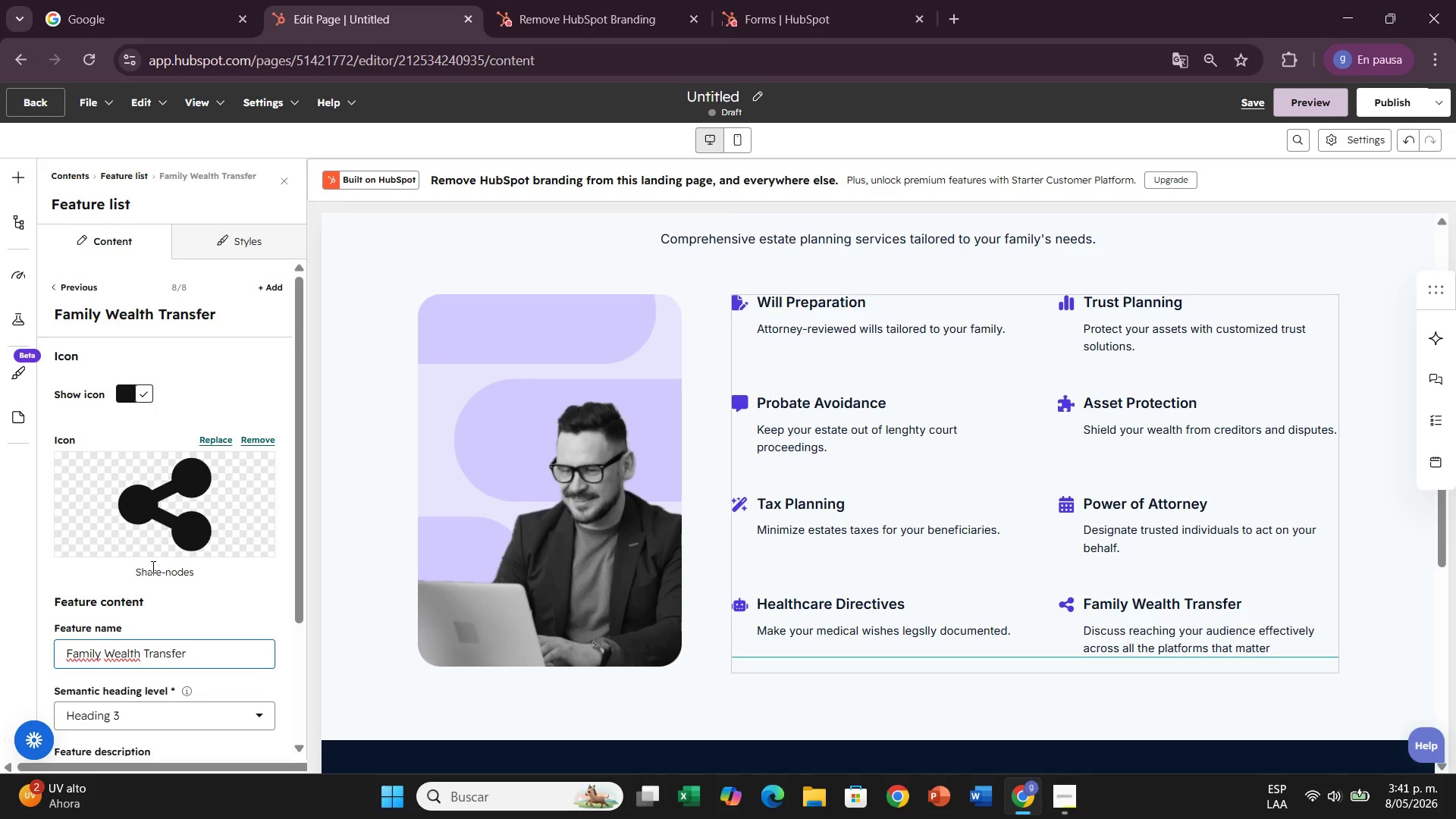 
left_click_drag(start_coordinate=[168, 654], to_coordinate=[58, 592])
 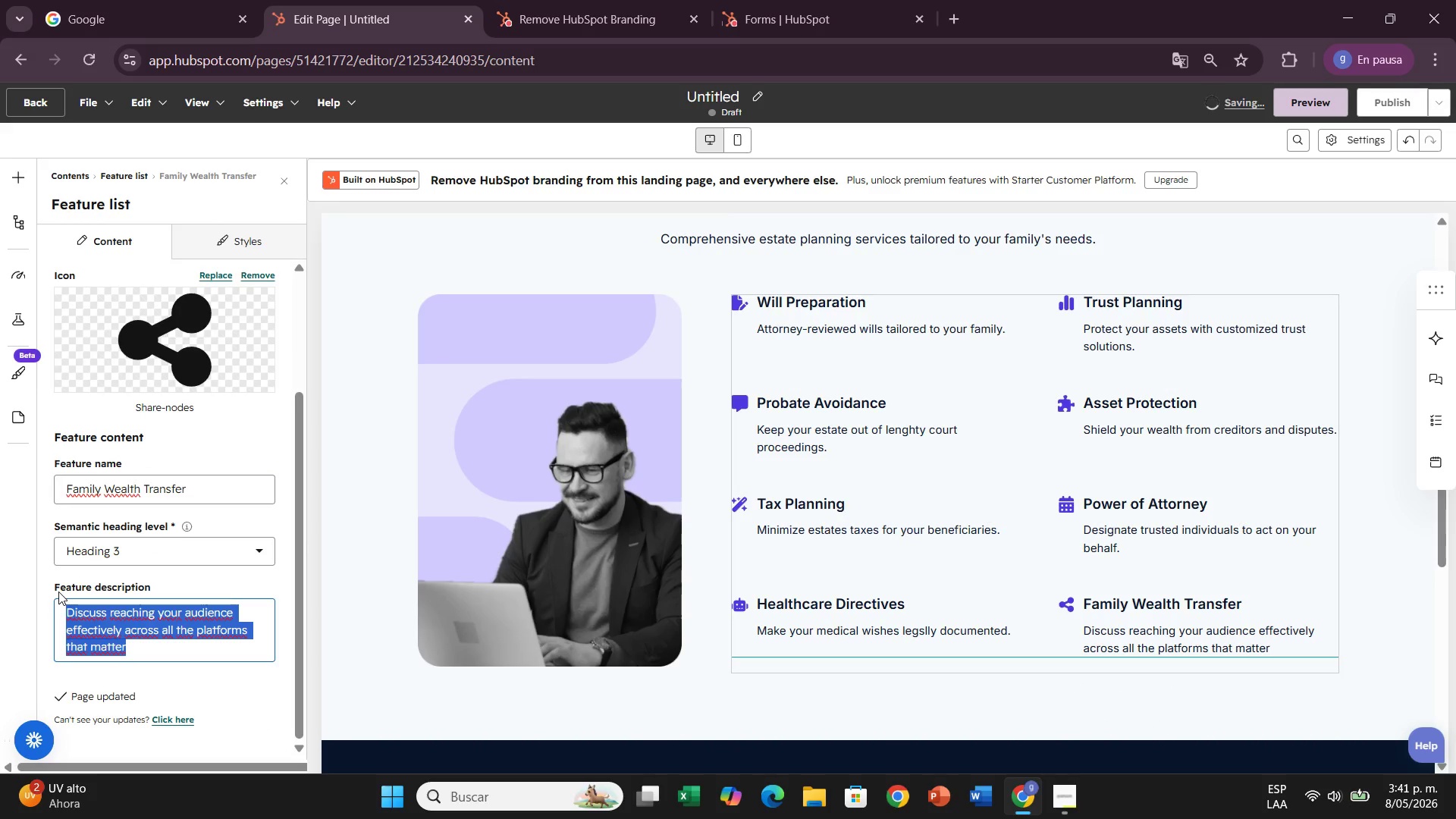 
scroll: coordinate [152, 566], scroll_direction: down, amount: 3.0
 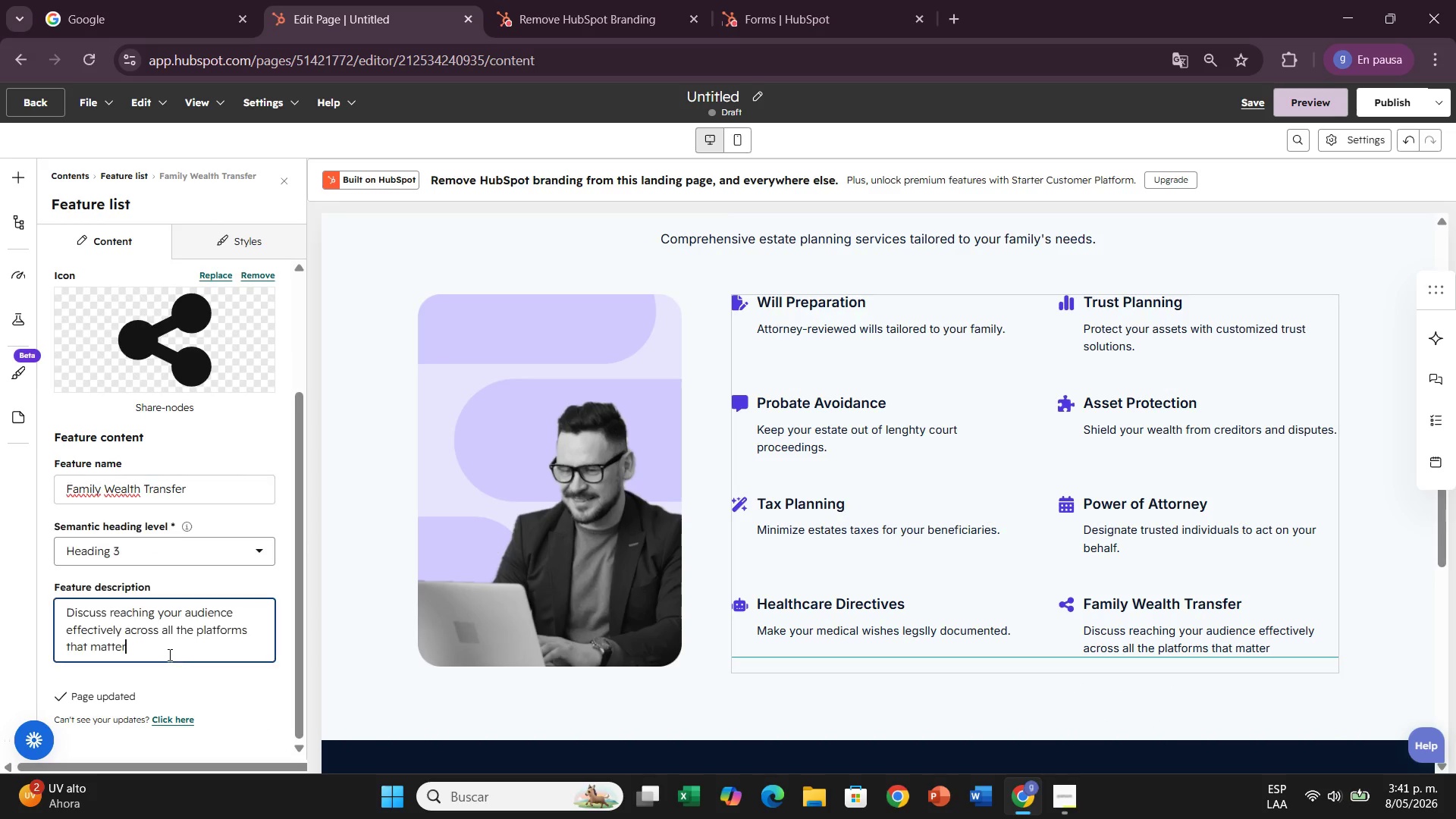 
key(Backspace)
type(Ensure a smmotg)
key(Backspace)
type(h)
key(Backspace)
key(Backspace)
key(Backspace)
key(Backspace)
type(ooth transition of assets to lovede)
key(Backspace)
type( ones.)
 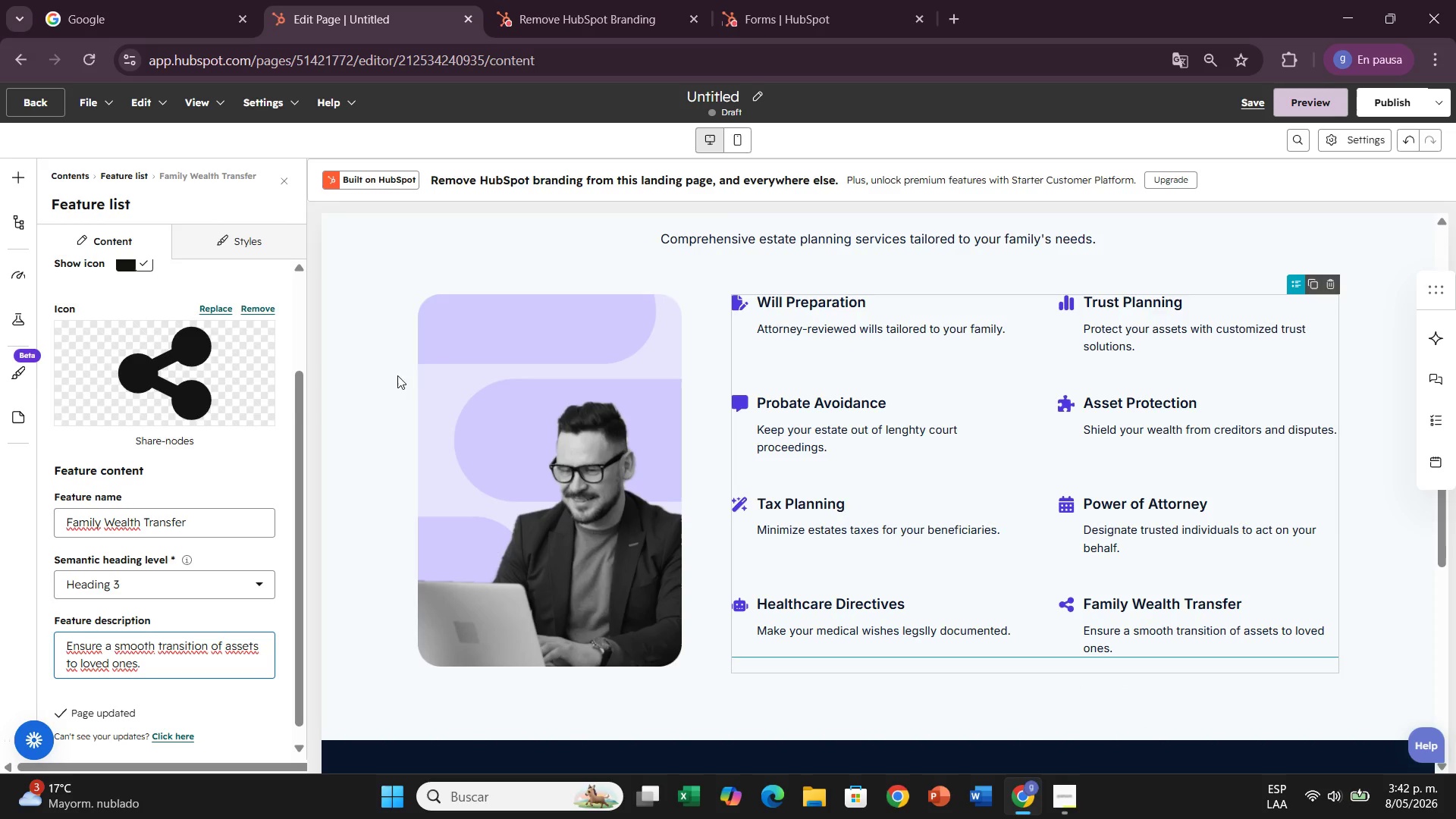 
left_click([336, 367])
 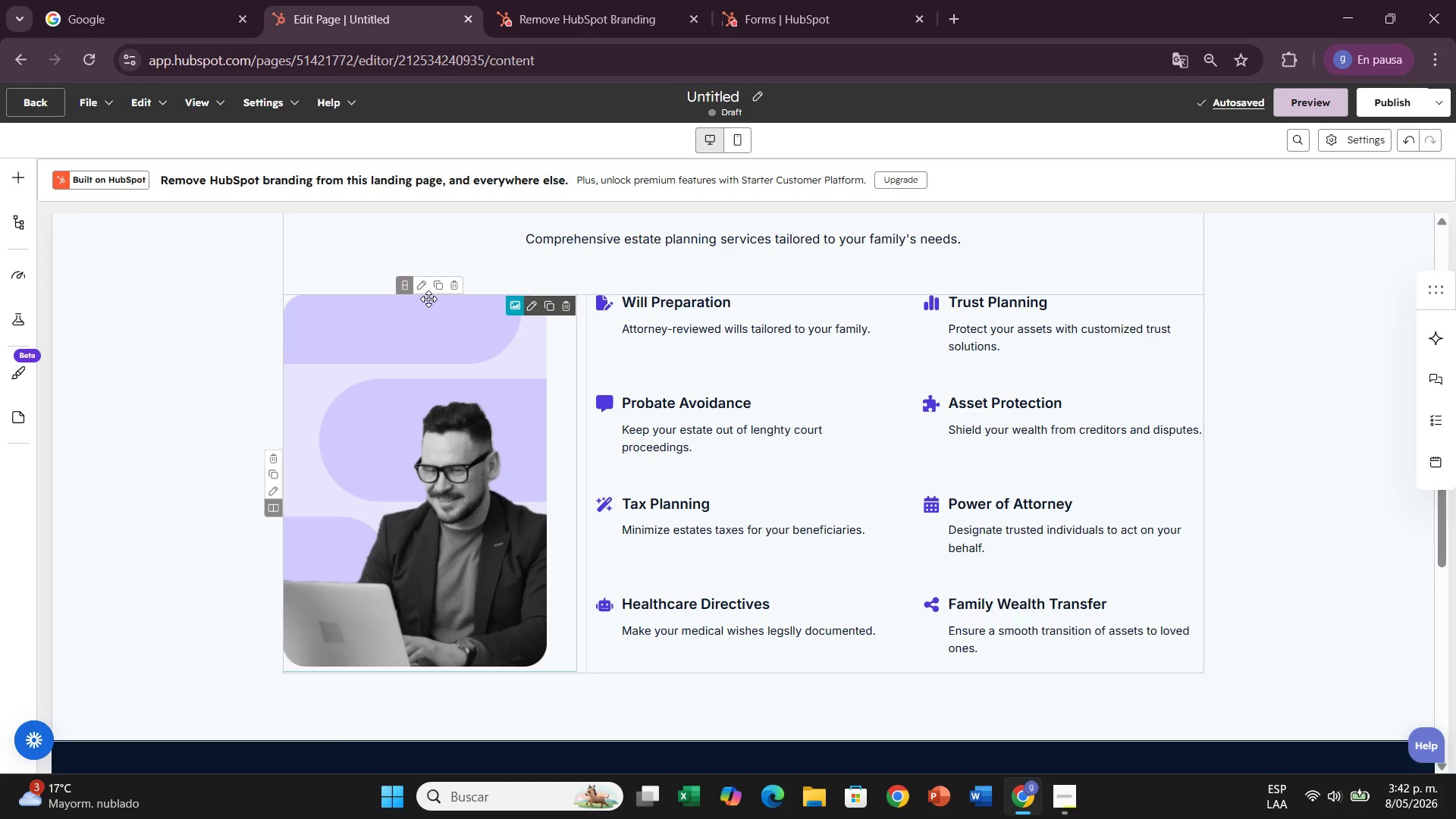 
wait(7.83)
 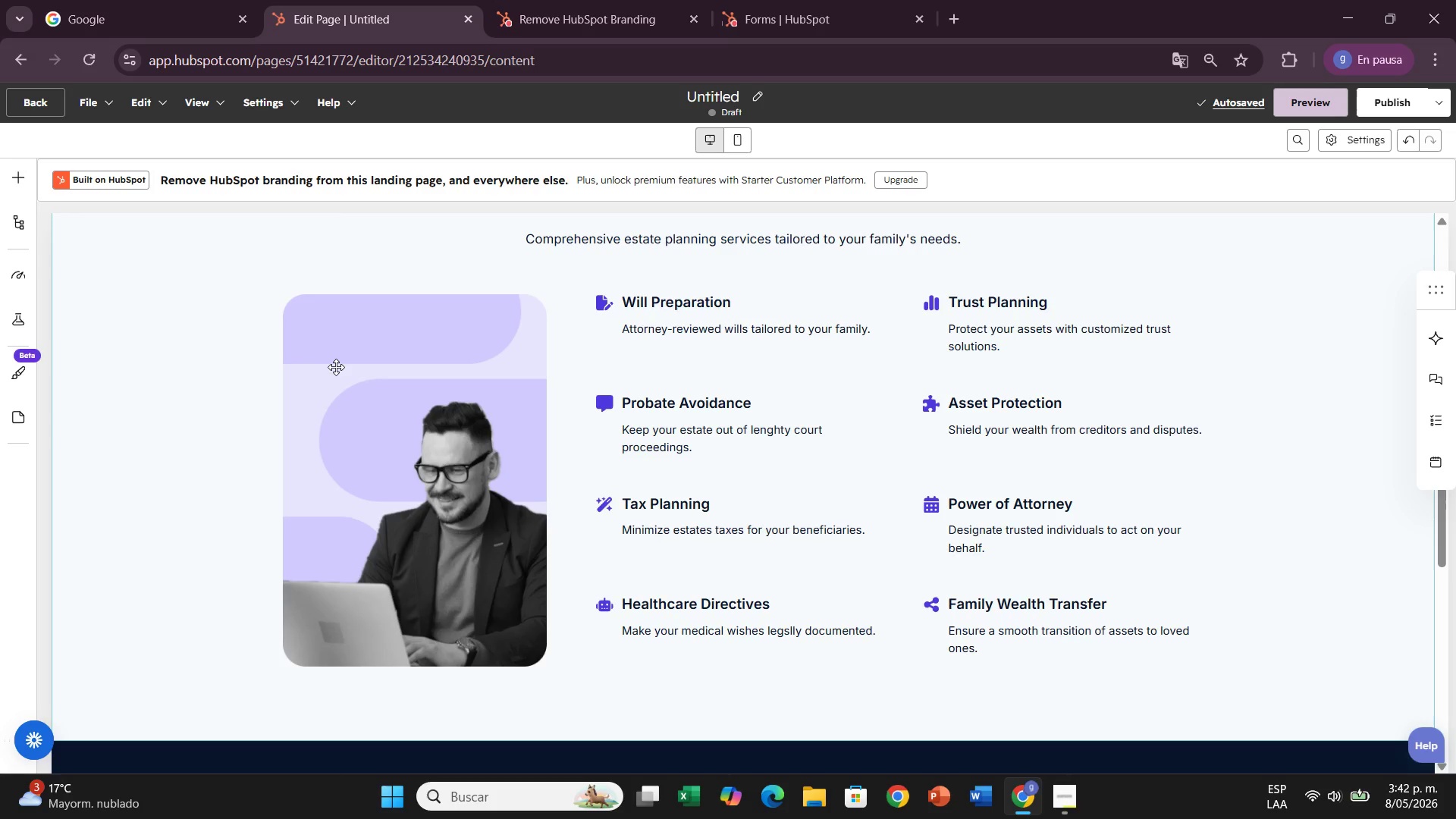 
scroll: coordinate [1345, 424], scroll_direction: up, amount: 5.0
 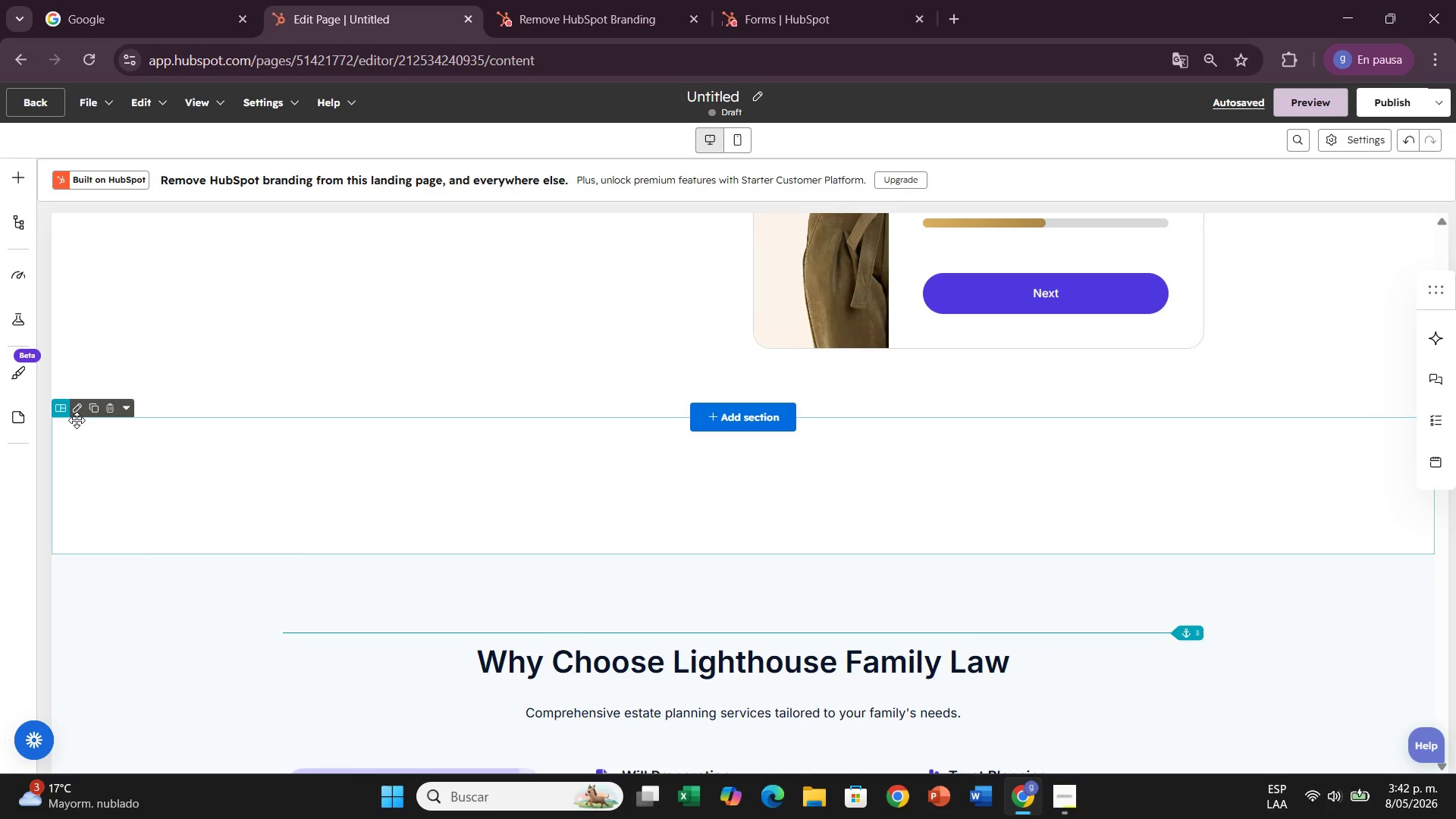 
left_click([73, 410])
 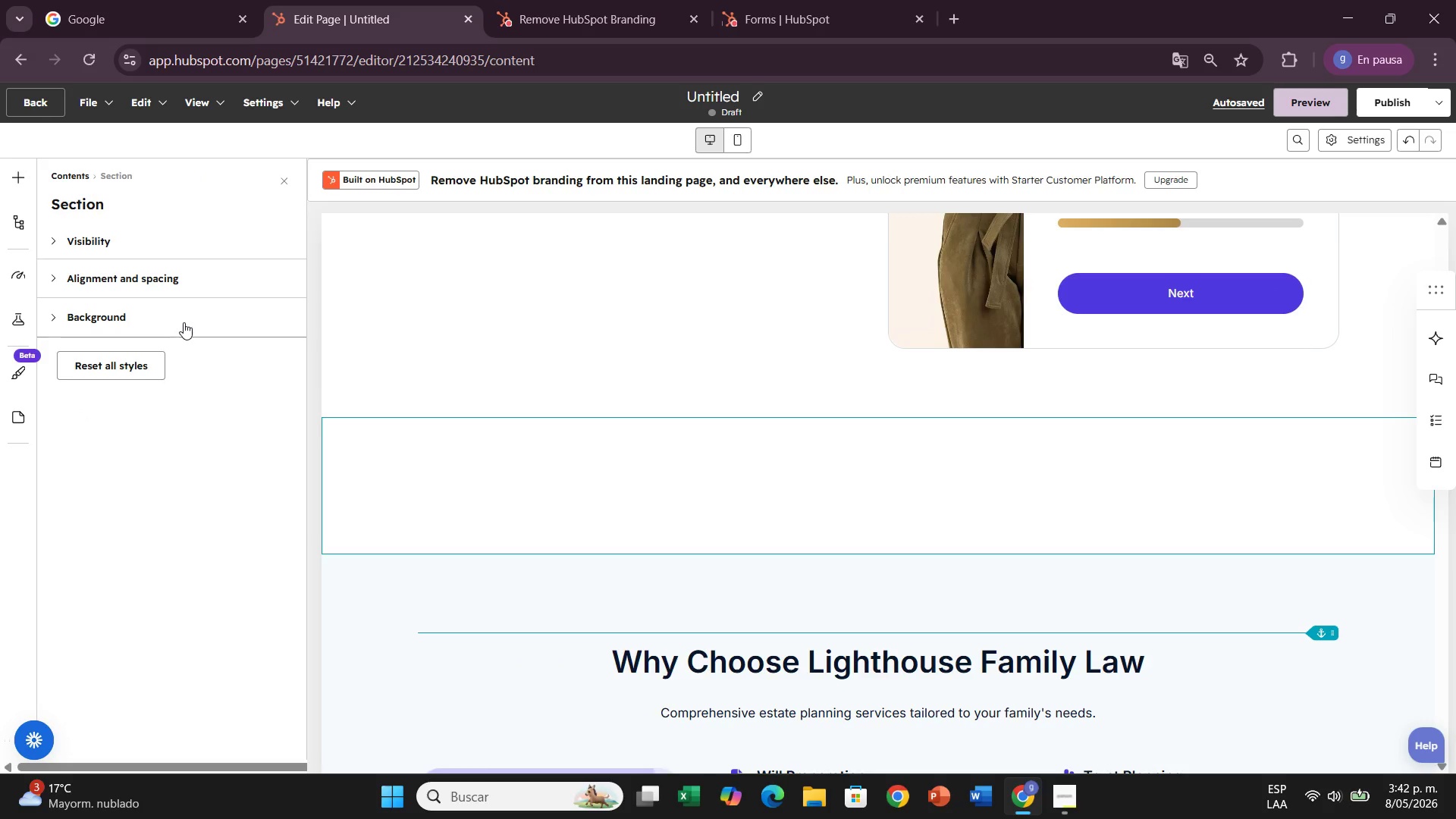 
scroll: coordinate [122, 318], scroll_direction: up, amount: 1.0
 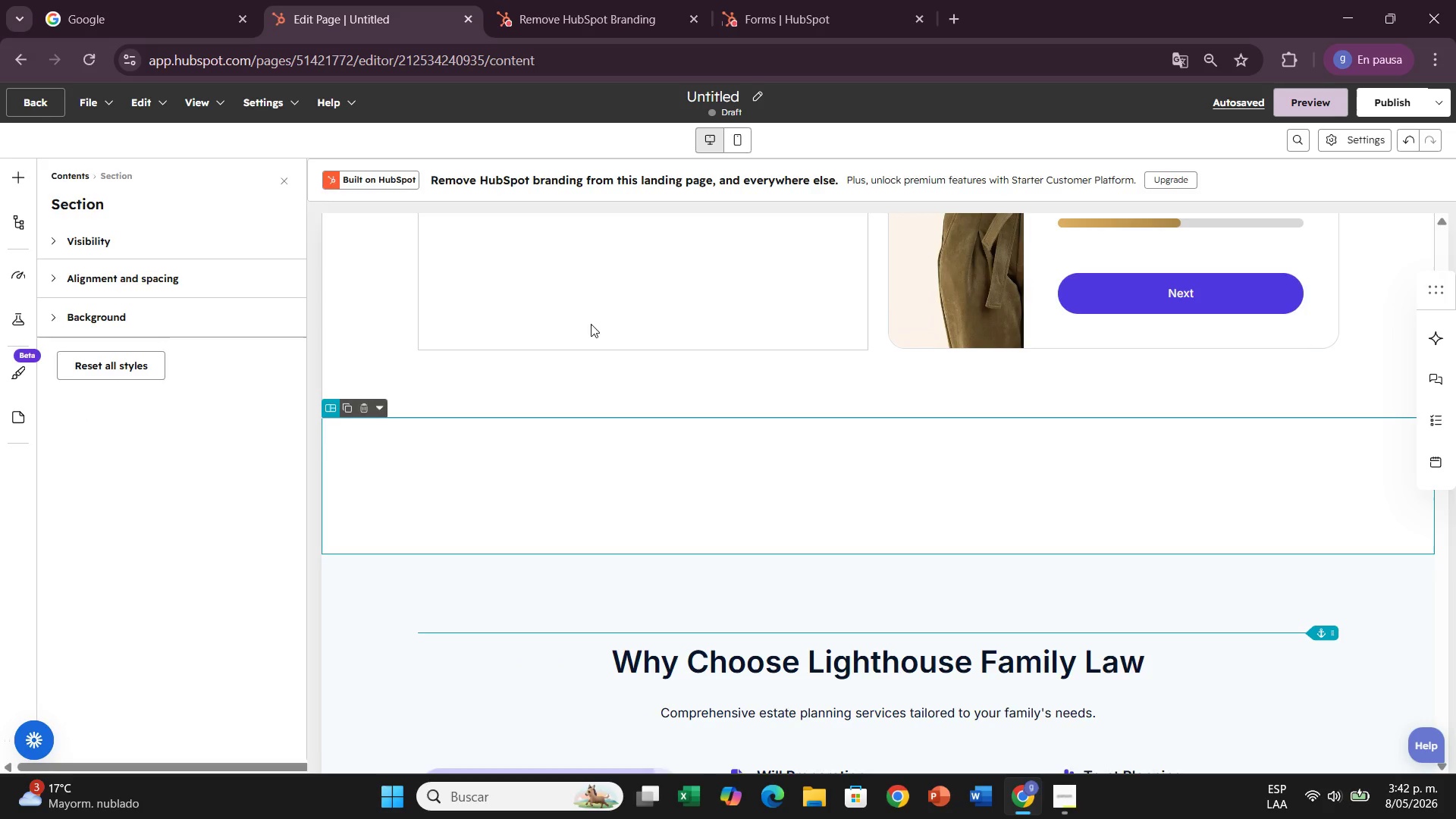 
left_click([591, 324])
 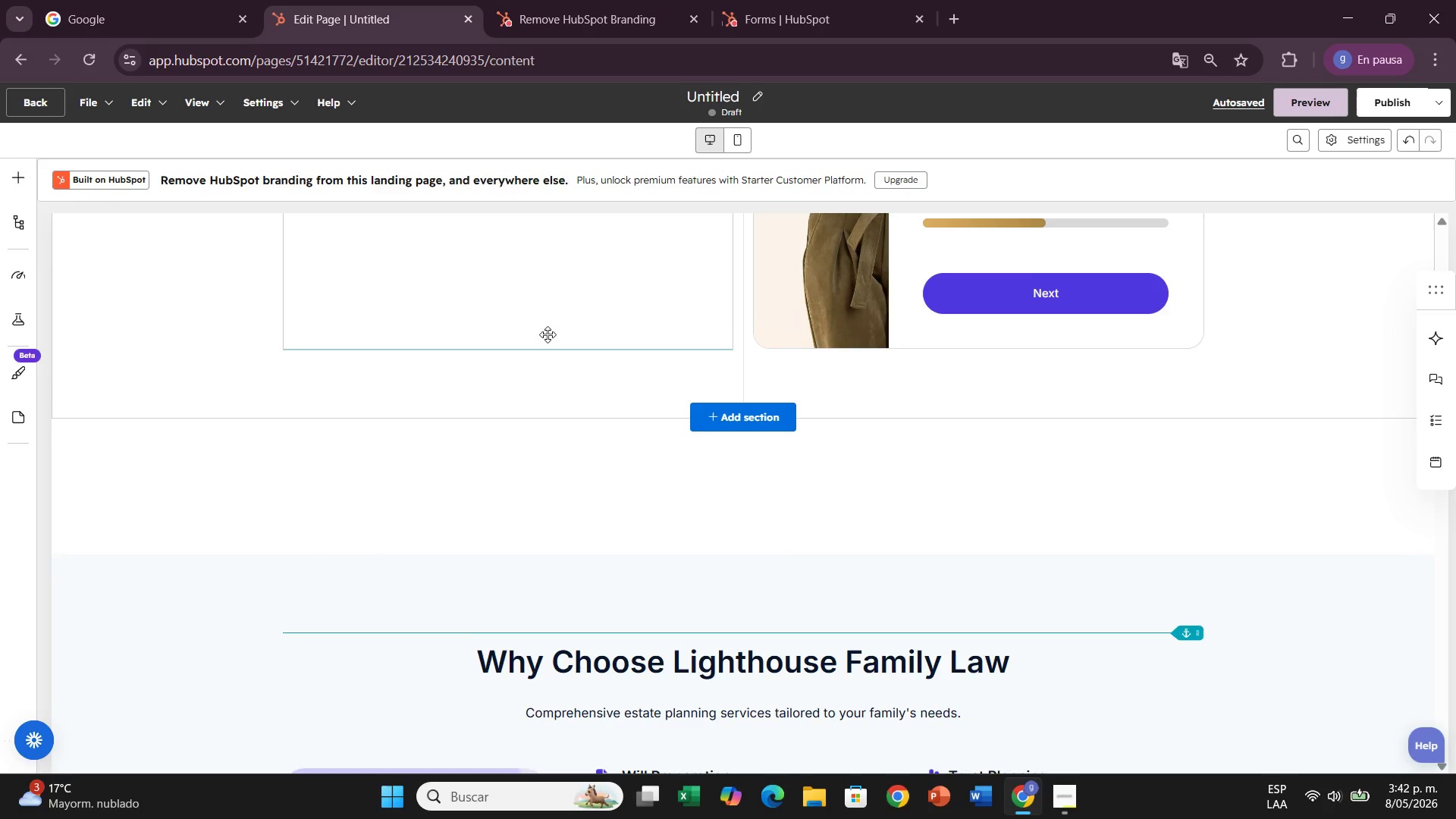 
scroll: coordinate [975, 368], scroll_direction: down, amount: 8.0
 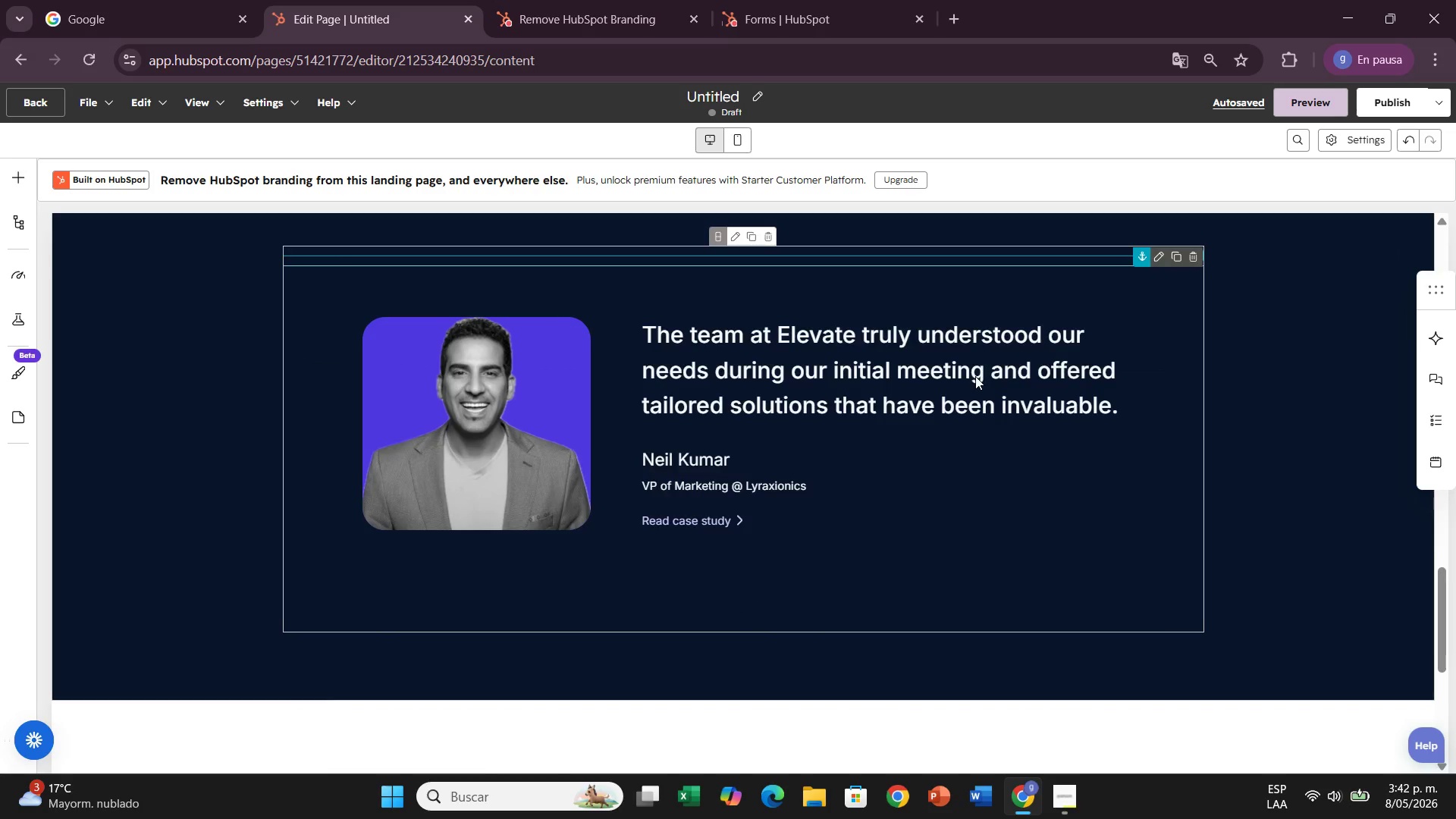 
scroll: coordinate [975, 376], scroll_direction: none, amount: 0.0
 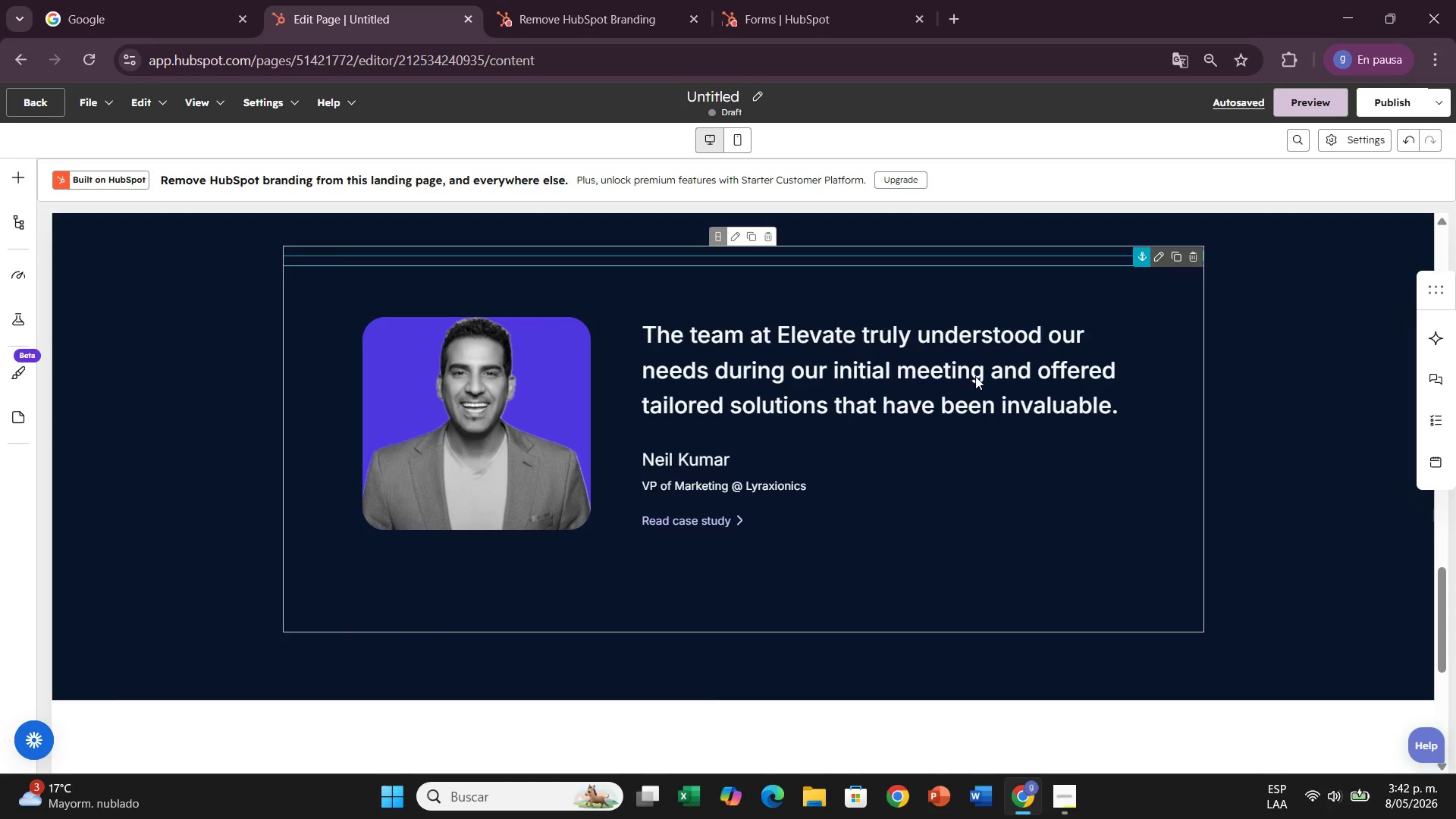 
scroll: coordinate [975, 376], scroll_direction: down, amount: 3.0
 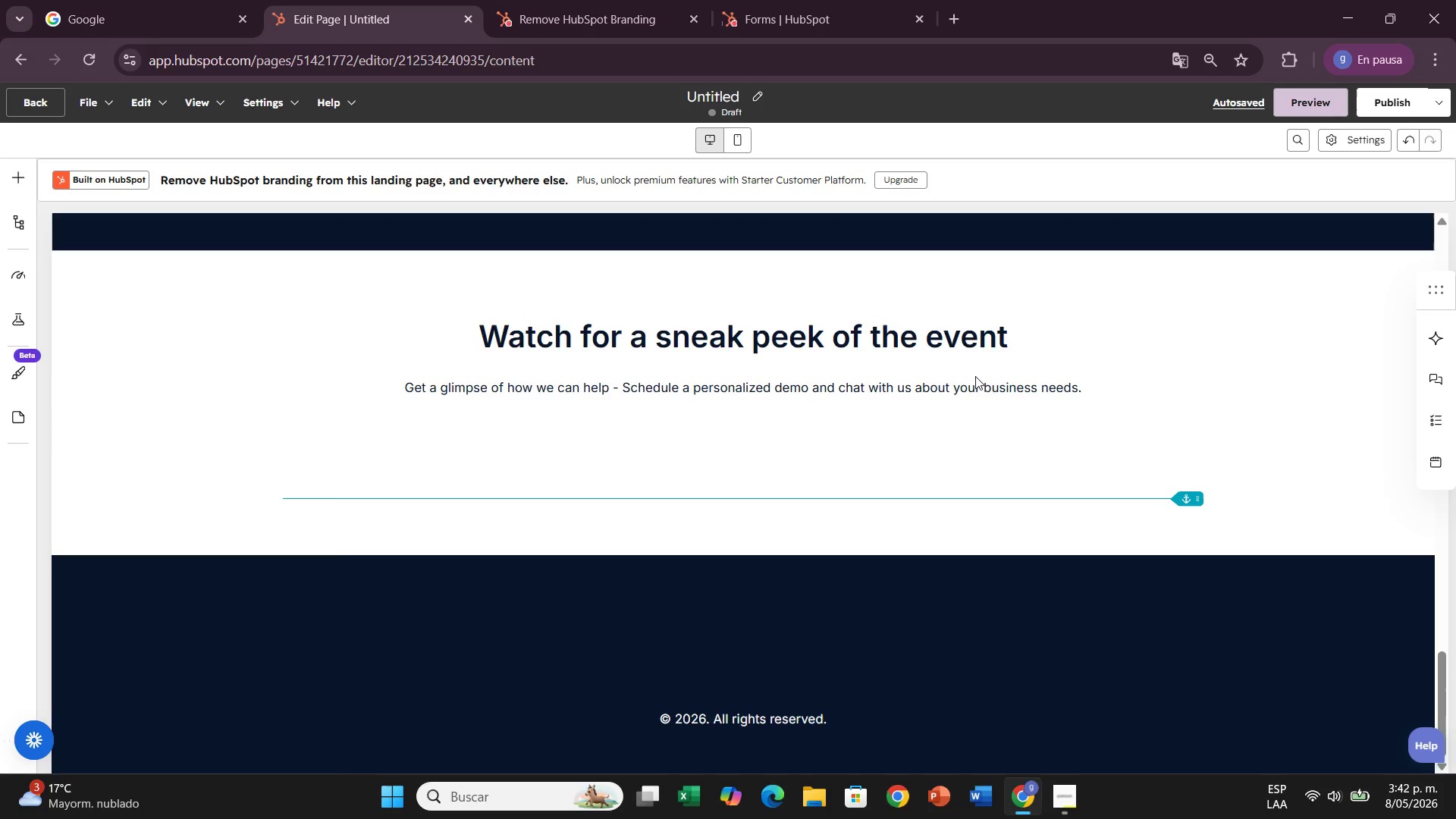 
scroll: coordinate [1006, 434], scroll_direction: up, amount: 6.0
 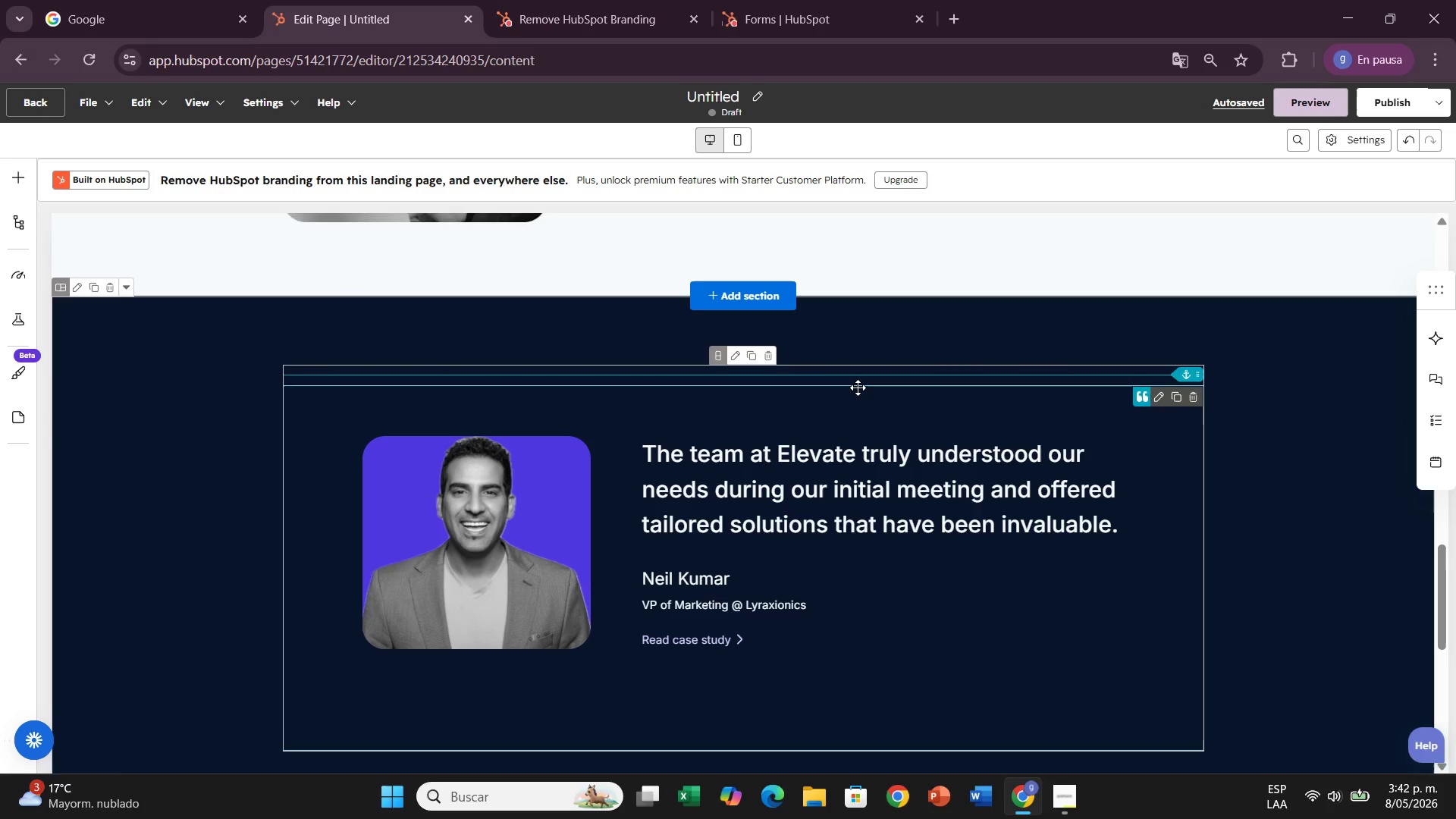 
wait(10.02)
 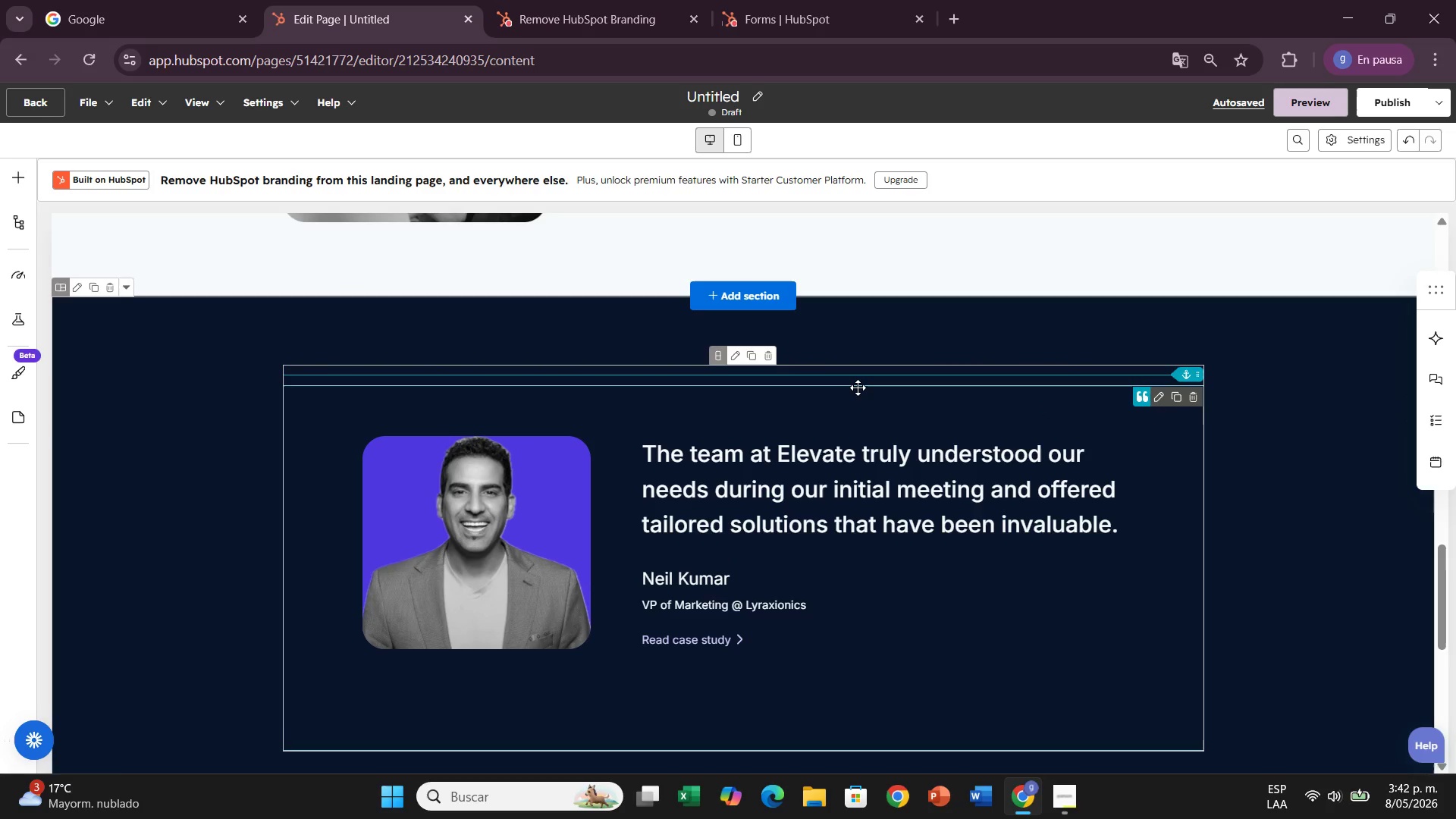 
scroll: coordinate [1055, 488], scroll_direction: up, amount: 21.0
 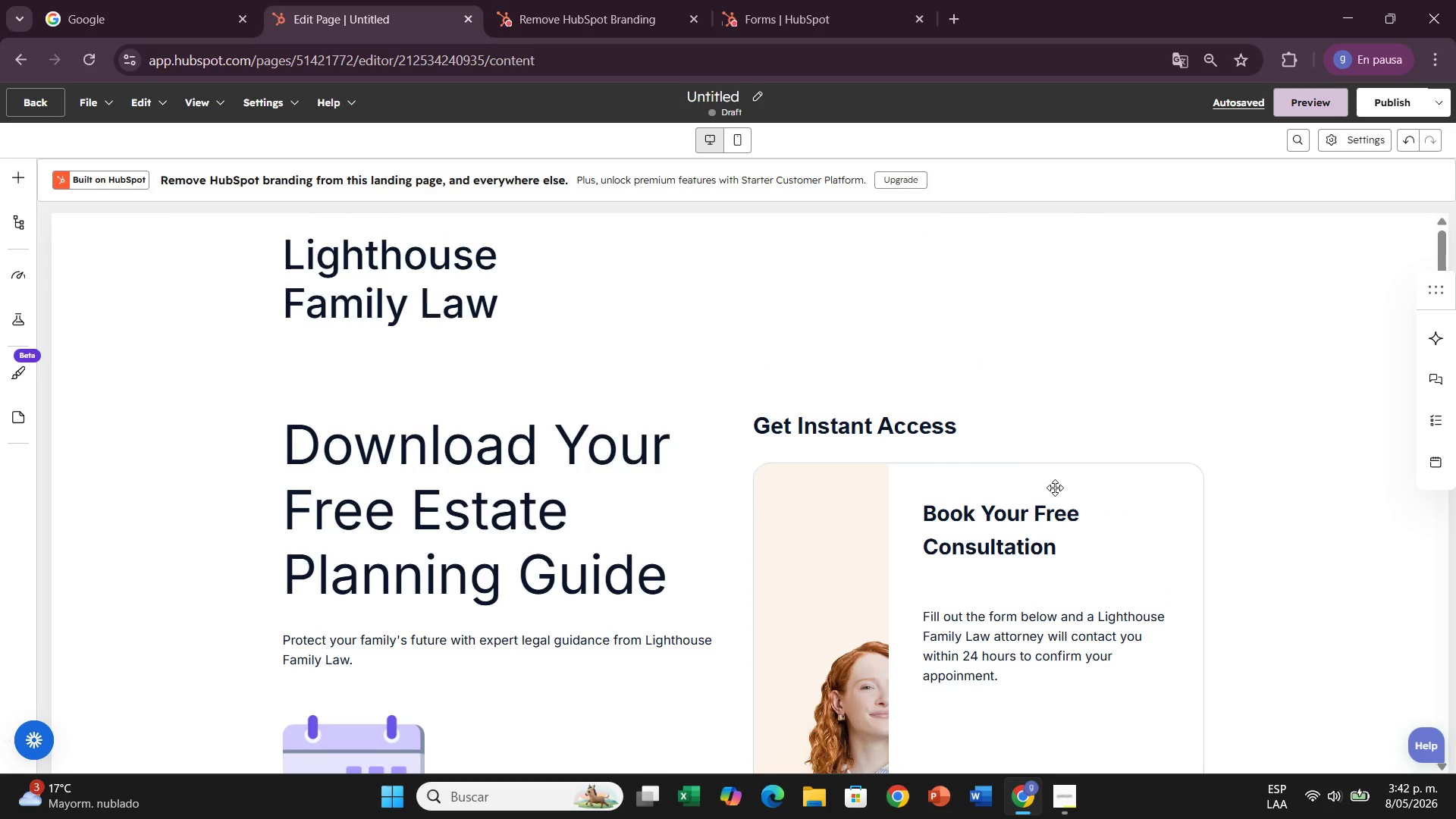 
scroll: coordinate [1055, 488], scroll_direction: down, amount: 11.0
 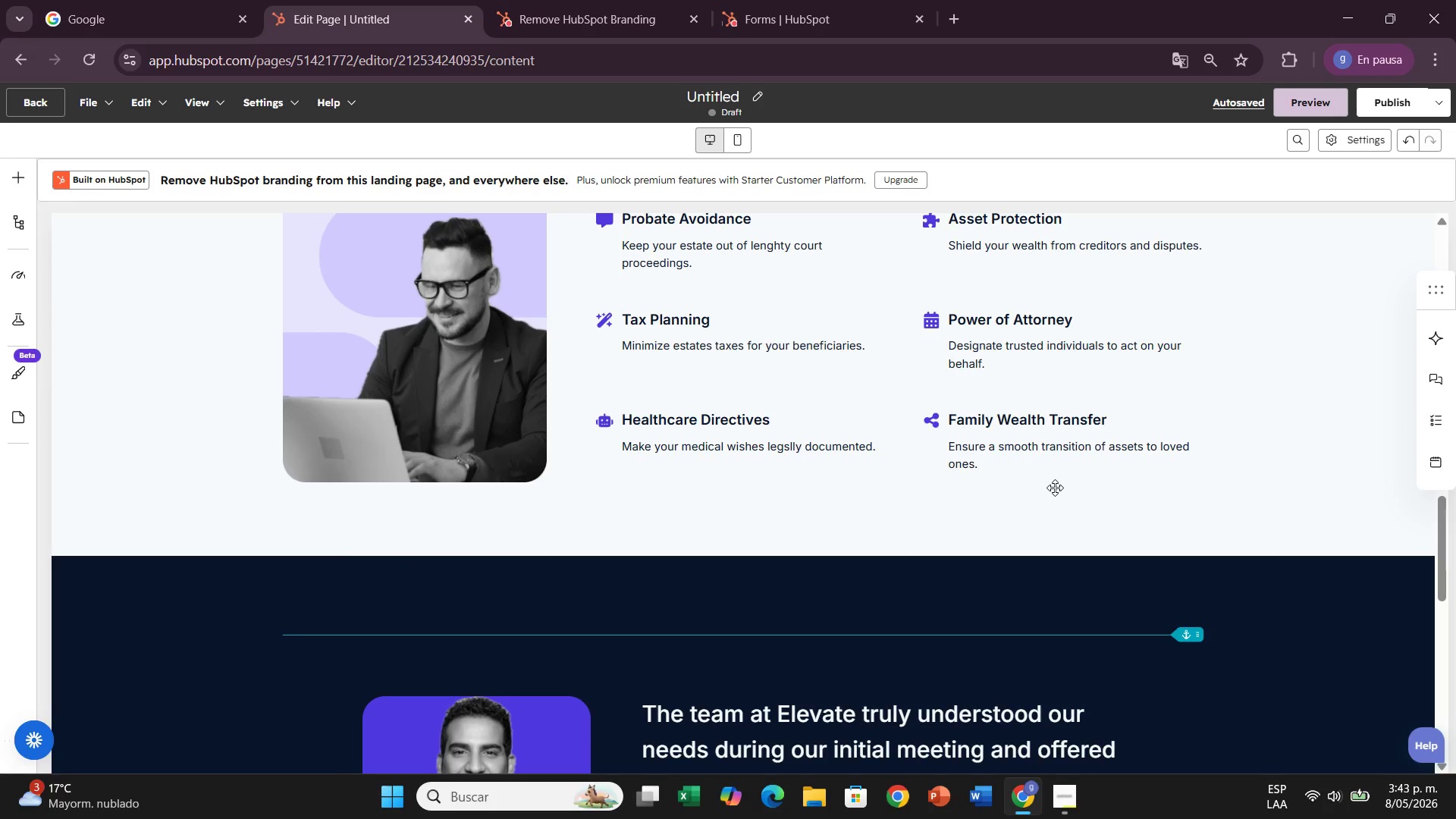 
wait(32.56)
 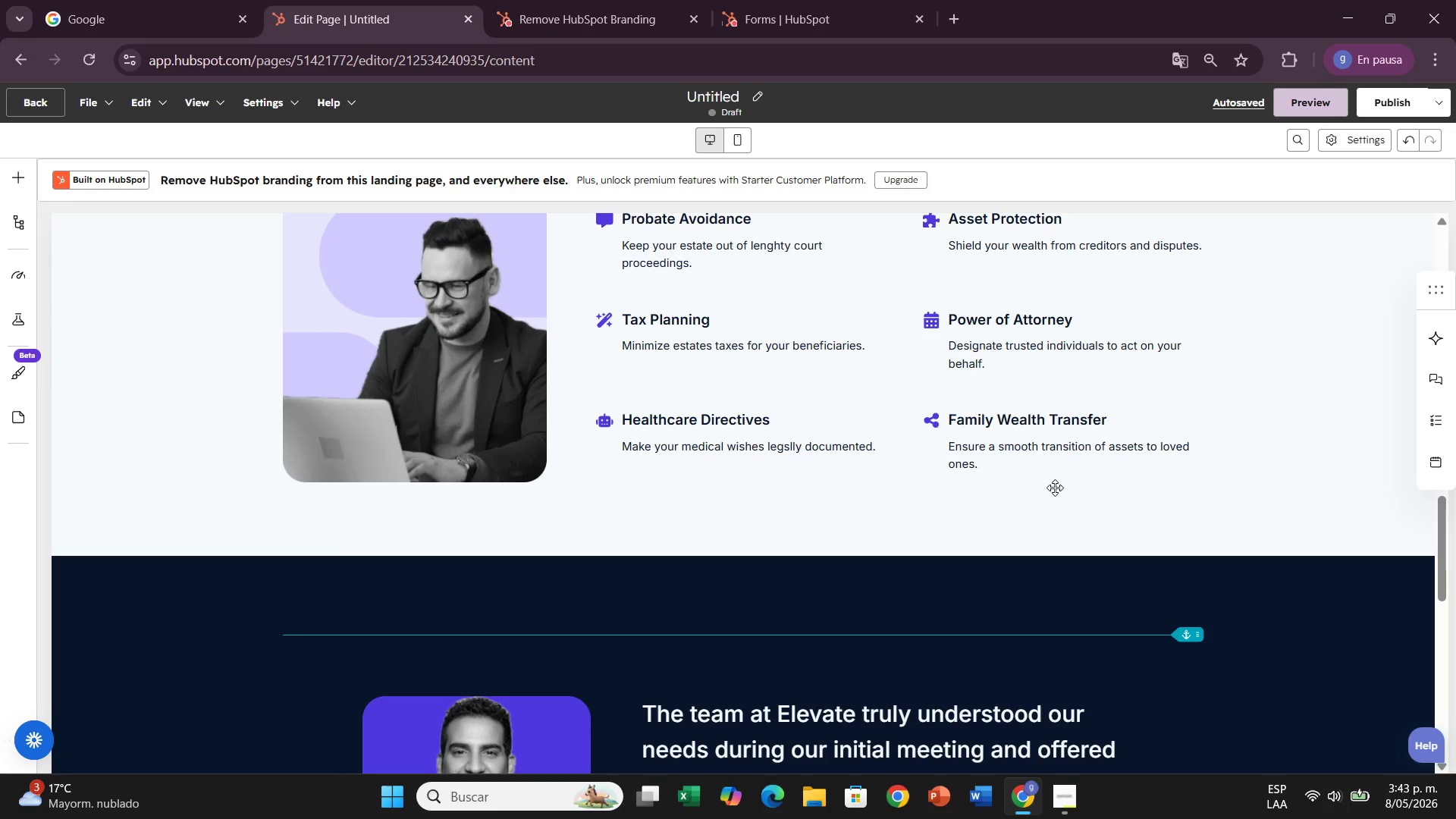 
scroll: coordinate [269, 479], scroll_direction: up, amount: 9.0
 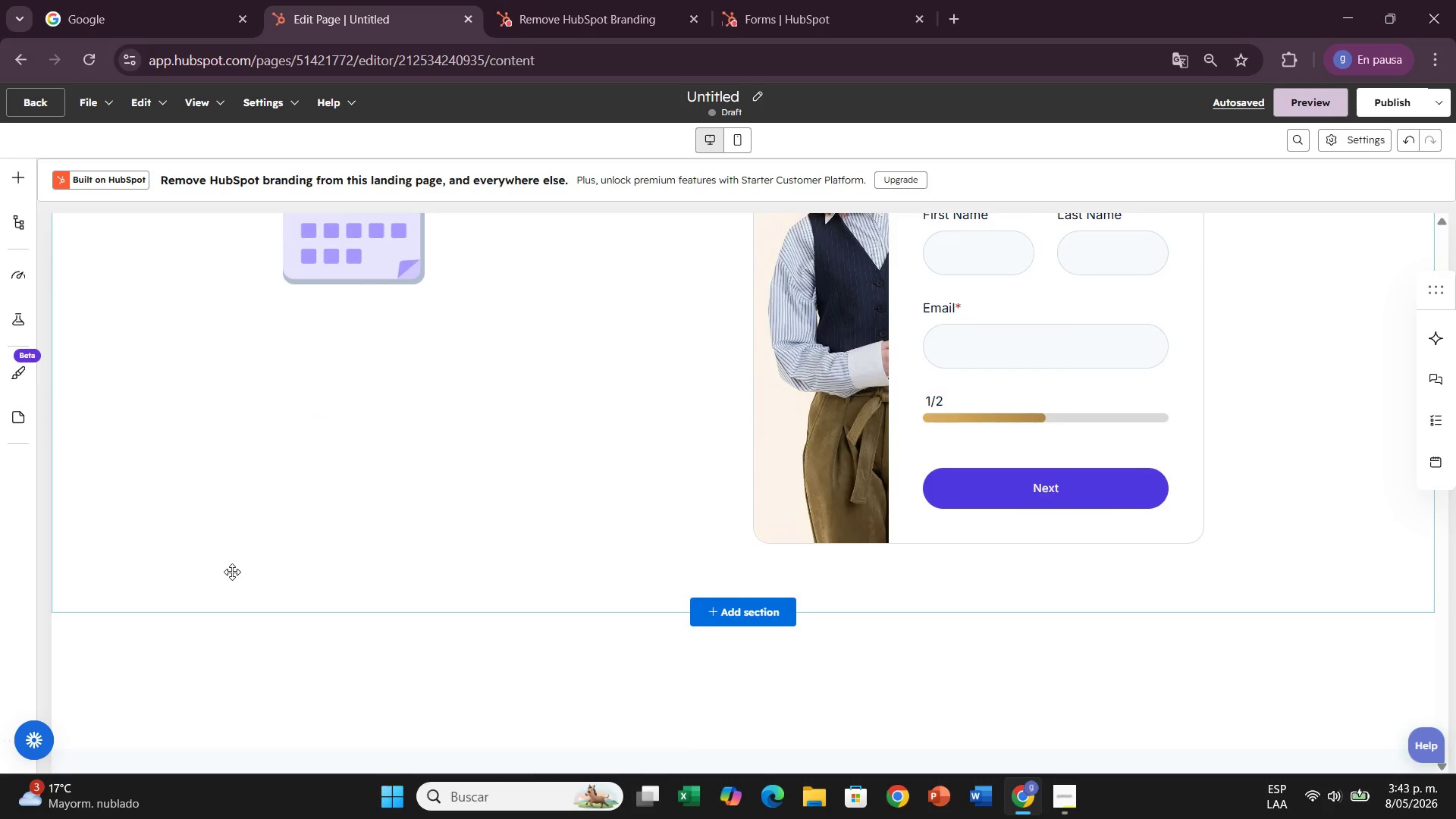 
scroll: coordinate [232, 572], scroll_direction: down, amount: 11.0
 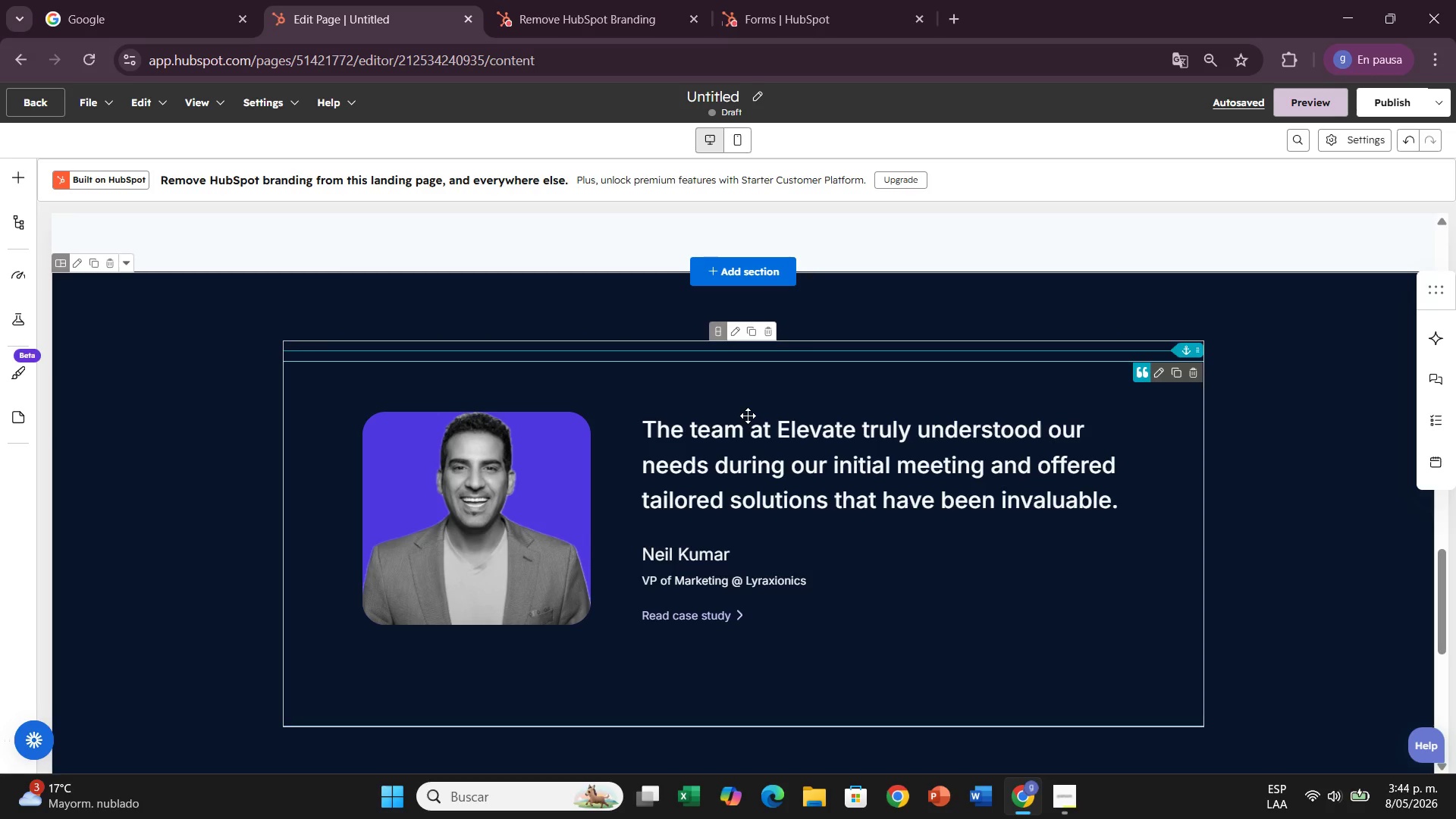 
wait(52.69)
 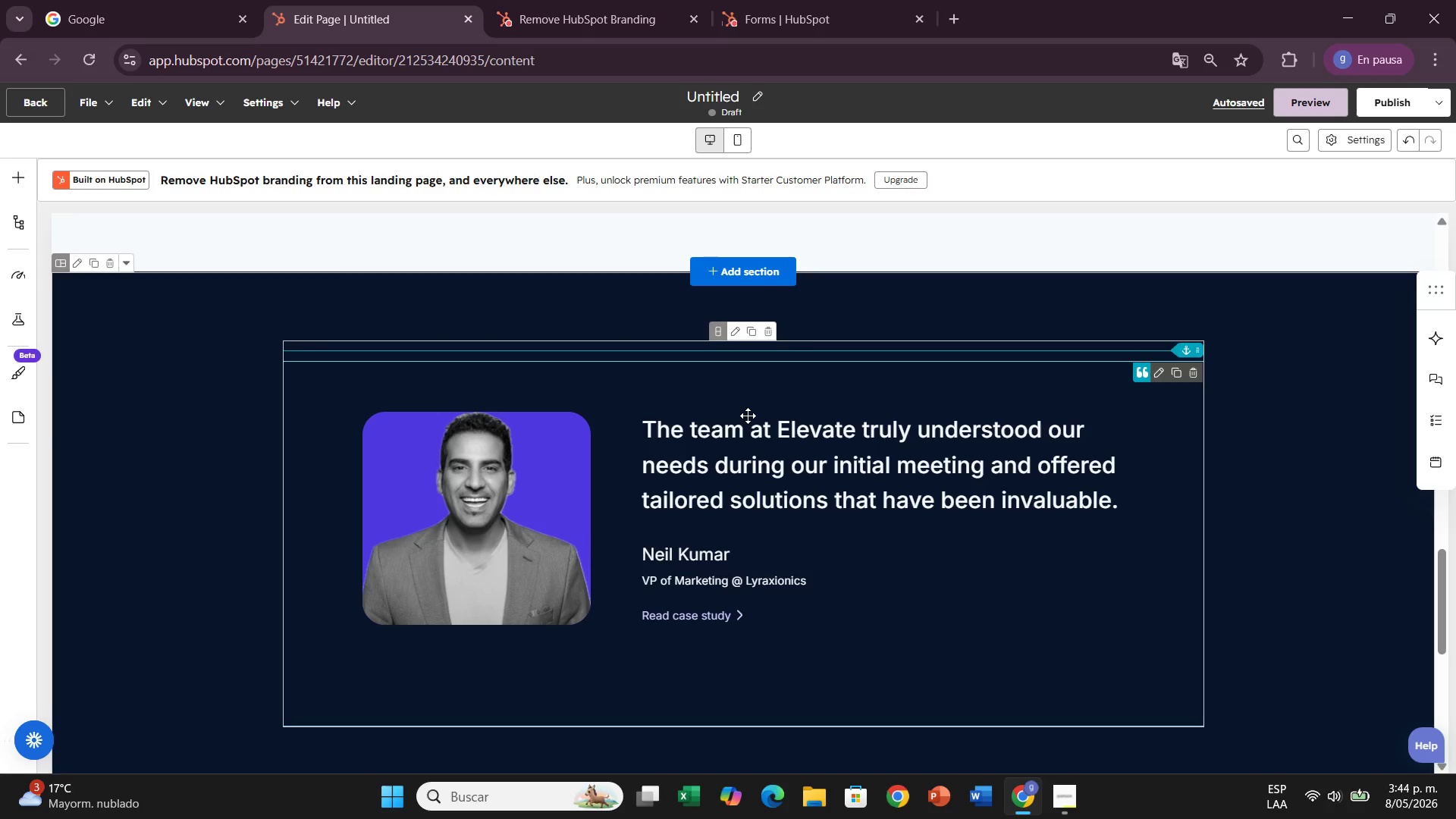 
left_click([795, 461])
 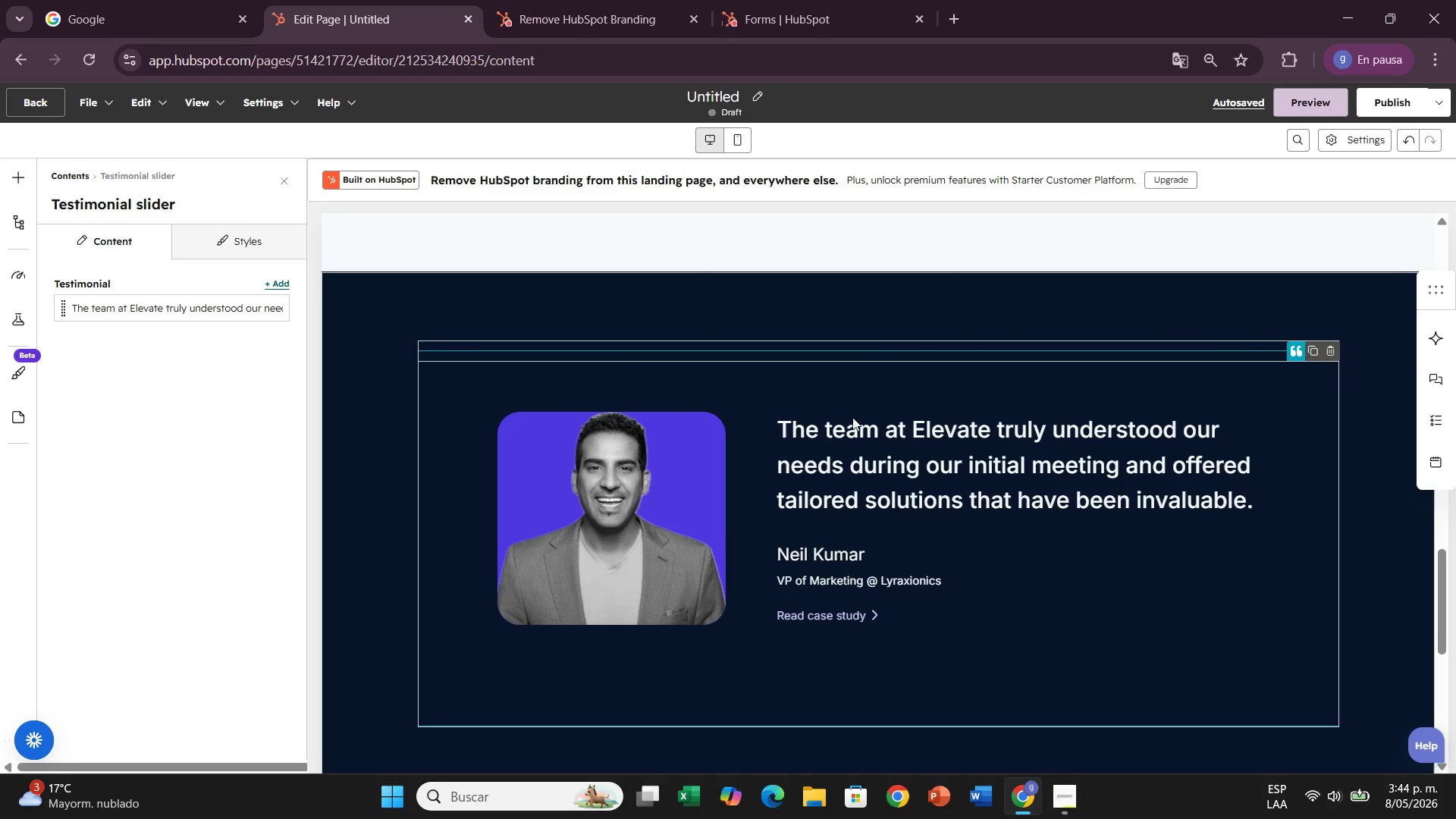 
left_click([260, 302])
 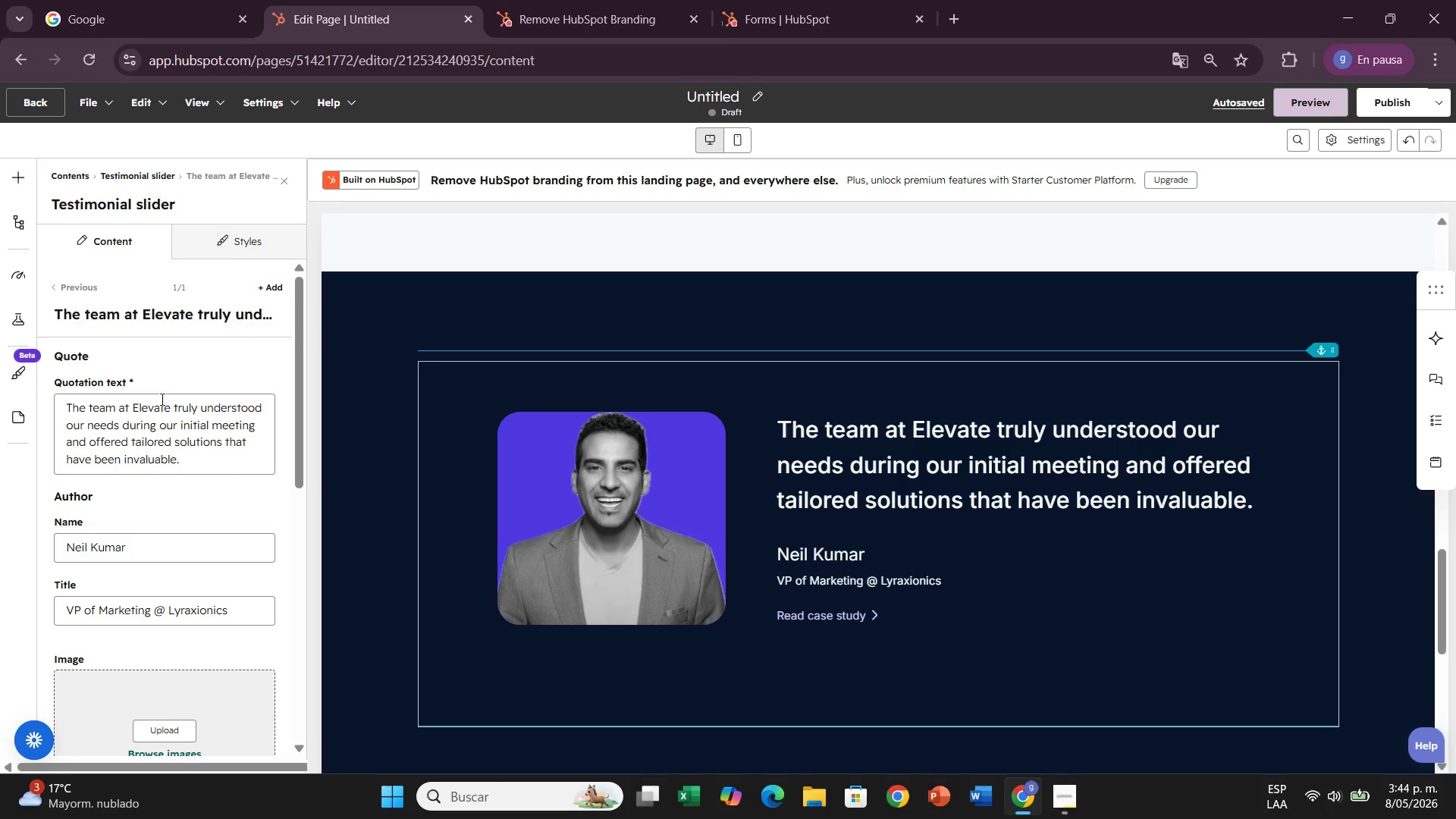 
left_click_drag(start_coordinate=[193, 466], to_coordinate=[26, 398])
 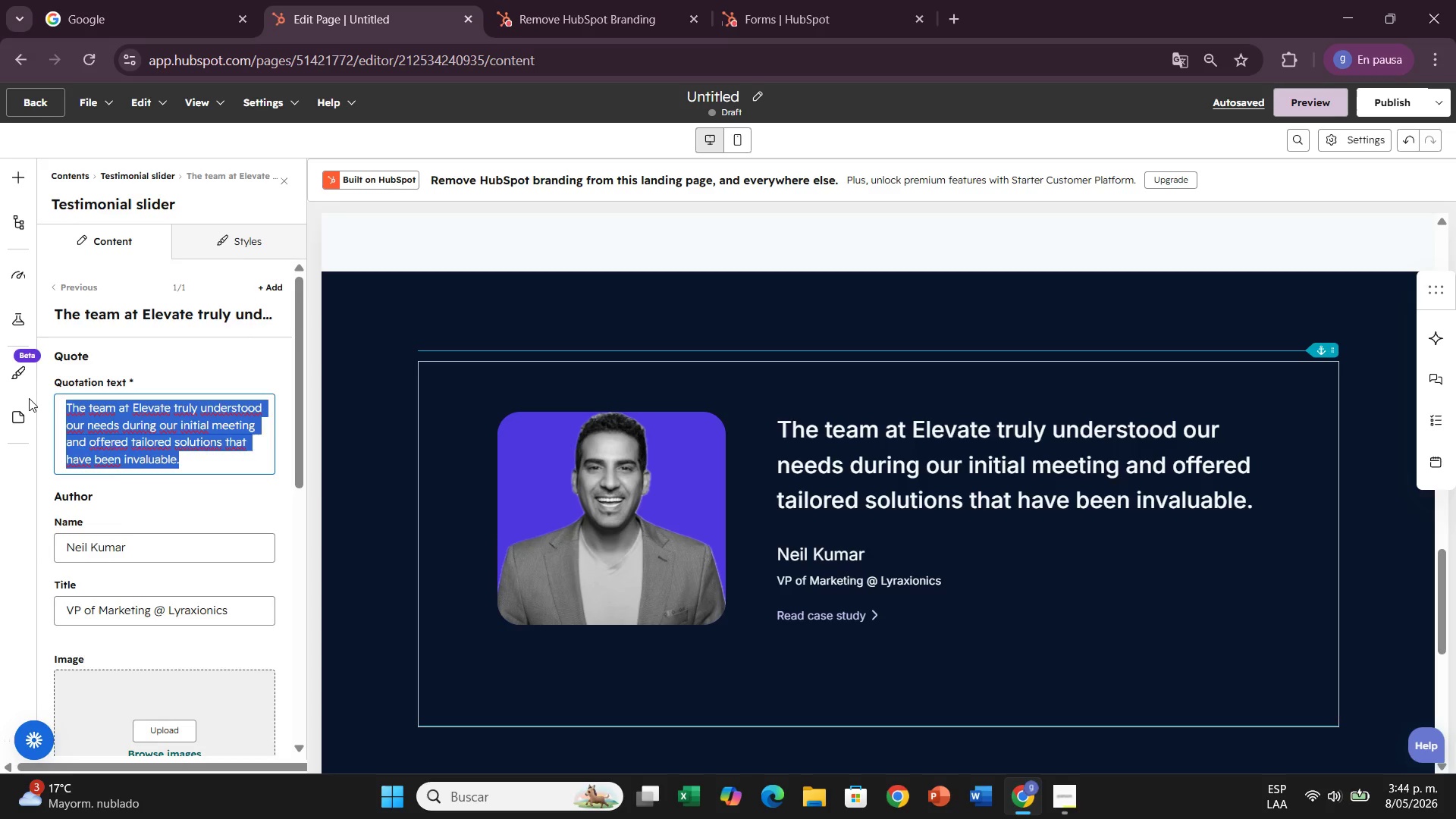 
key(Backspace)
type(Lught)
key(Backspace)
key(Backspace)
key(Backspace)
key(Backspace)
type(ighthouse Family Law f)
key(Backspace)
type(gav e)
key(Backspace)
key(Backspace)
type(e our )
 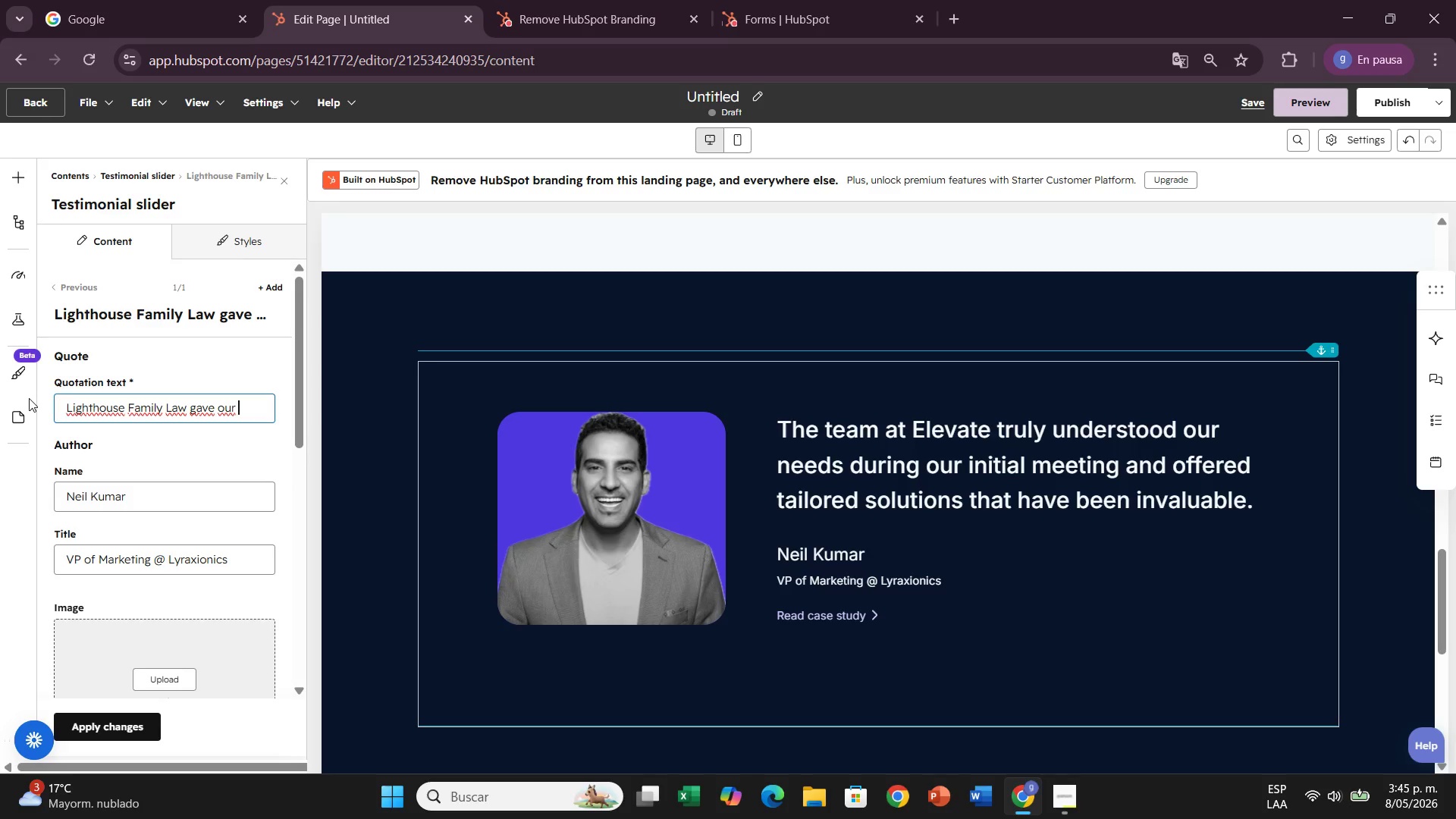 
type(family complee peace )
key(Backspace)
key(Backspace)
key(Backspace)
key(Backspace)
key(Backspace)
key(Backspace)
key(Backspace)
type(te)
 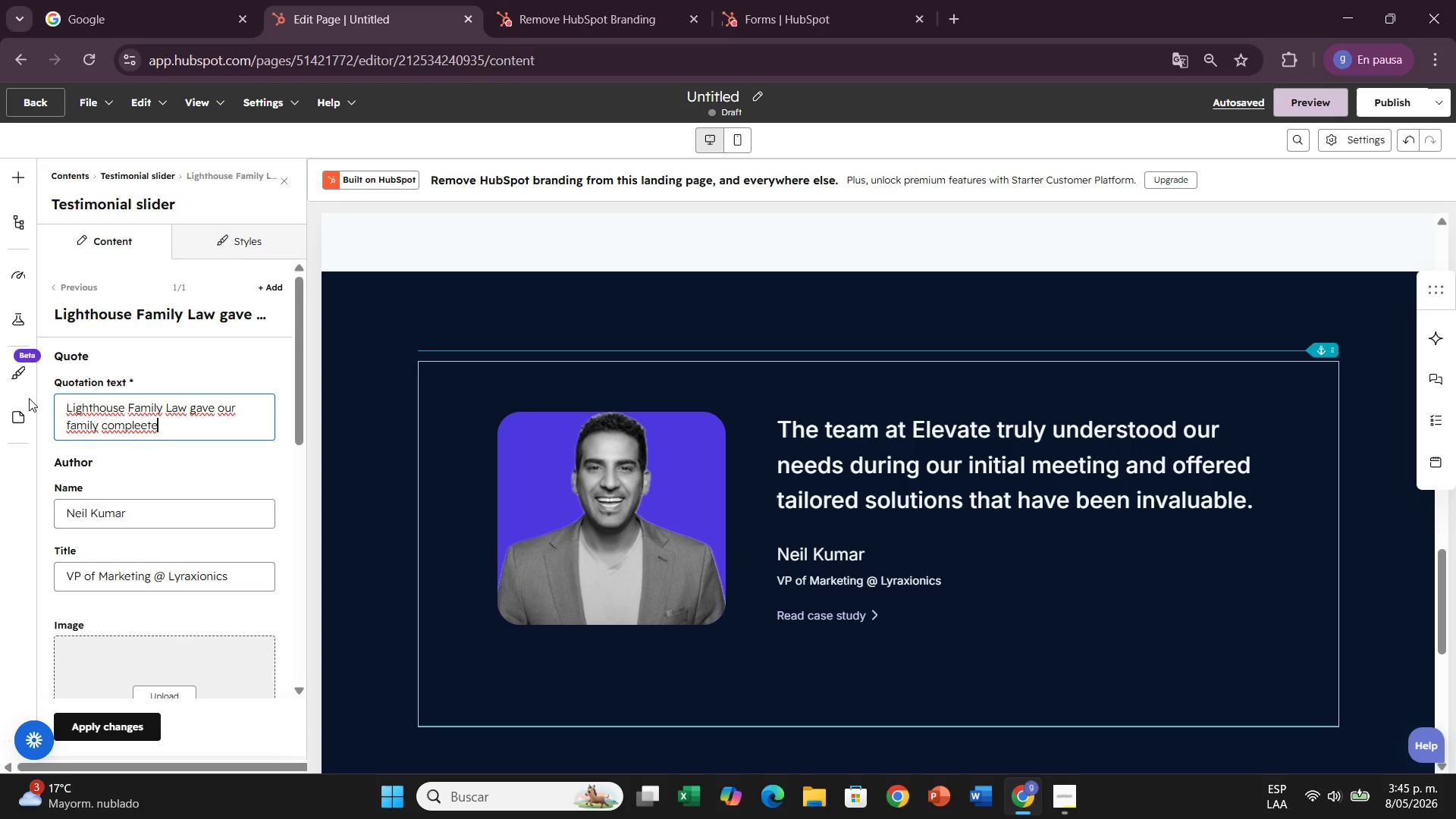 
wait(14.58)
 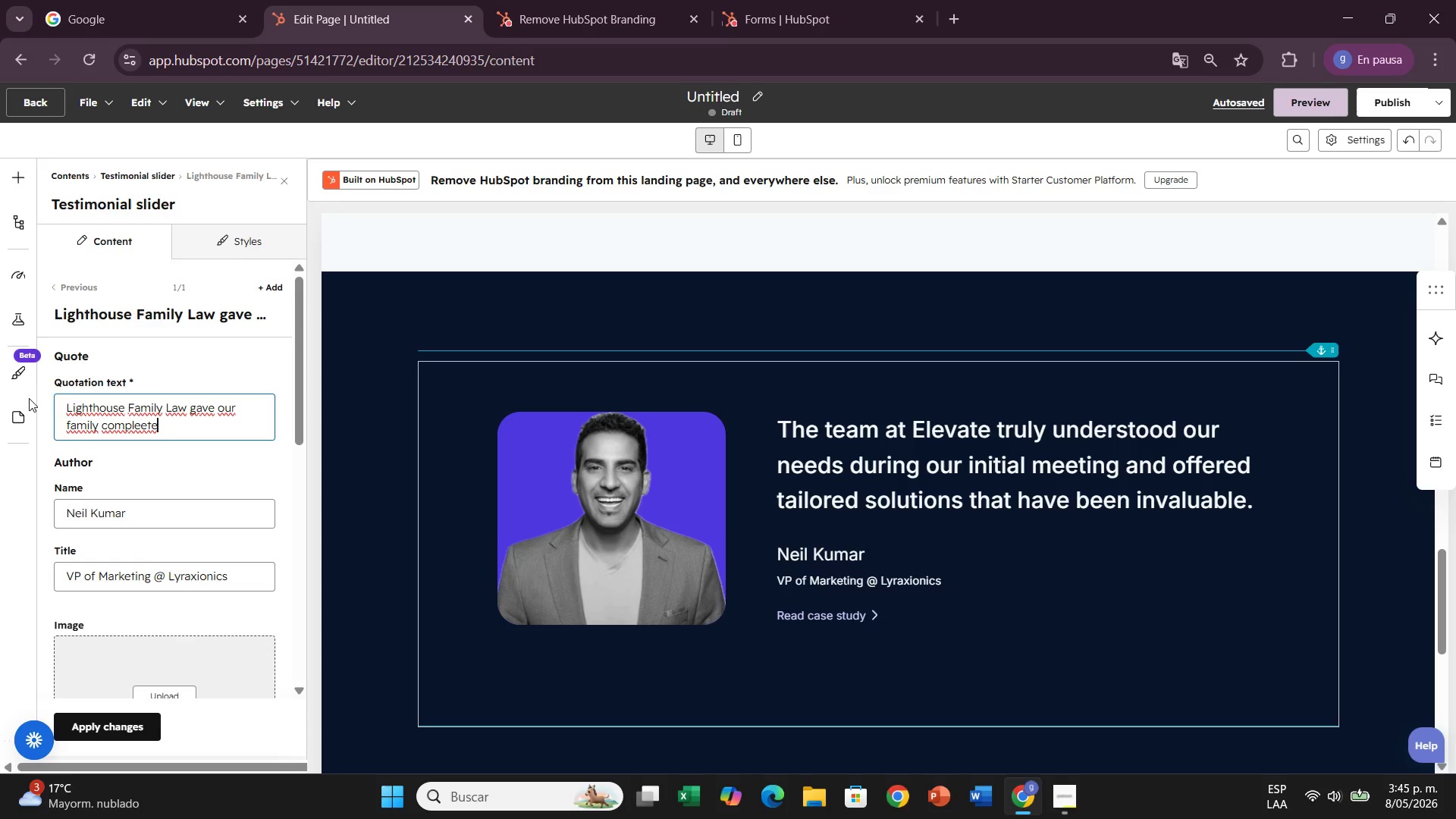 
key(Backspace)
key(Backspace)
key(Backspace)
type(te peace of minds)
key(Backspace)
type(. They handled everything with profesis)
key(Backspace)
key(Backspace)
type(sionalism and csre.)
key(Backspace)
key(Backspace)
key(Backspace)
key(Backspace)
type(are.)
 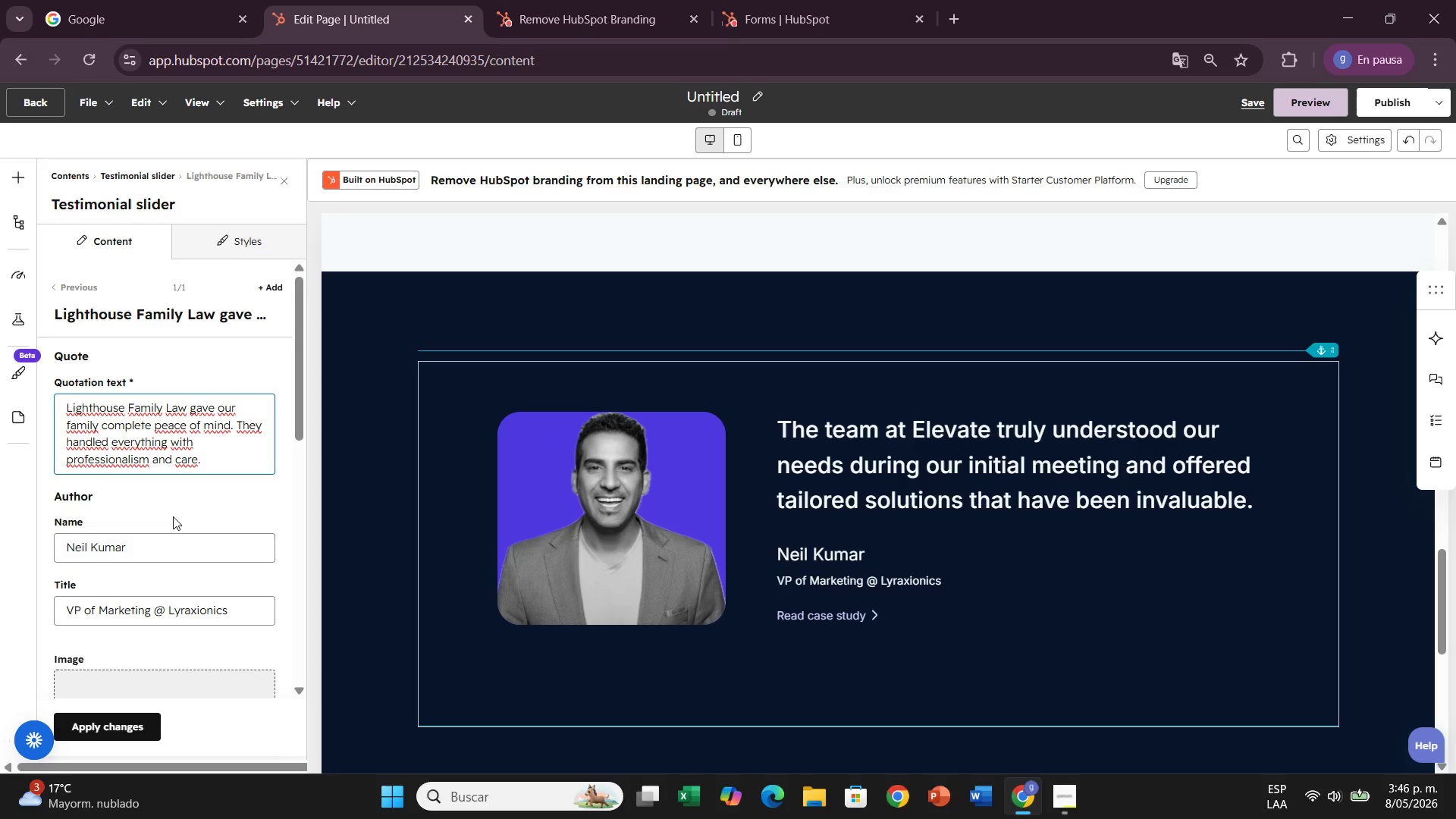 
left_click([155, 543])
 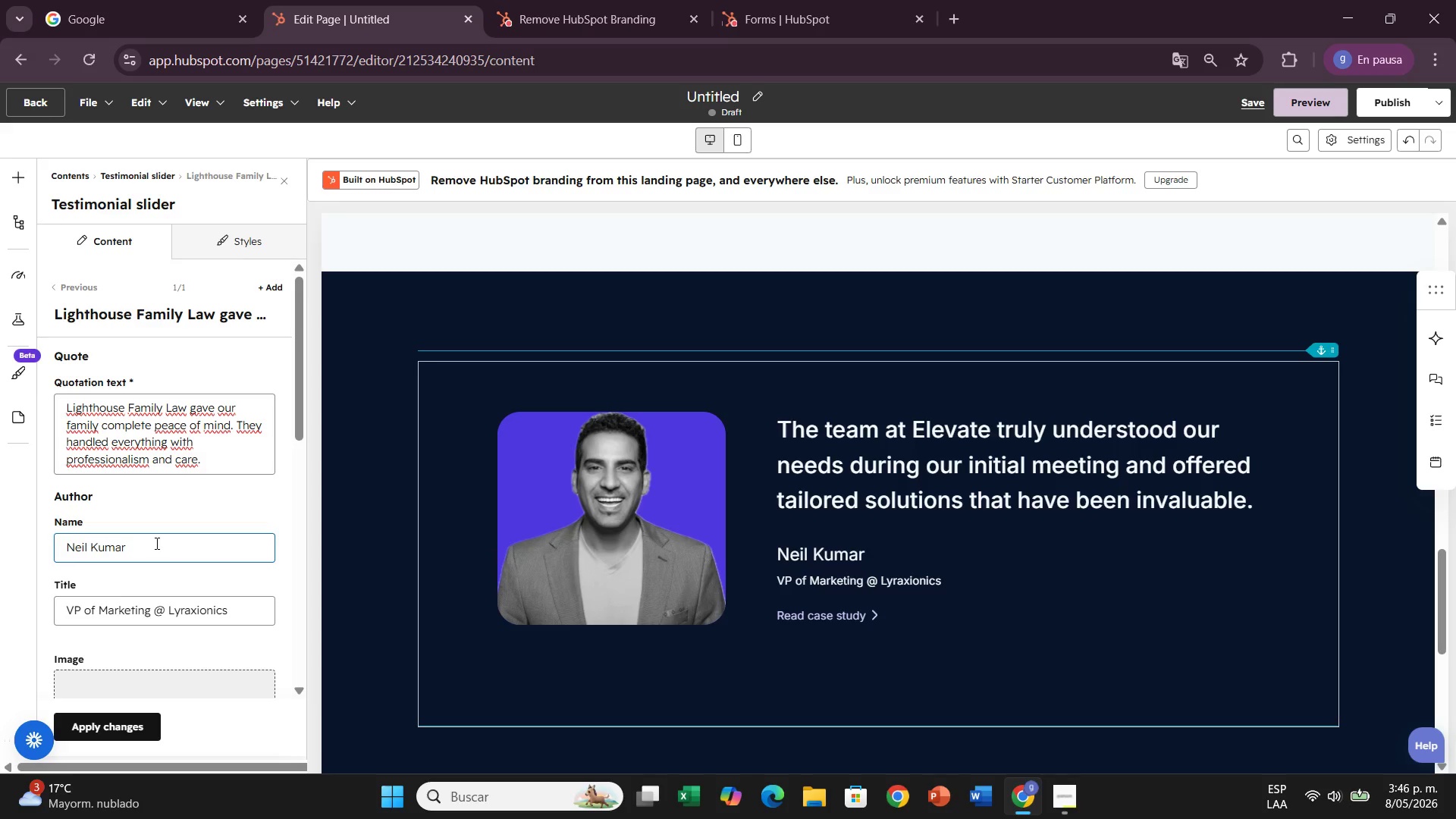 
hold_key(key=Backspace, duration=1.0)
 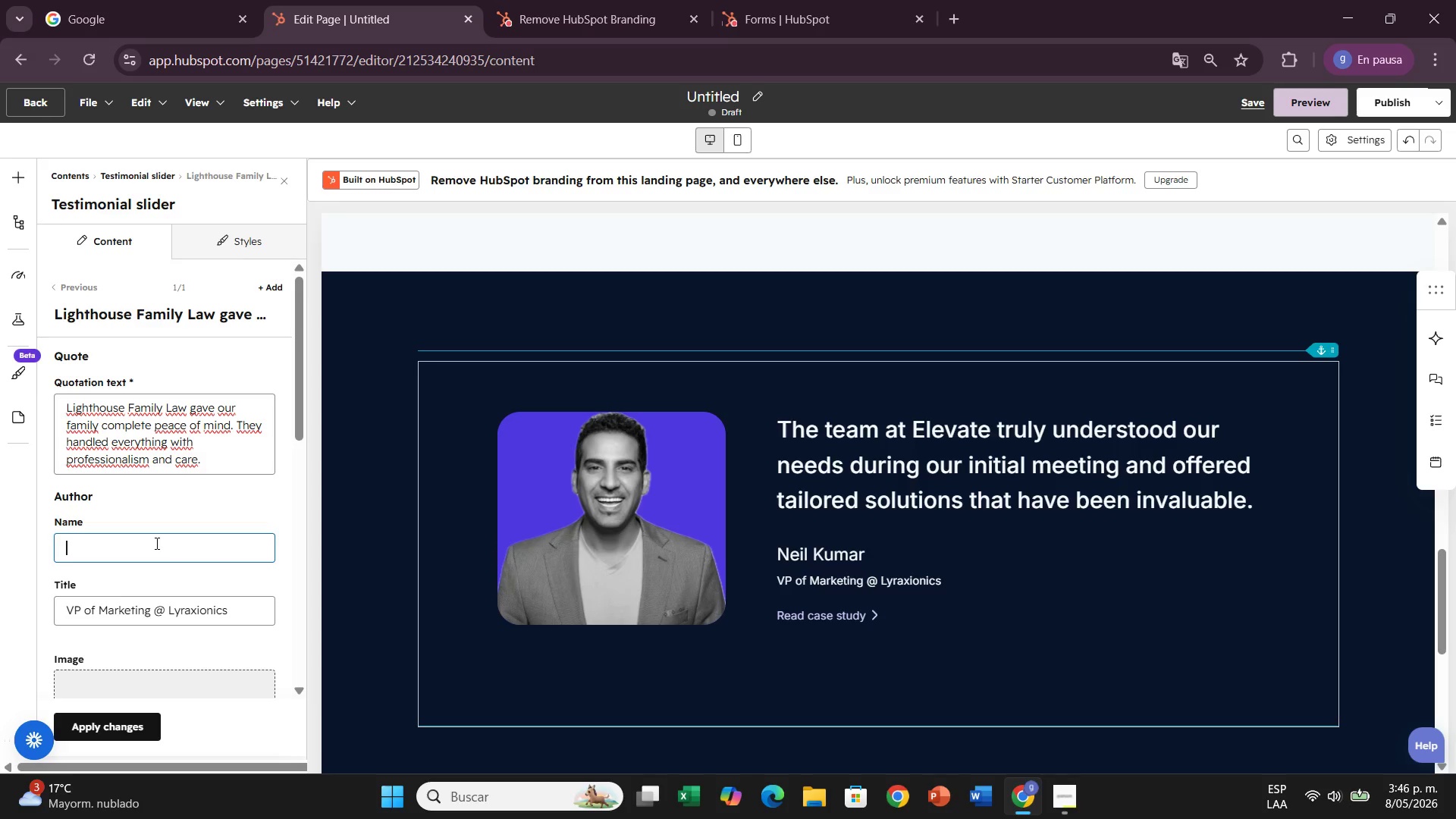 
type(Carlos Martinez)
 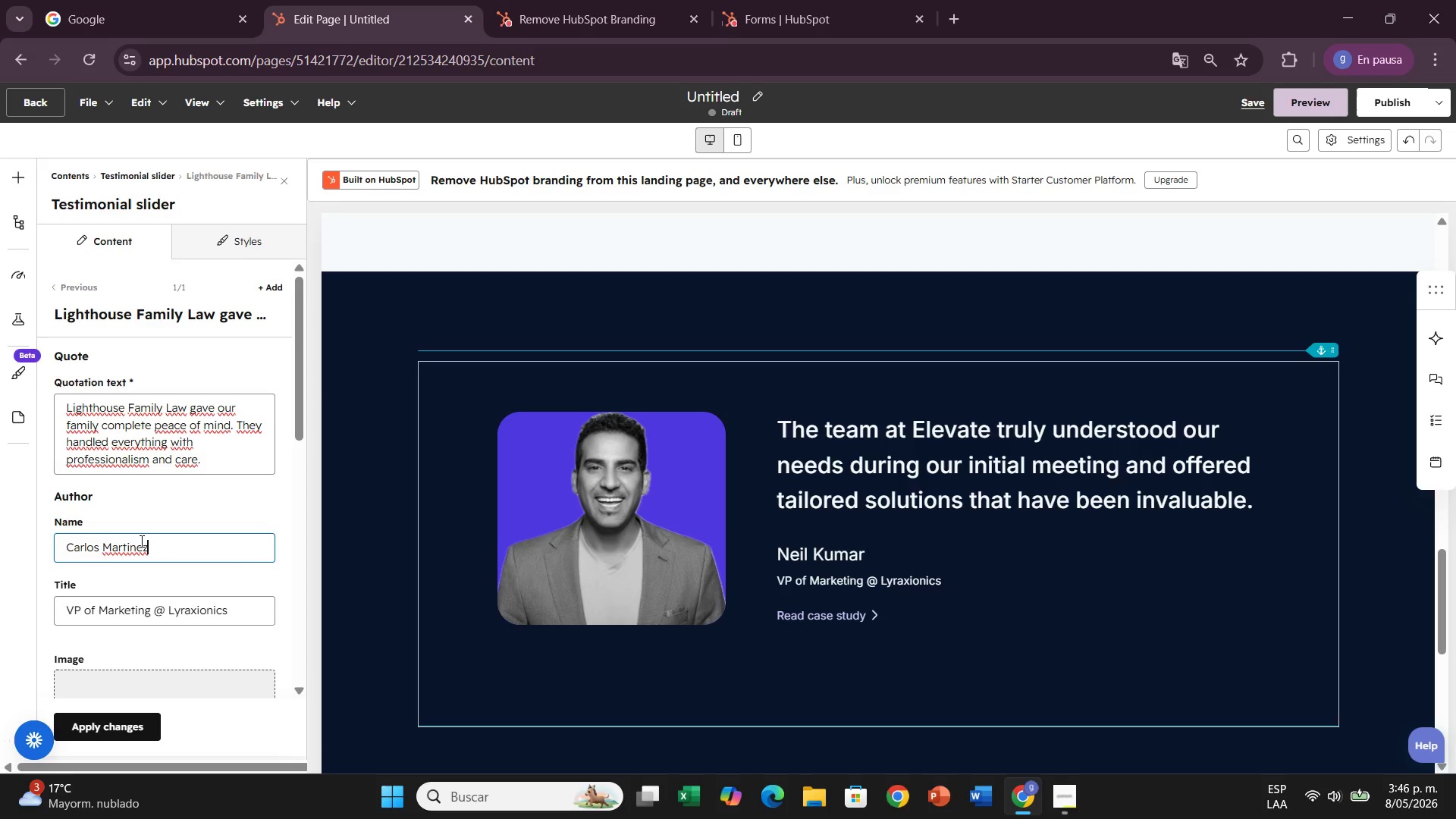 
scroll: coordinate [140, 541], scroll_direction: down, amount: 1.0
 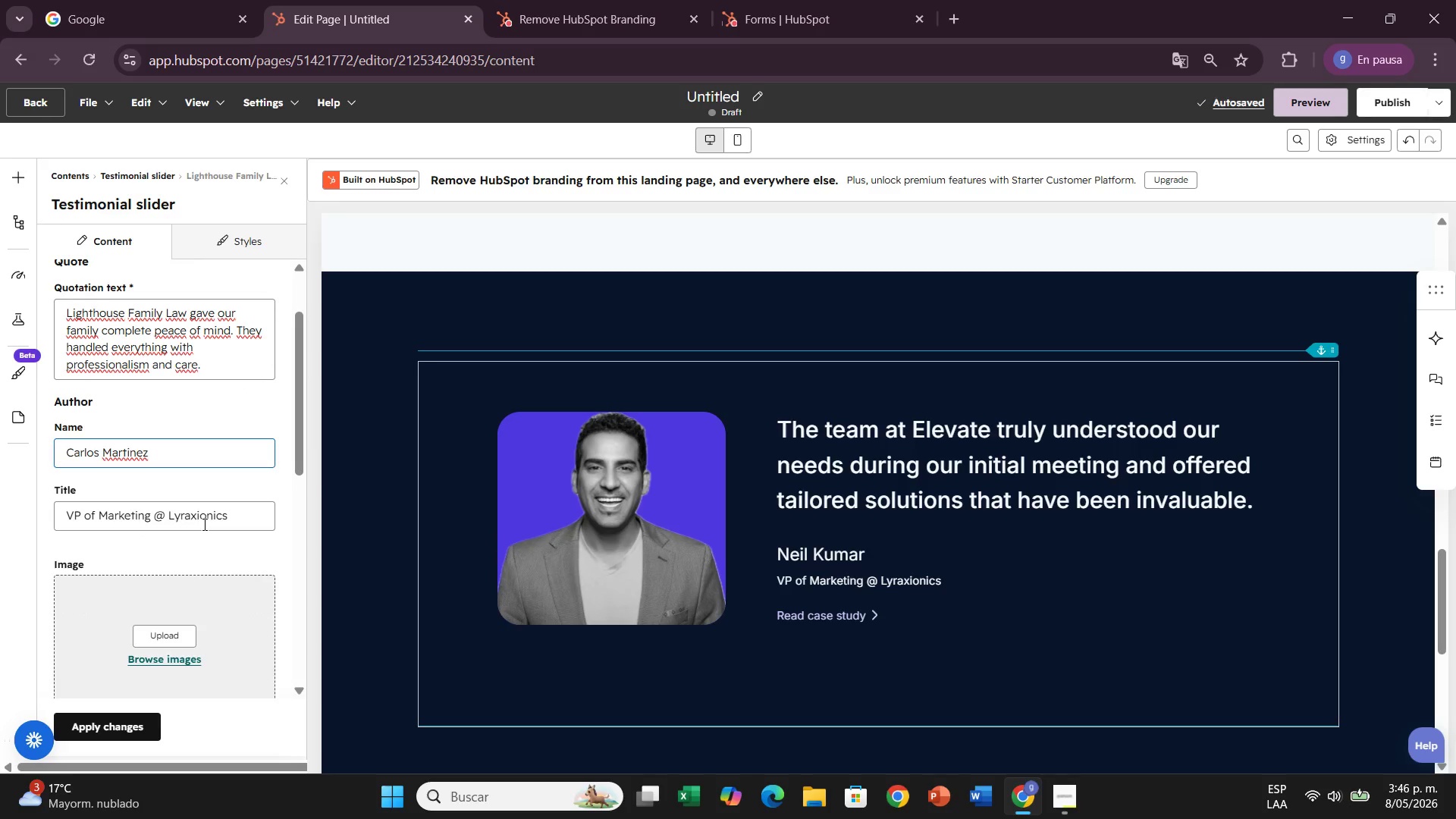 
left_click_drag(start_coordinate=[246, 512], to_coordinate=[61, 513])
 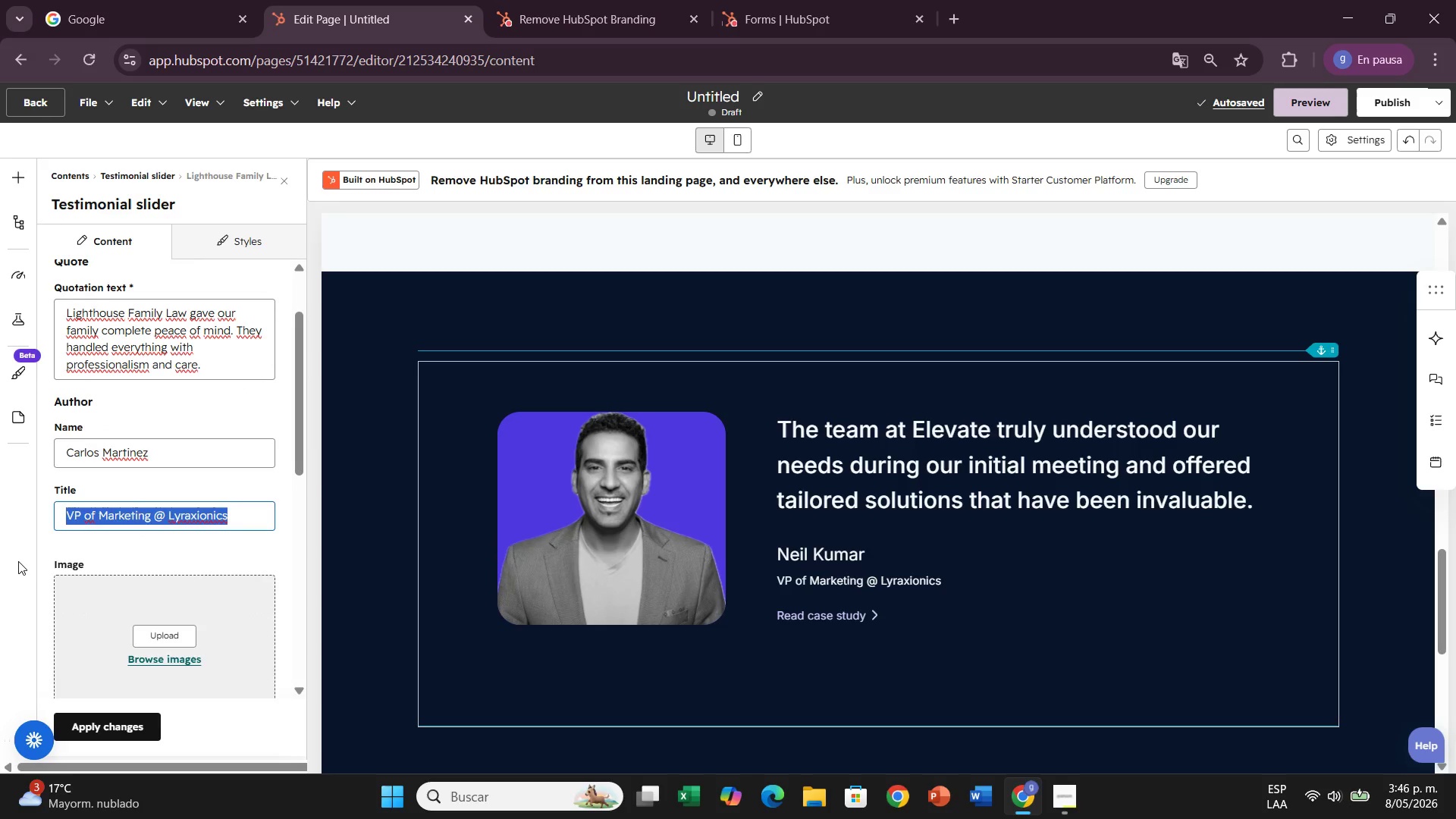 
key(Backspace)
type(Esr)
key(Backspace)
type(tate Planning Client )
 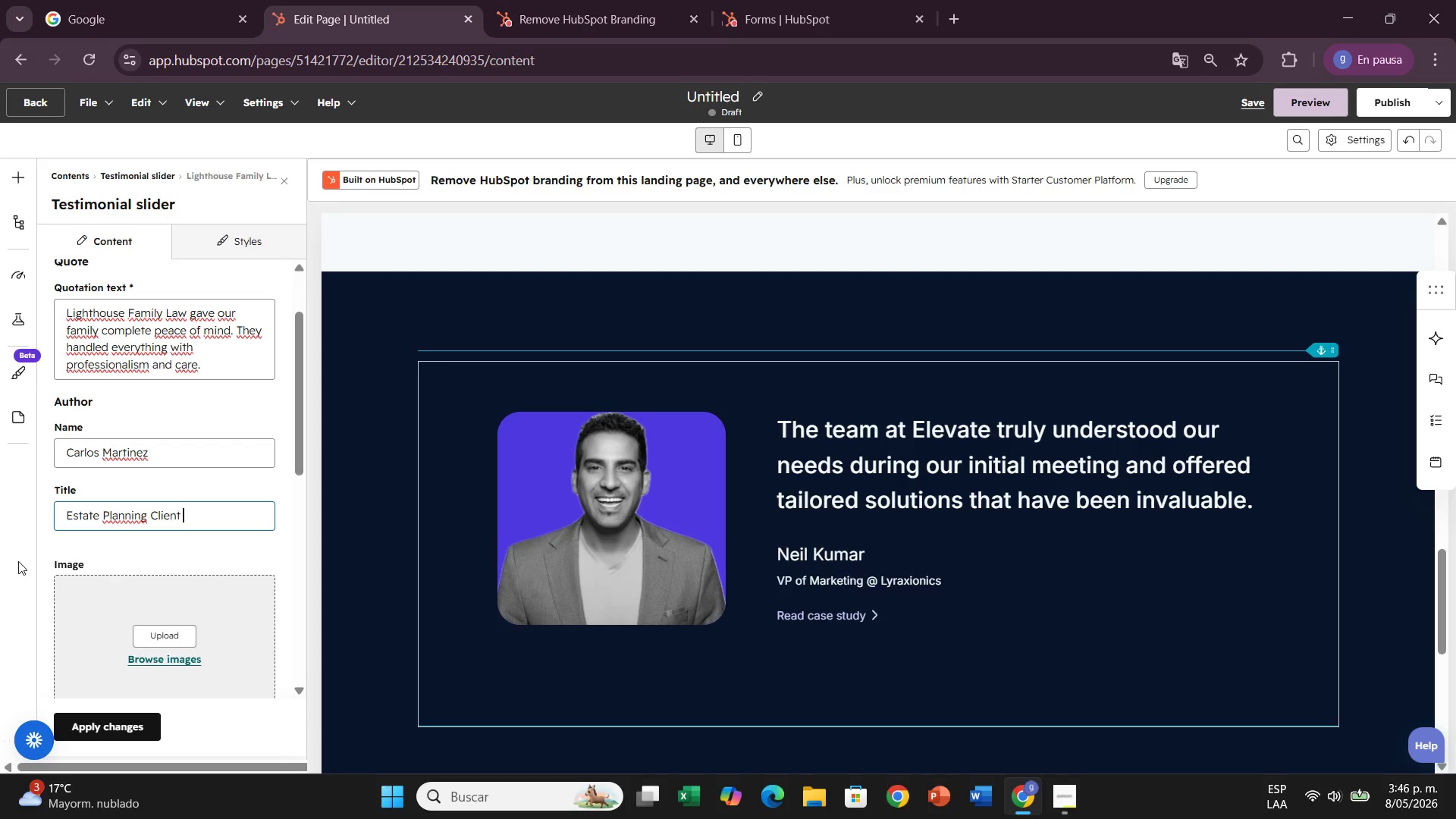 
key(Alt+Control+Q)
 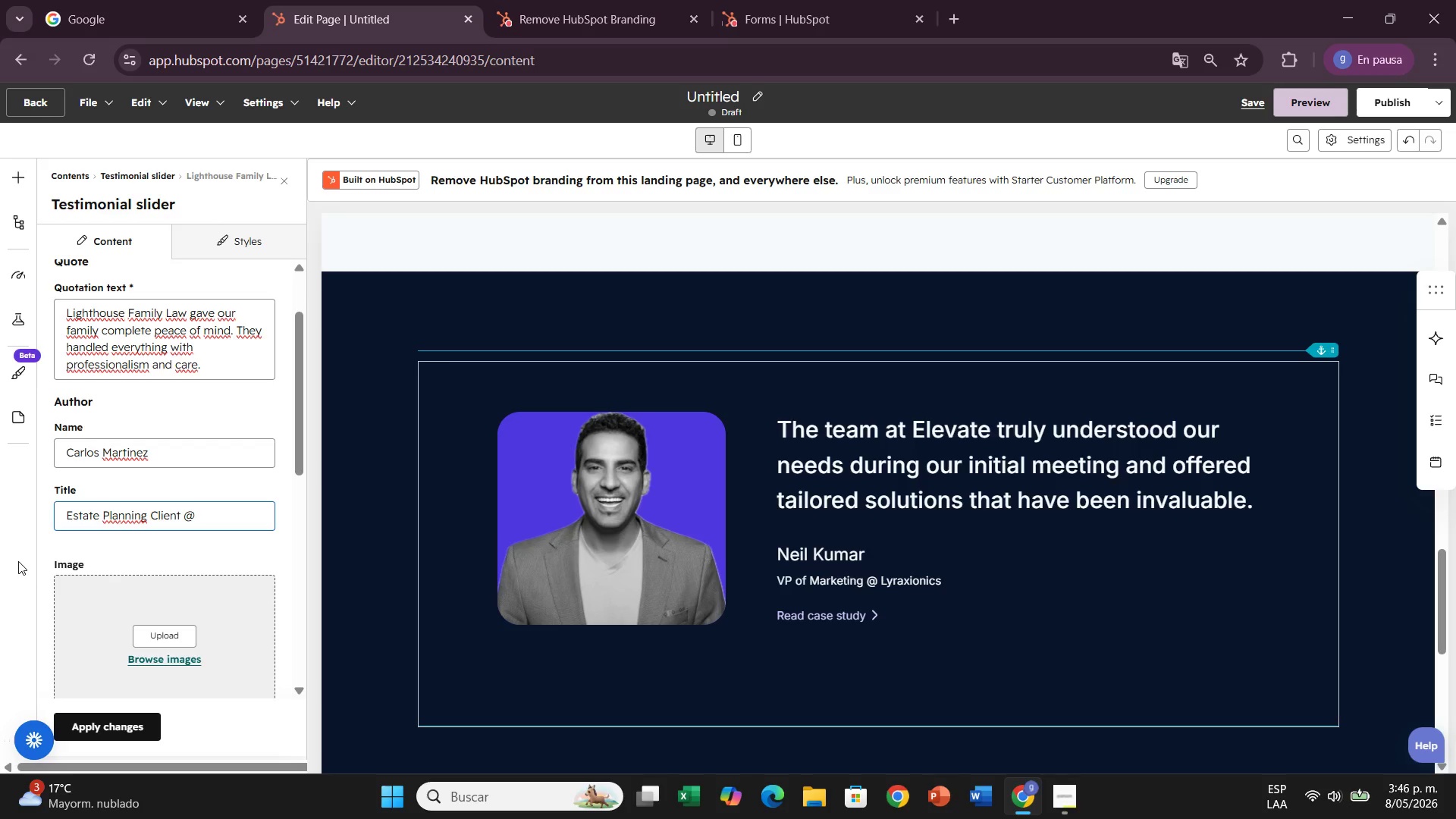 
type( Kight)
key(Backspace)
key(Backspace)
type(Lgi)
key(Backspace)
key(Backspace)
type(ighthouse Family Law)
 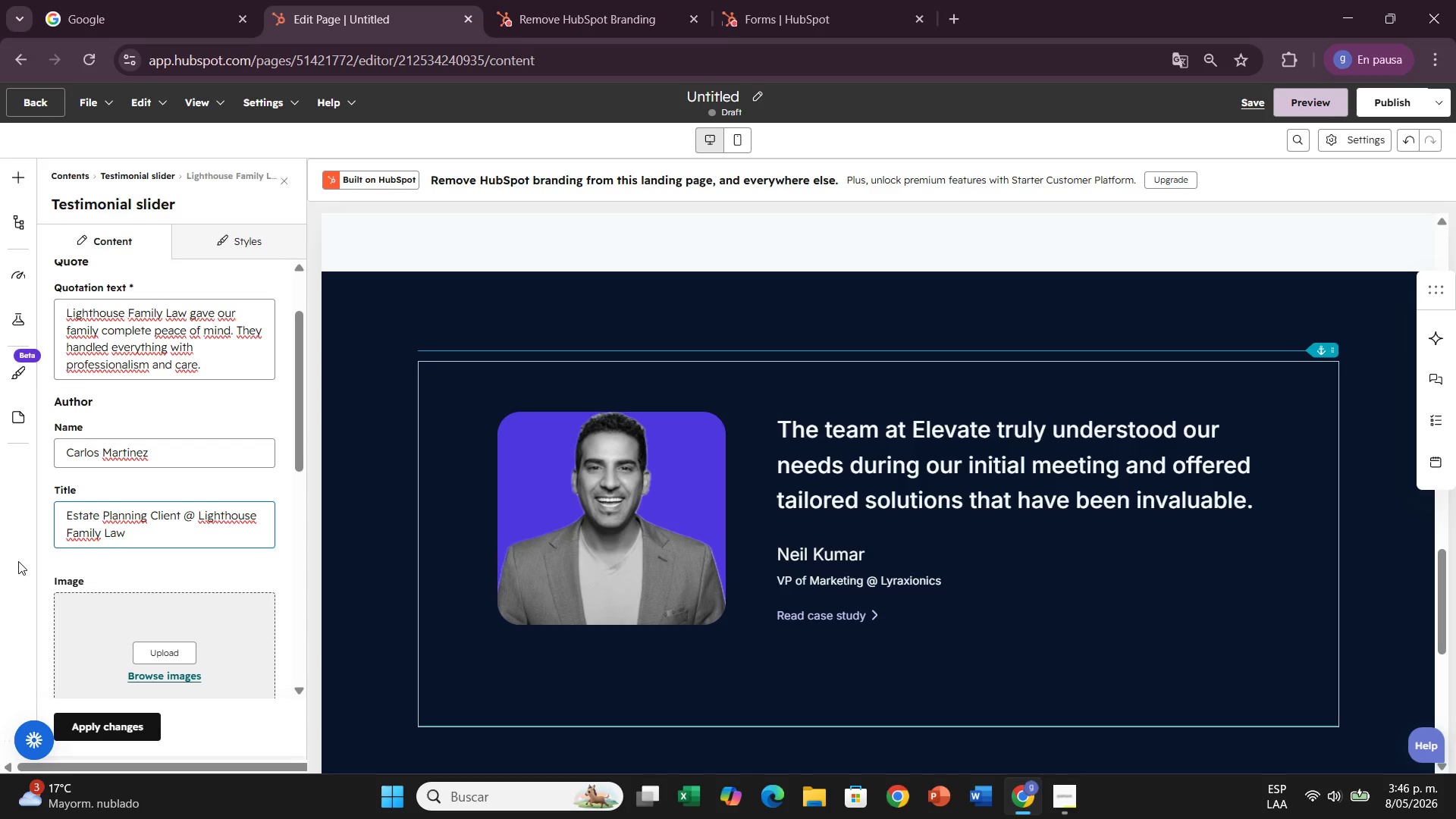 
scroll: coordinate [224, 577], scroll_direction: down, amount: 7.0
 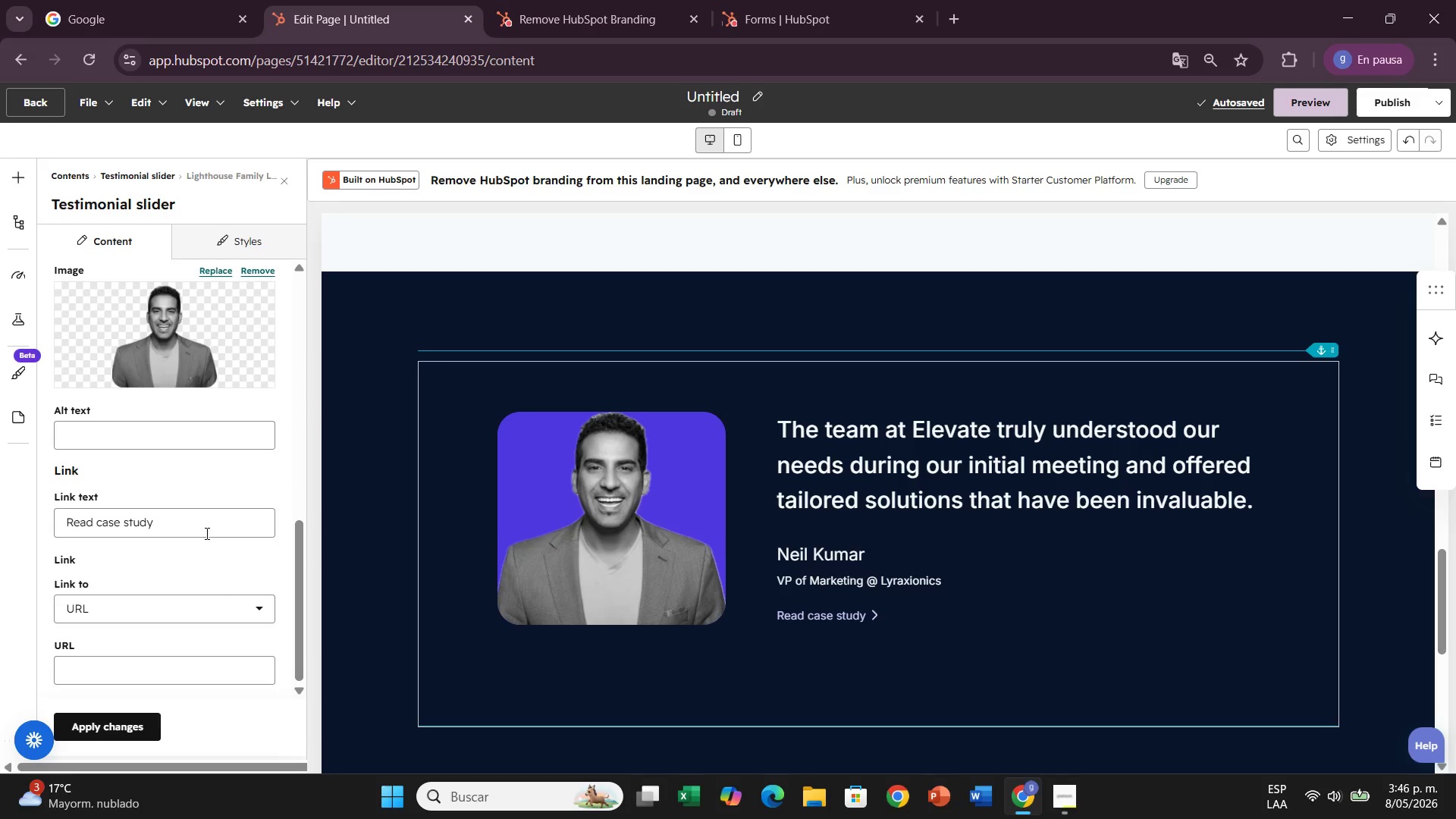 
left_click([206, 533])
 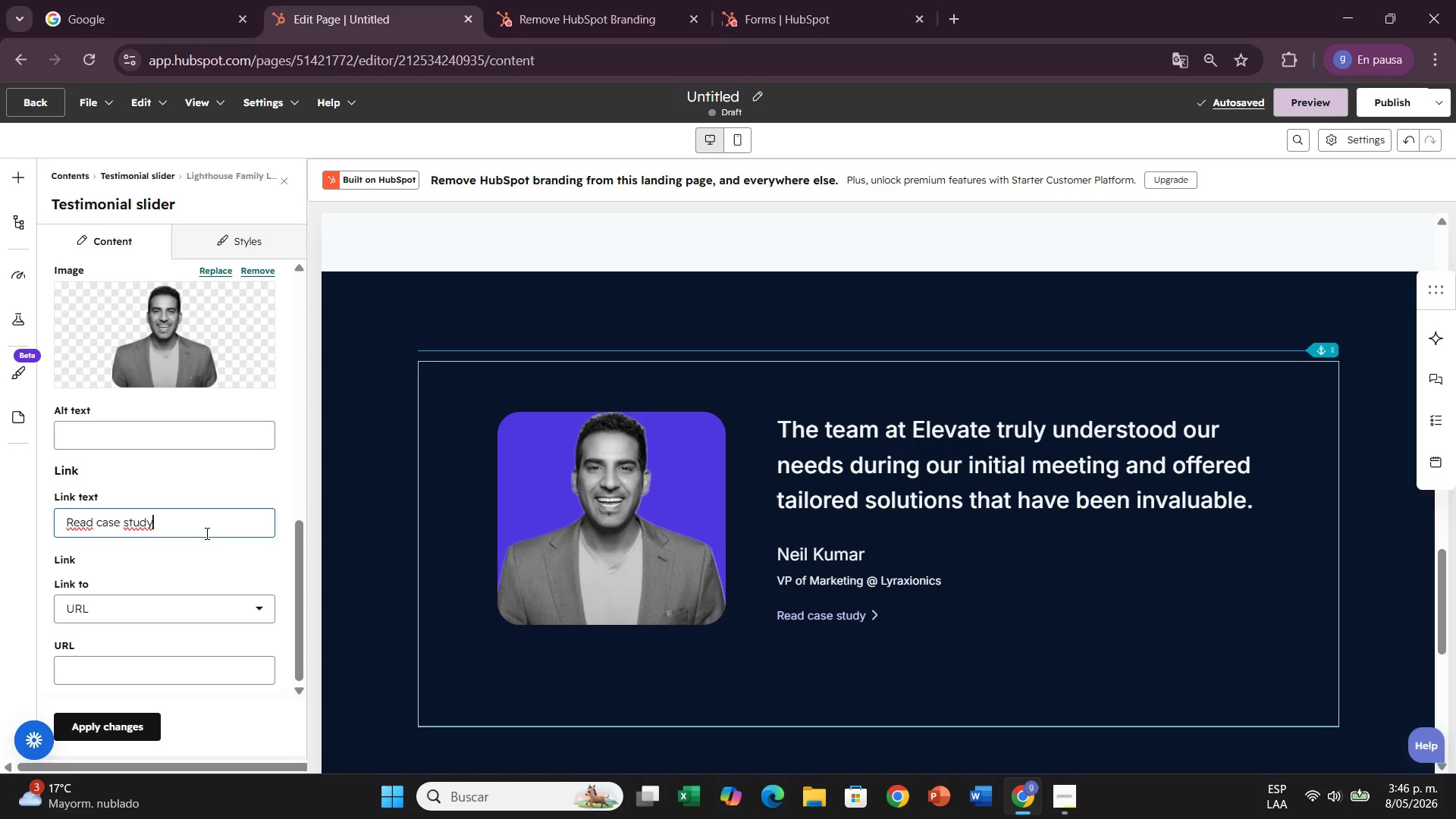 
hold_key(key=Backspace, duration=1.02)
 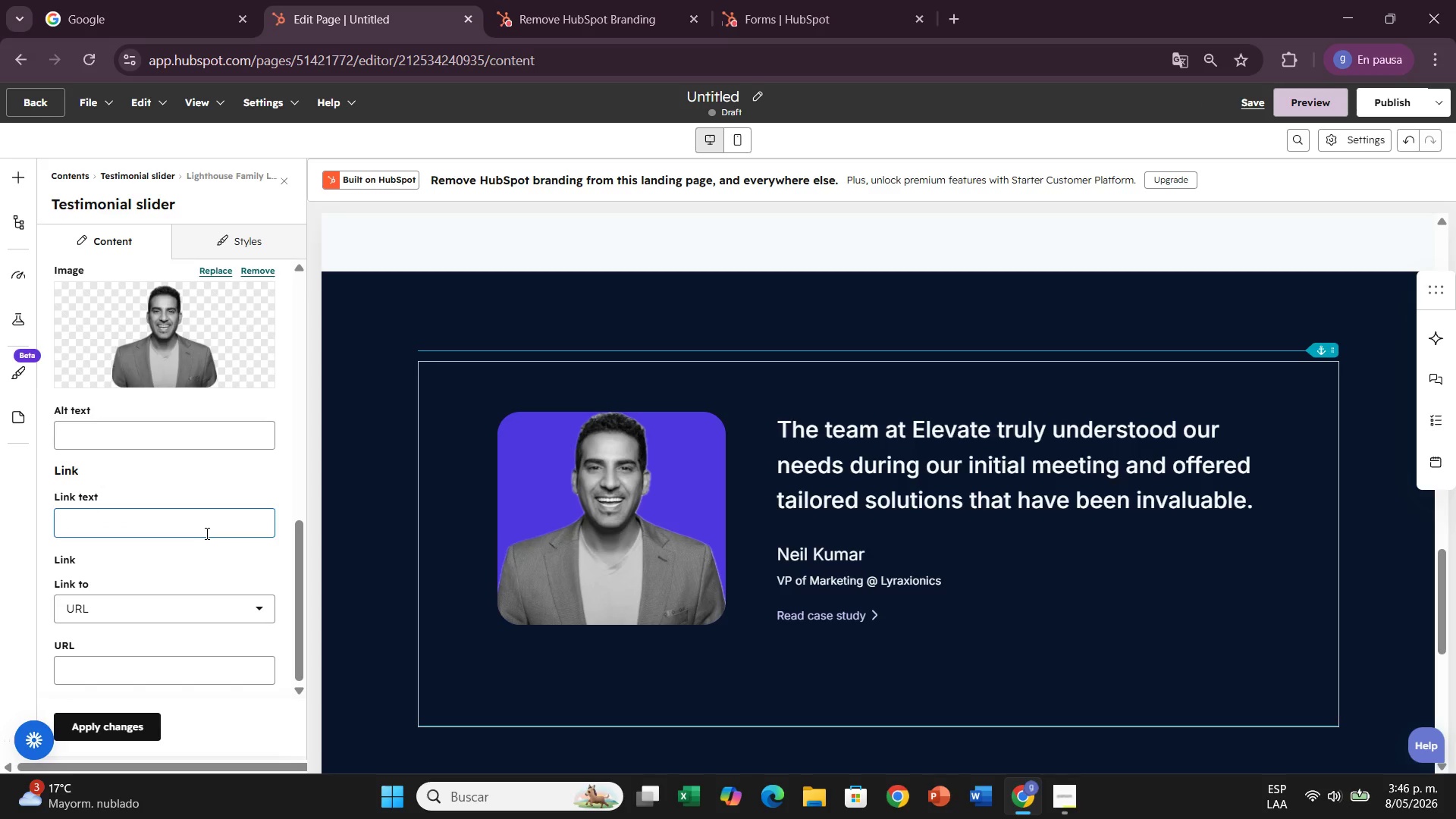 
type(Book your free consultation)
 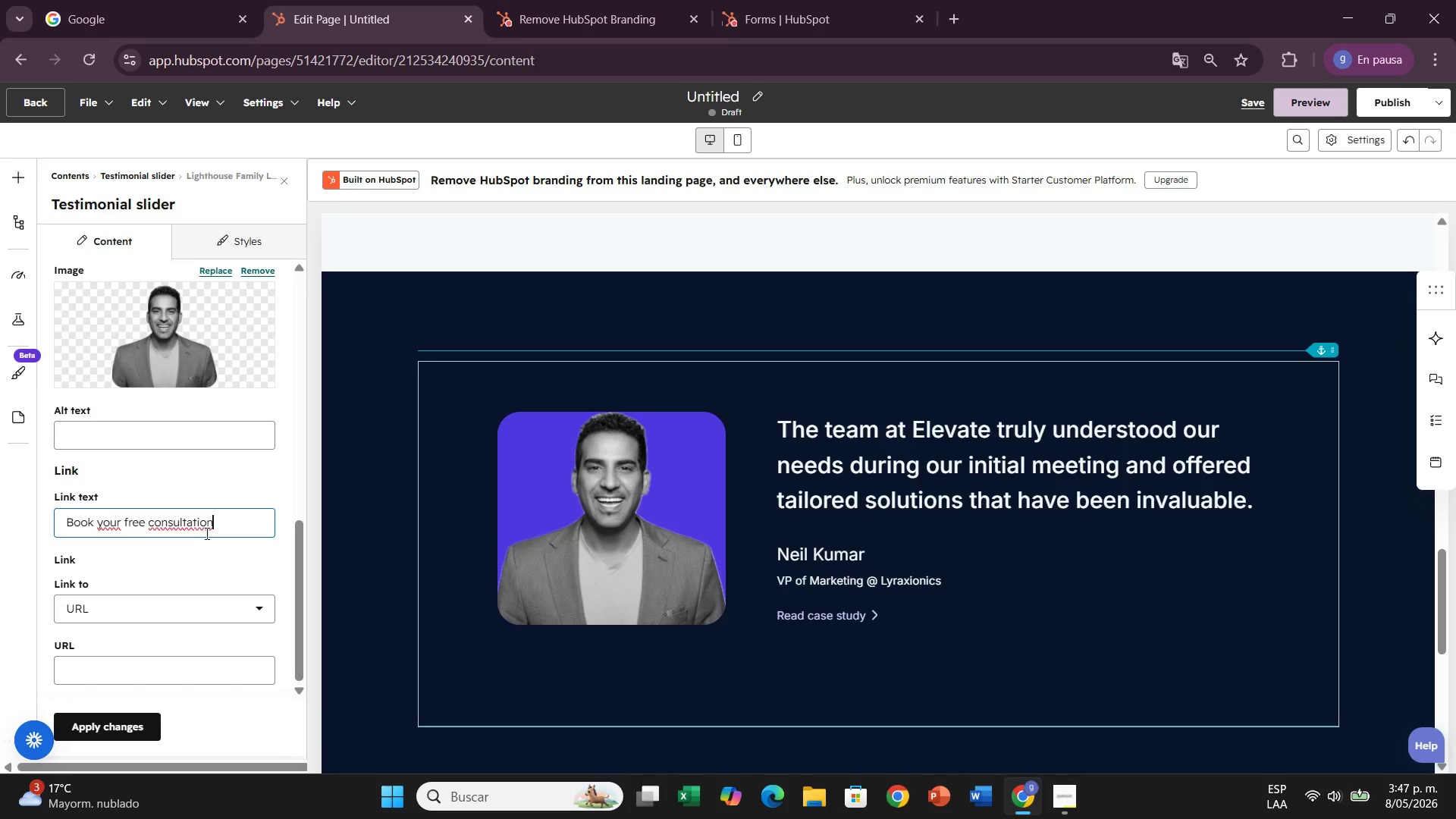 
scroll: coordinate [219, 578], scroll_direction: down, amount: 3.0
 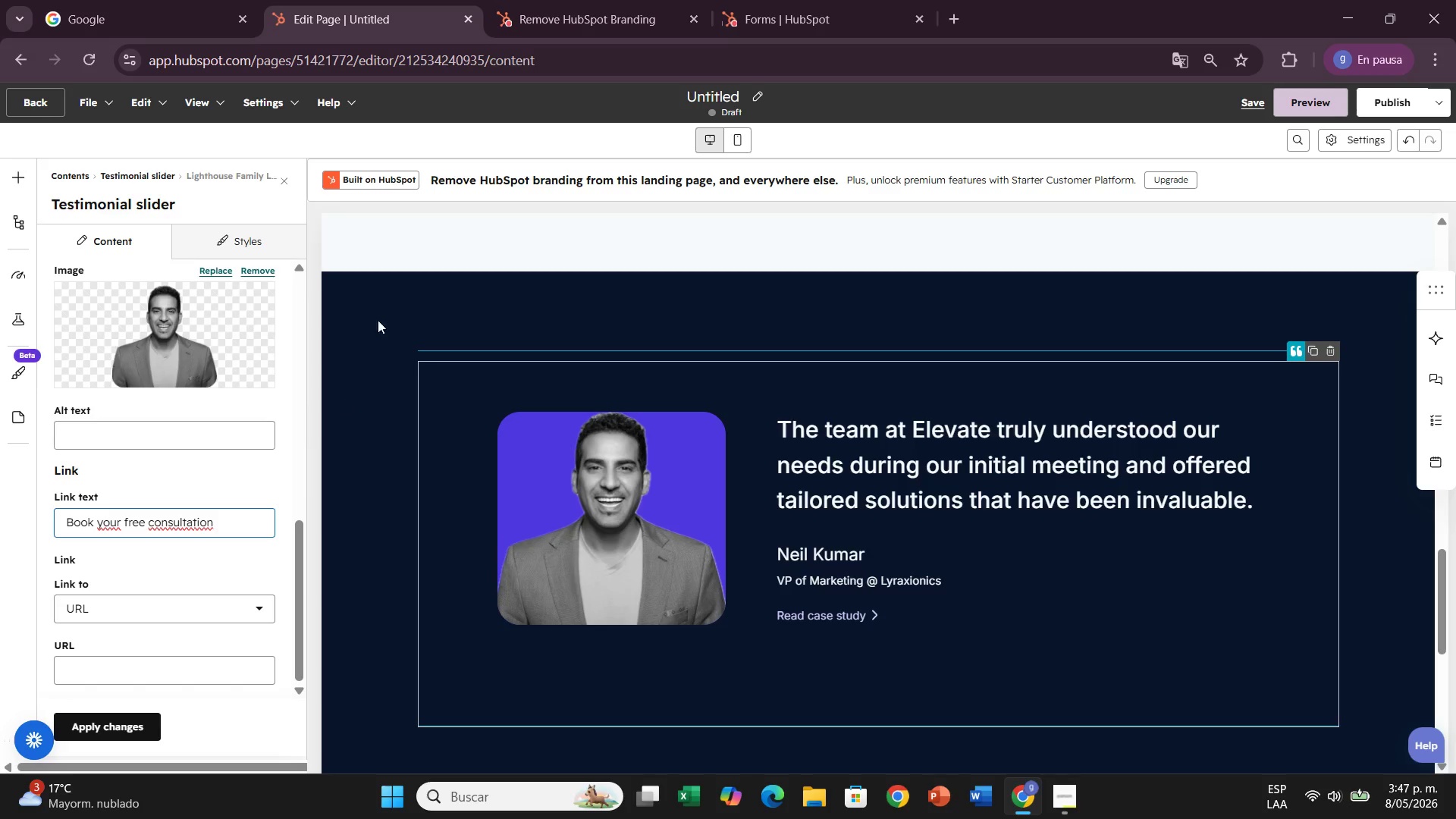 
left_click([404, 275])
 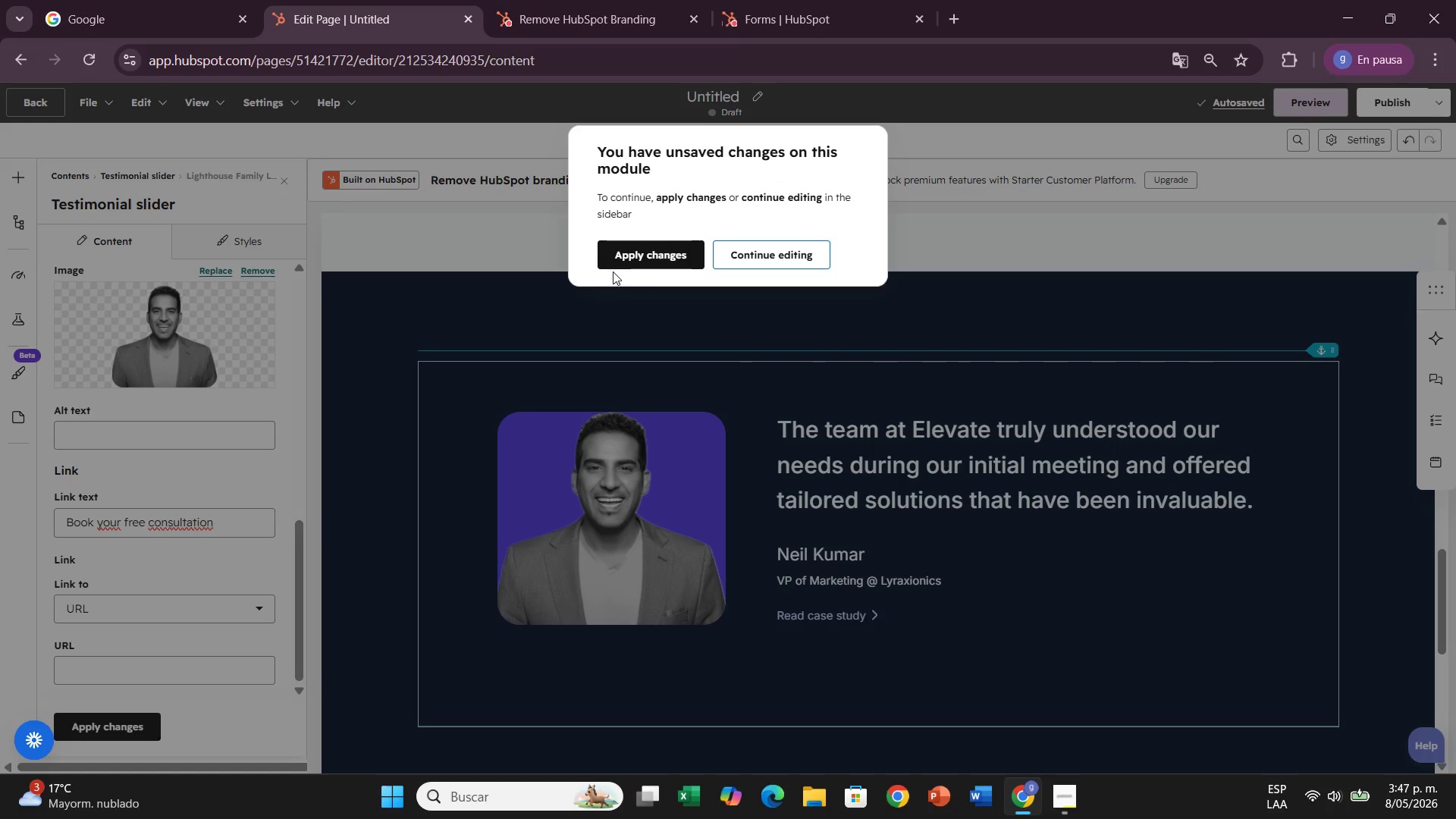 
left_click([623, 252])
 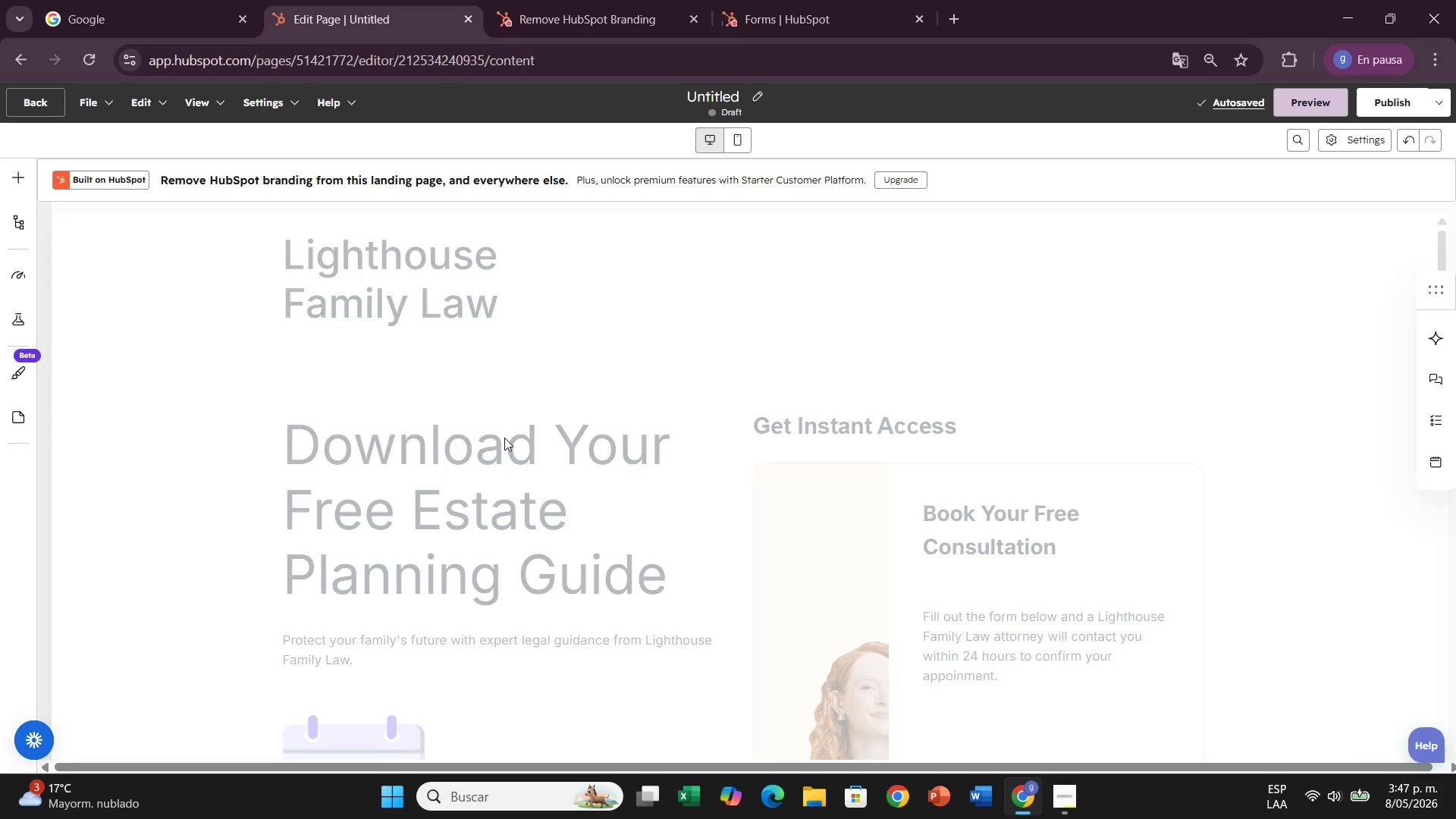 
scroll: coordinate [504, 438], scroll_direction: down, amount: 25.0
 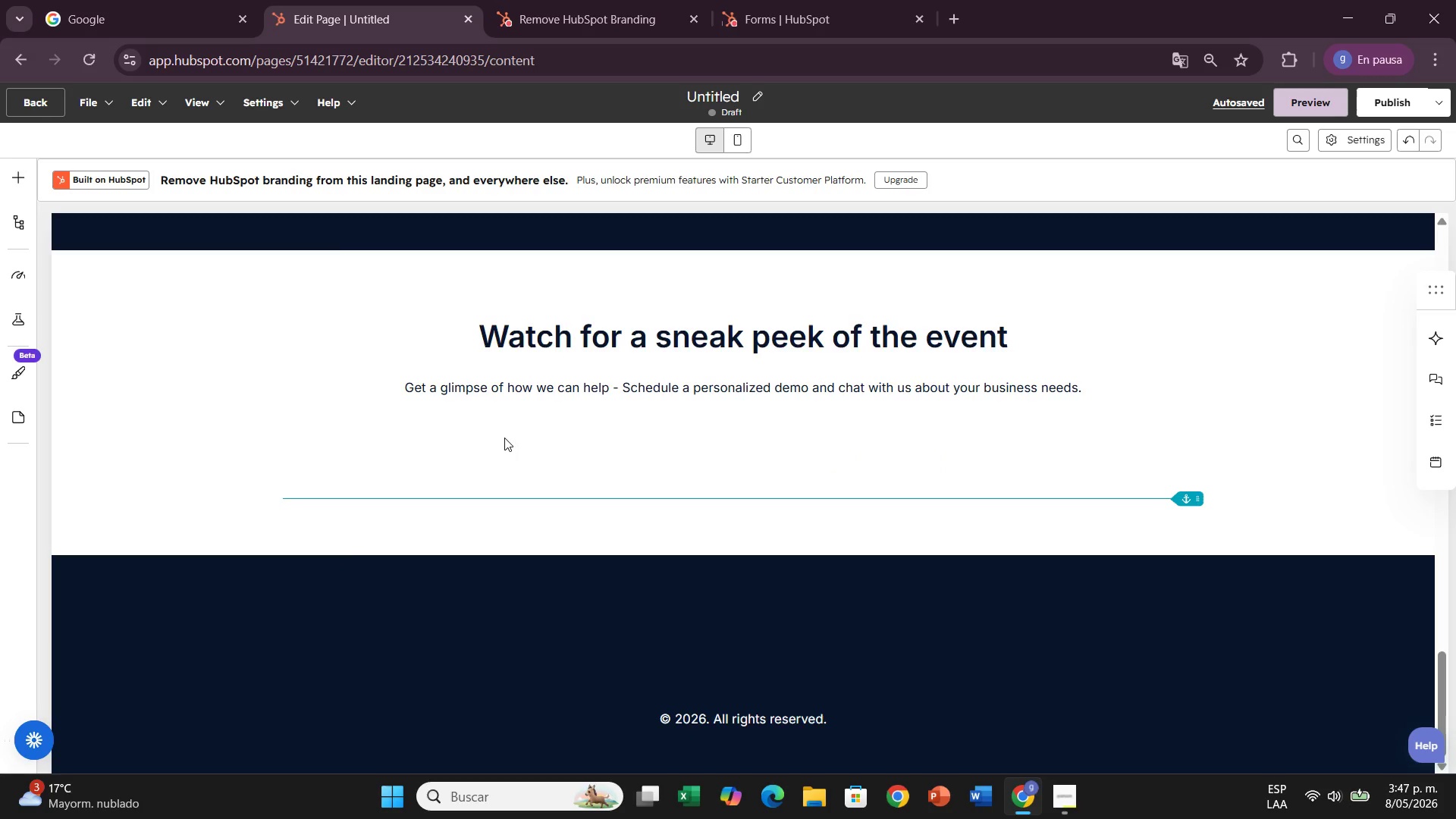 
scroll: coordinate [504, 438], scroll_direction: up, amount: 2.0
 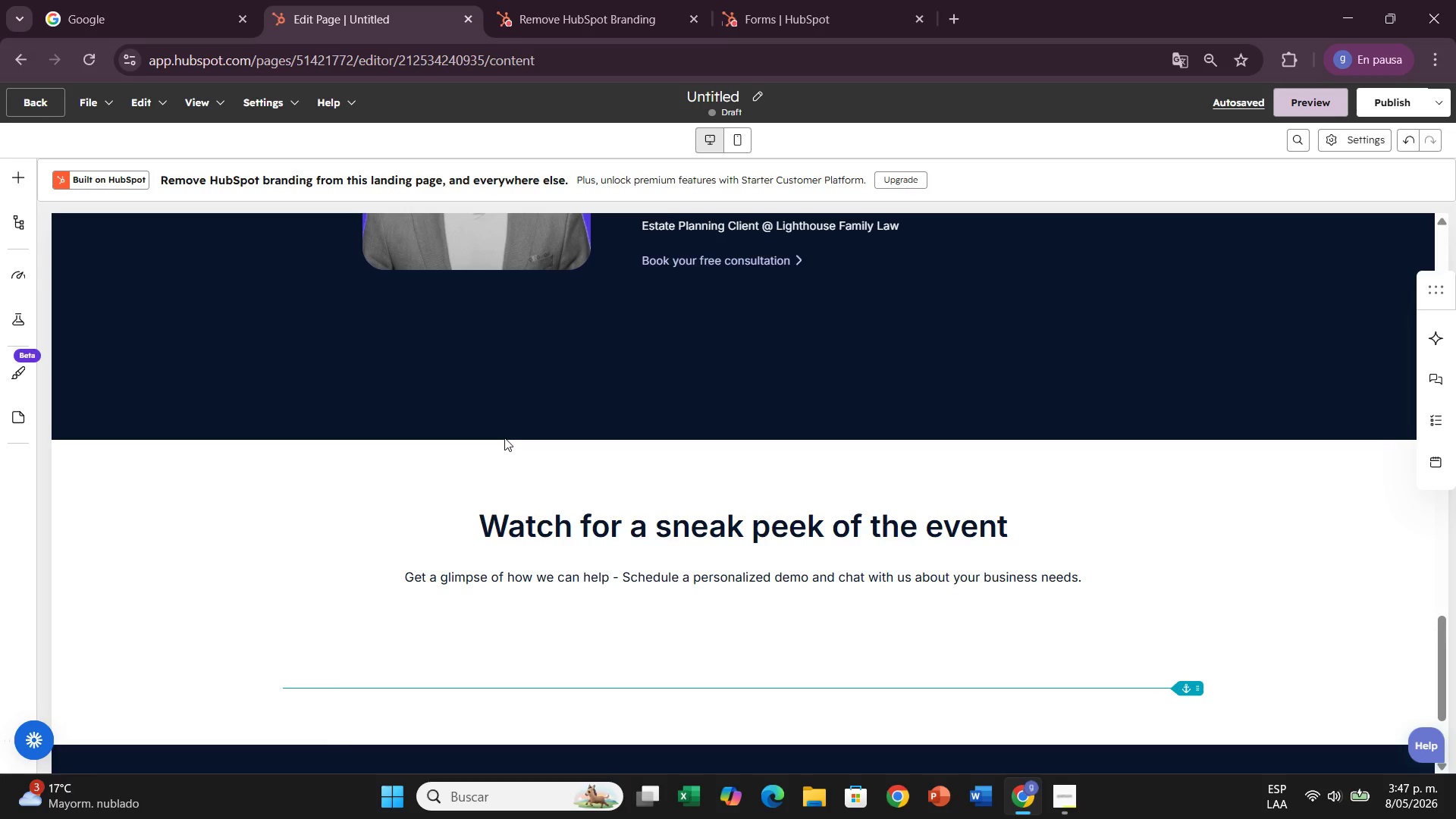 
scroll: coordinate [504, 438], scroll_direction: down, amount: 3.0
 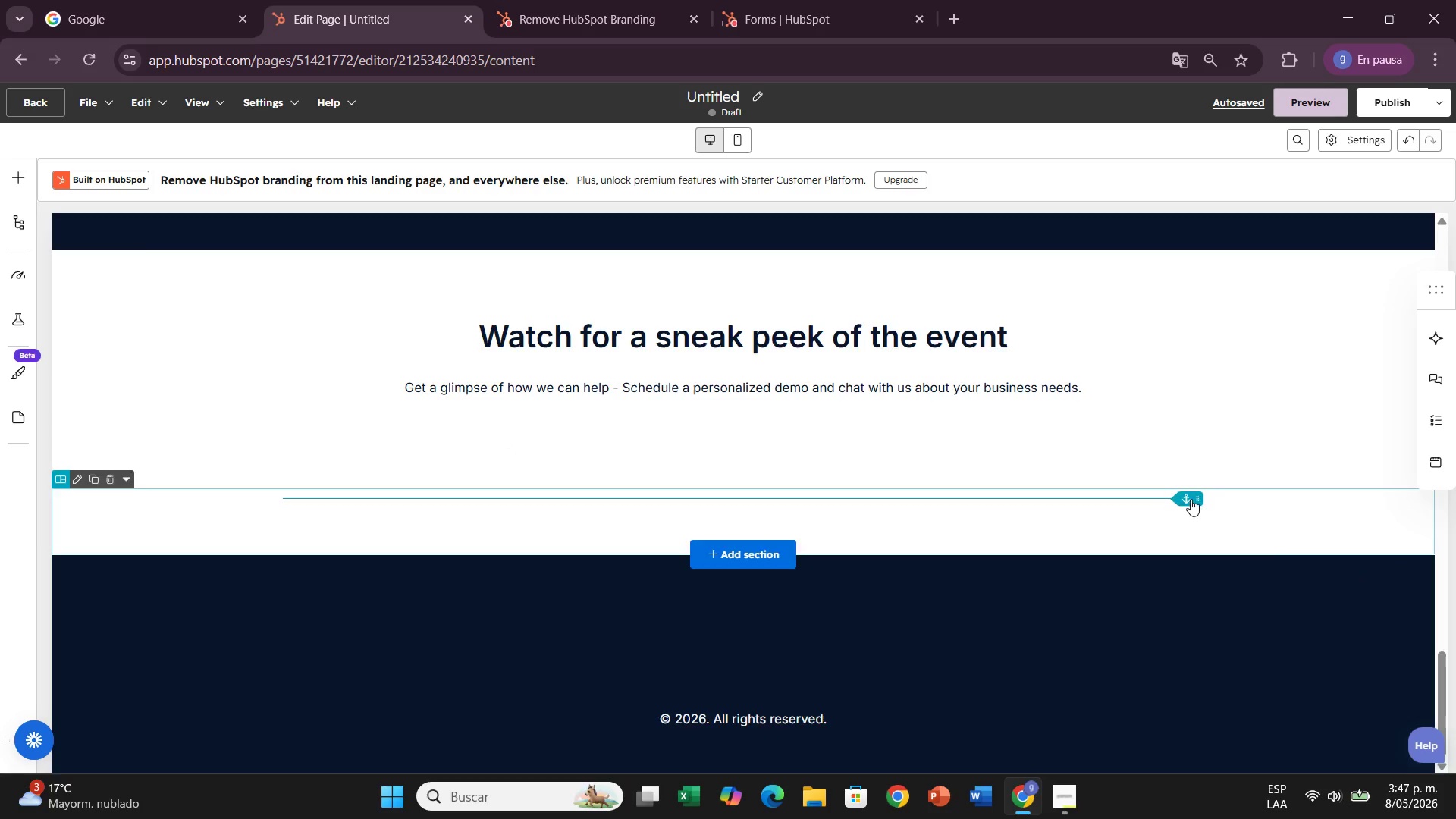 
left_click([1396, 576])
 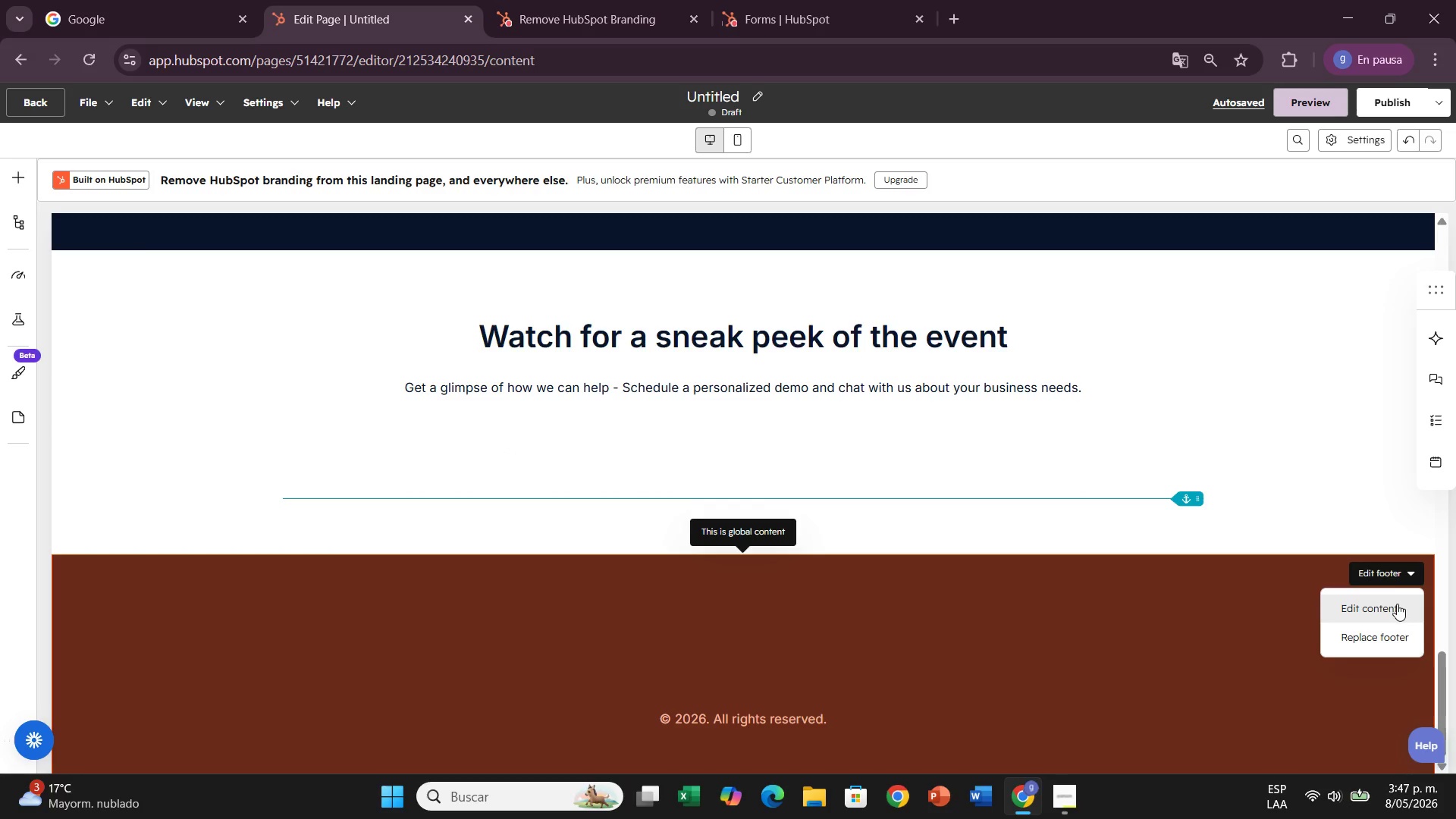 
left_click([1397, 604])
 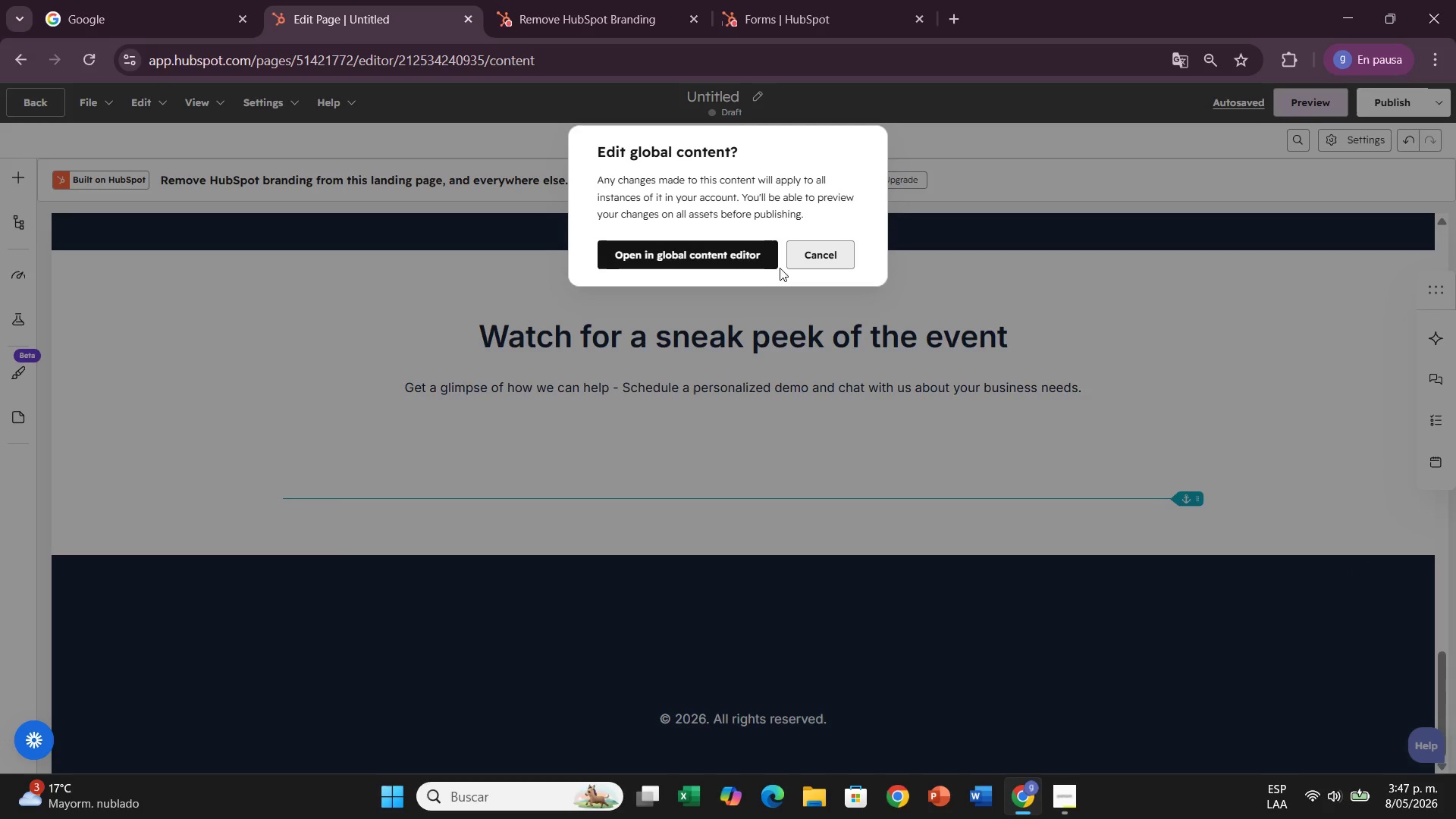 
left_click([735, 256])
 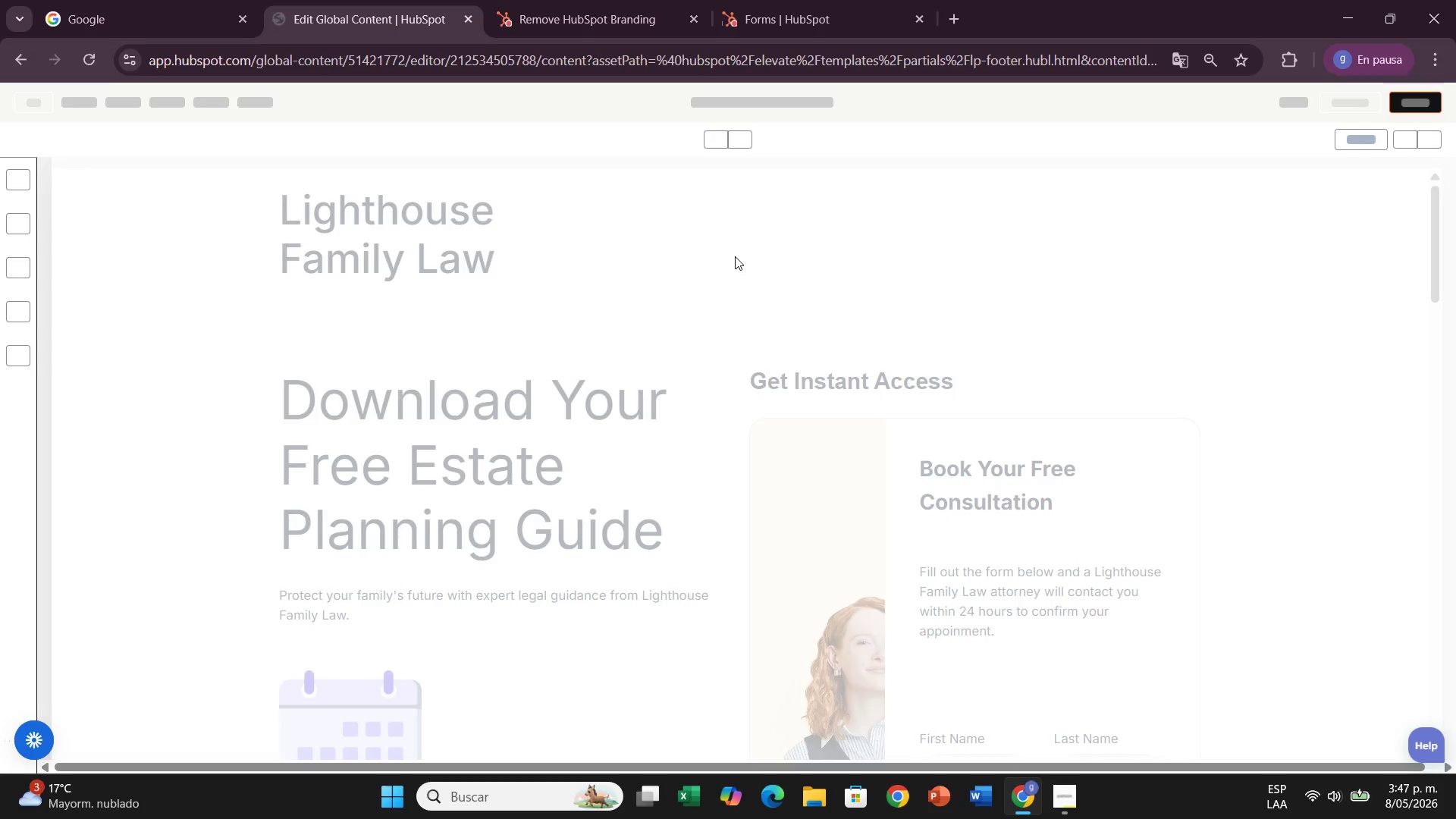 
wait(5.52)
 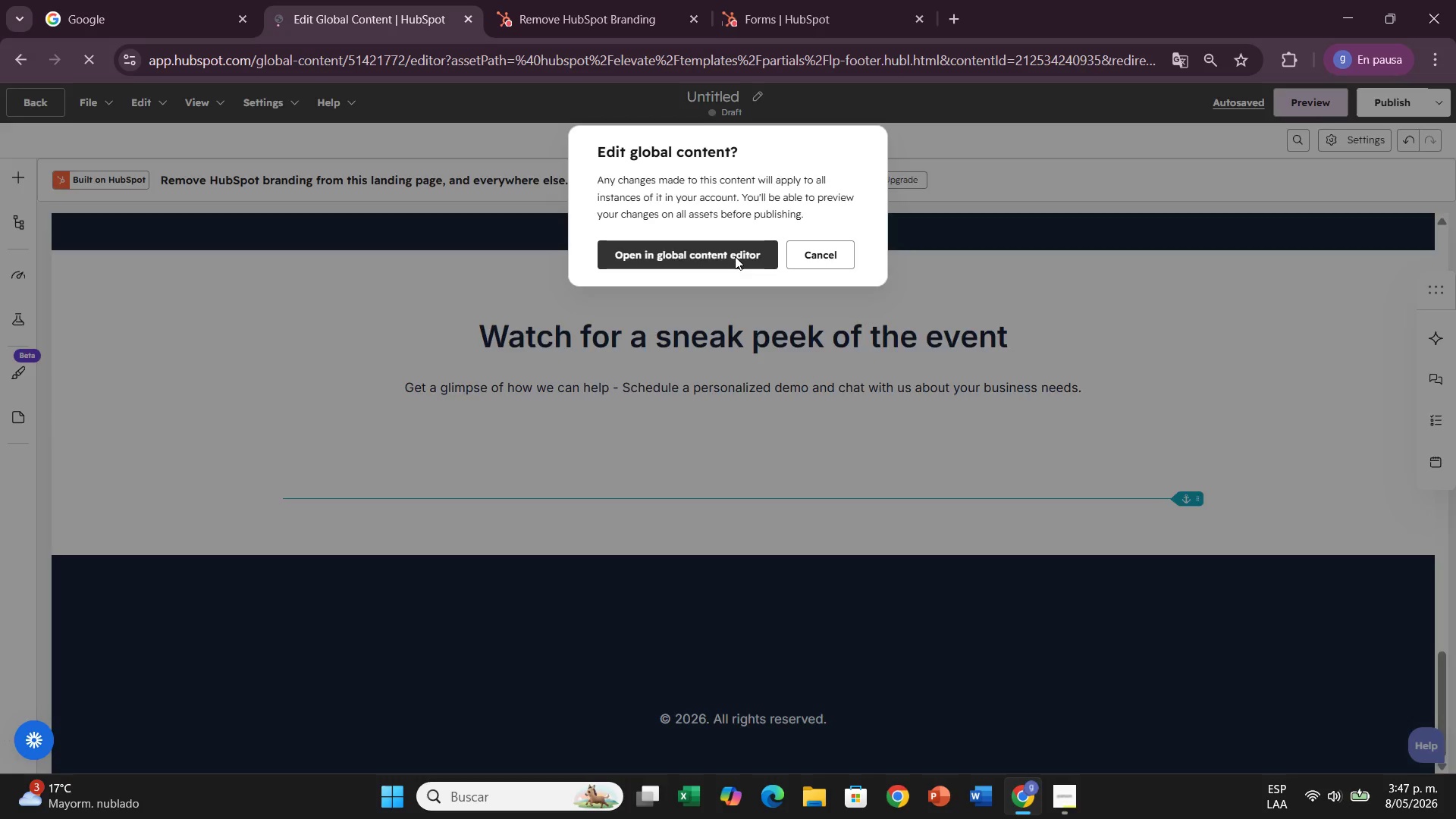 
scroll: coordinate [908, 631], scroll_direction: down, amount: 7.0
 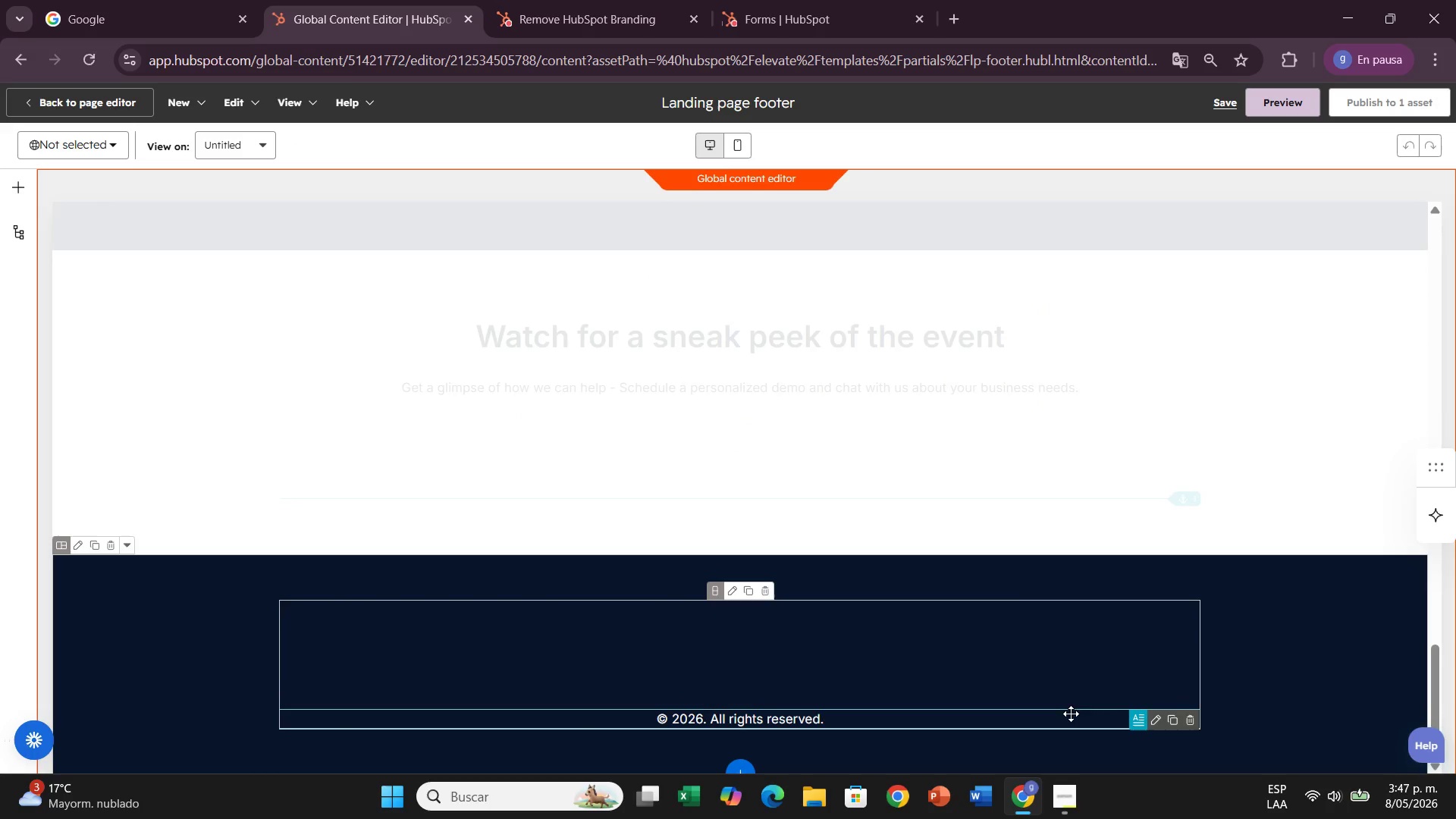 
left_click([1153, 721])
 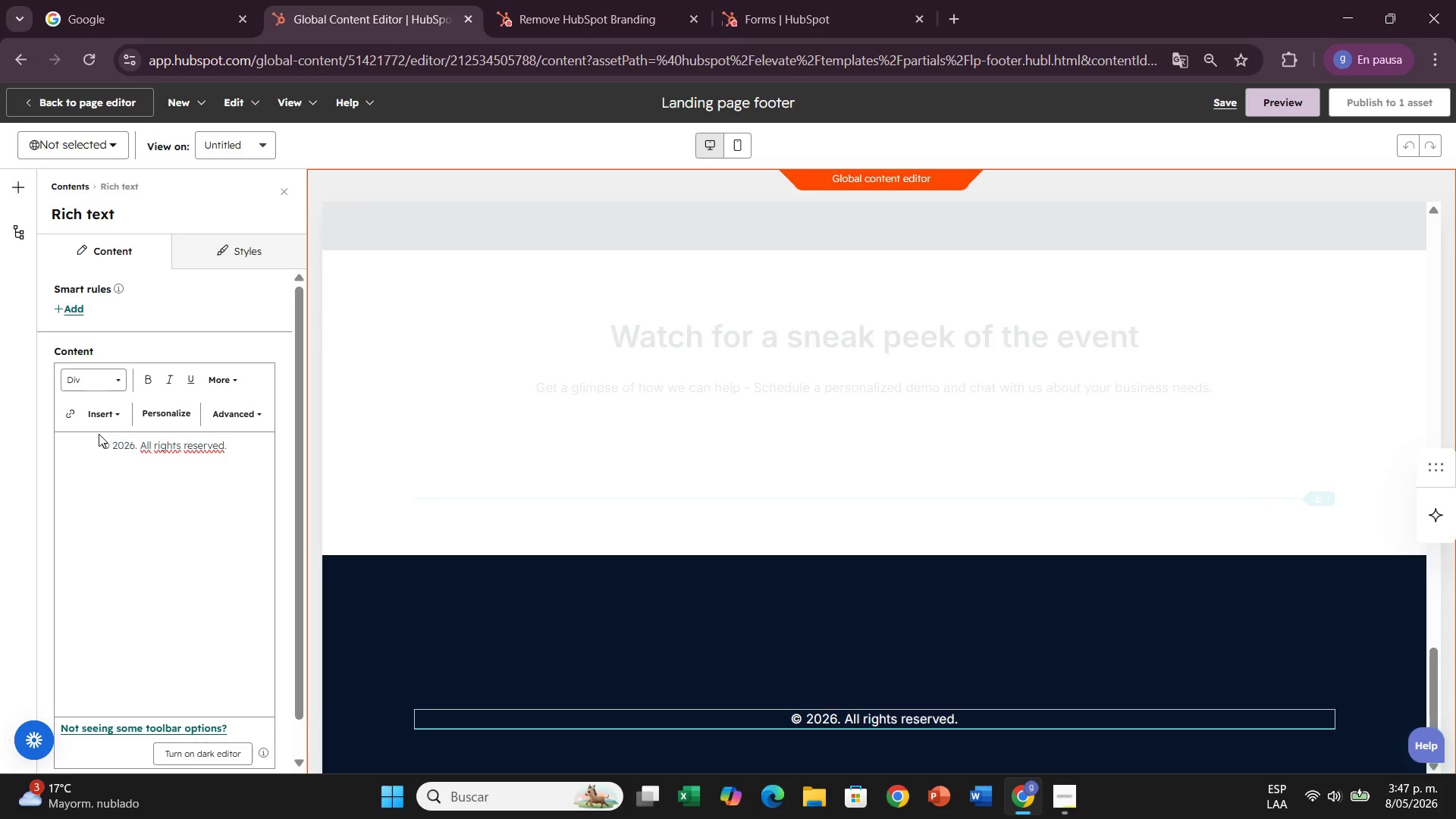 
left_click([139, 448])
 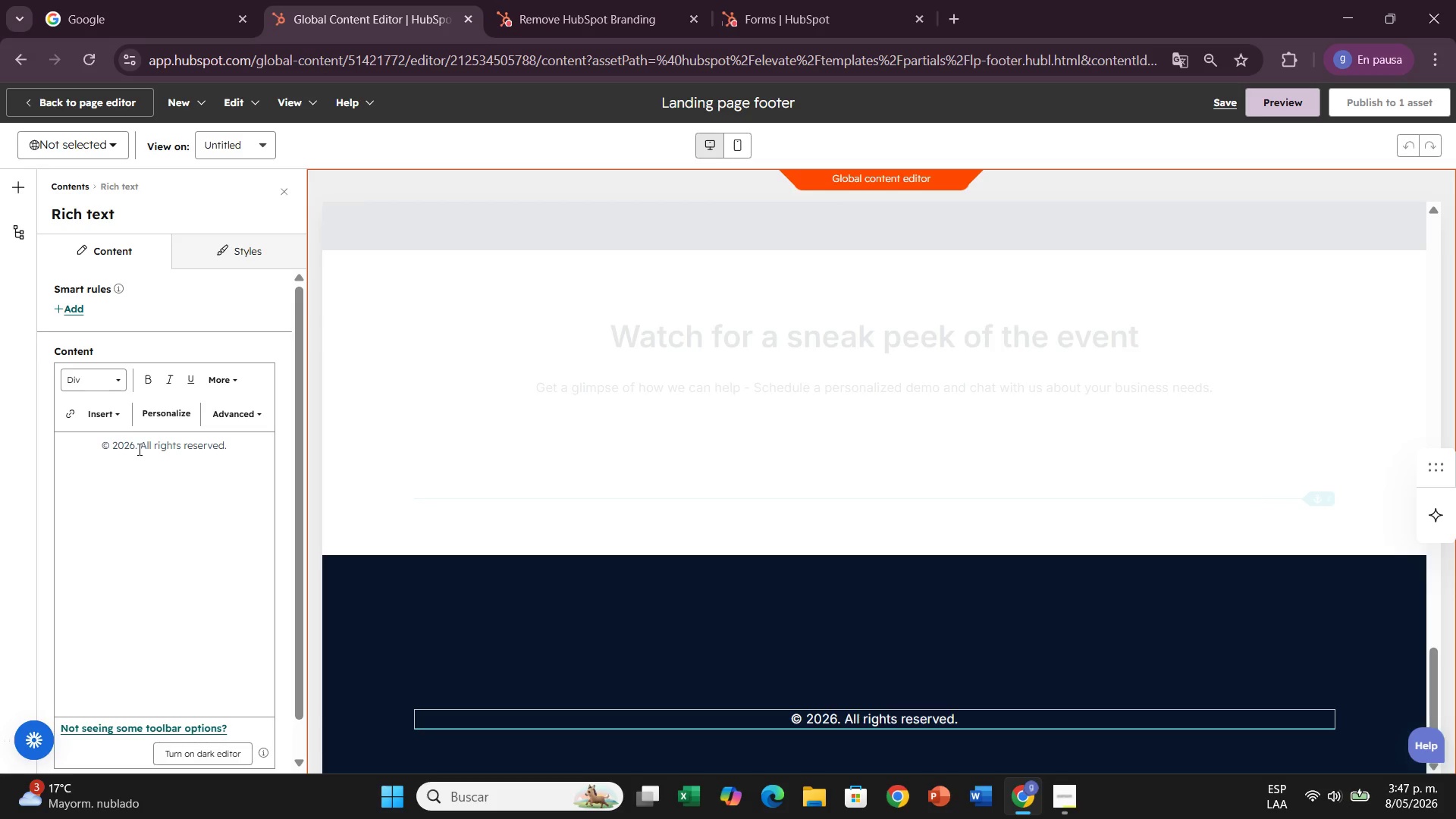 
left_click([138, 449])
 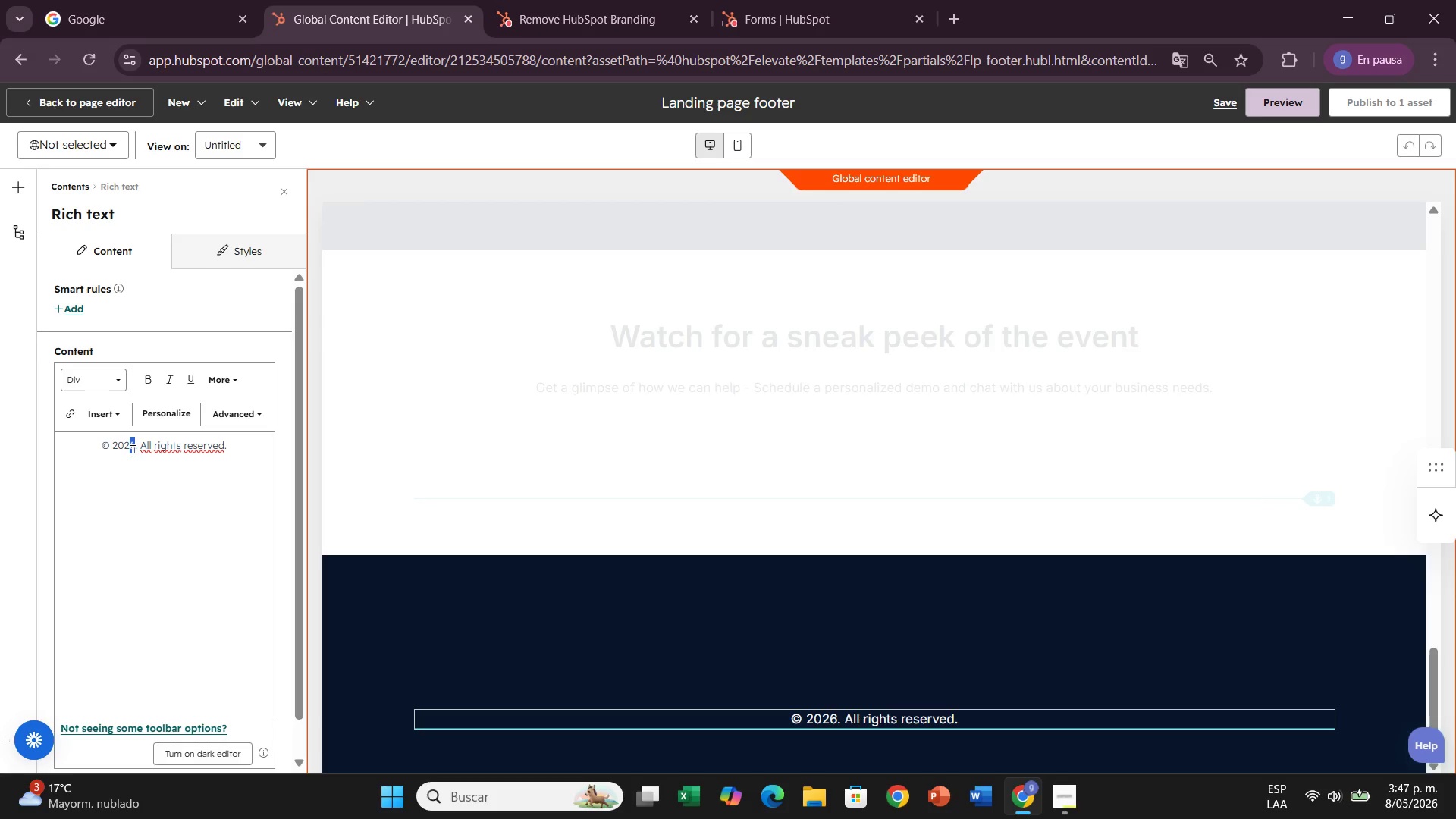 
key(Backspace)
 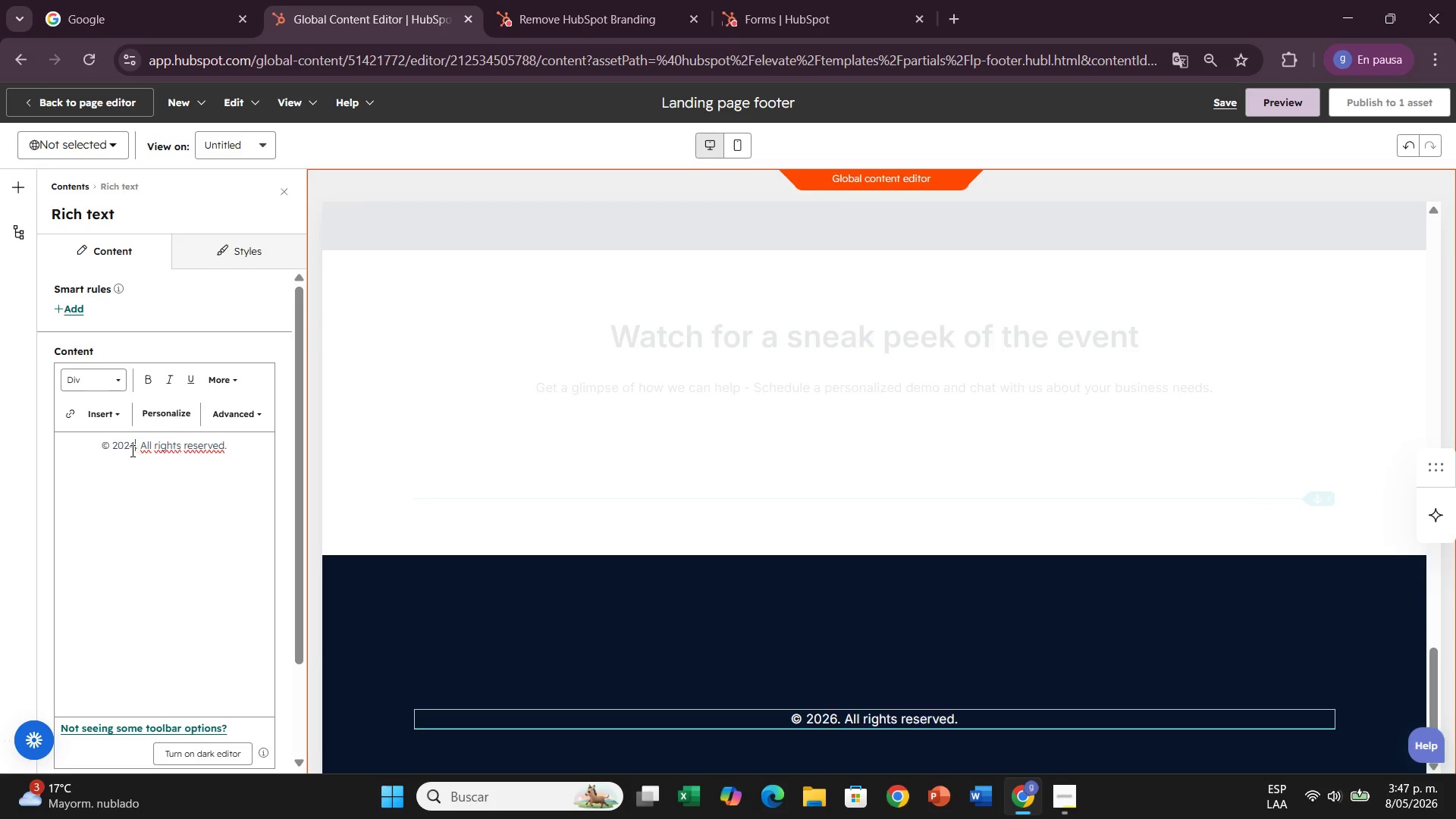 
key(4)
 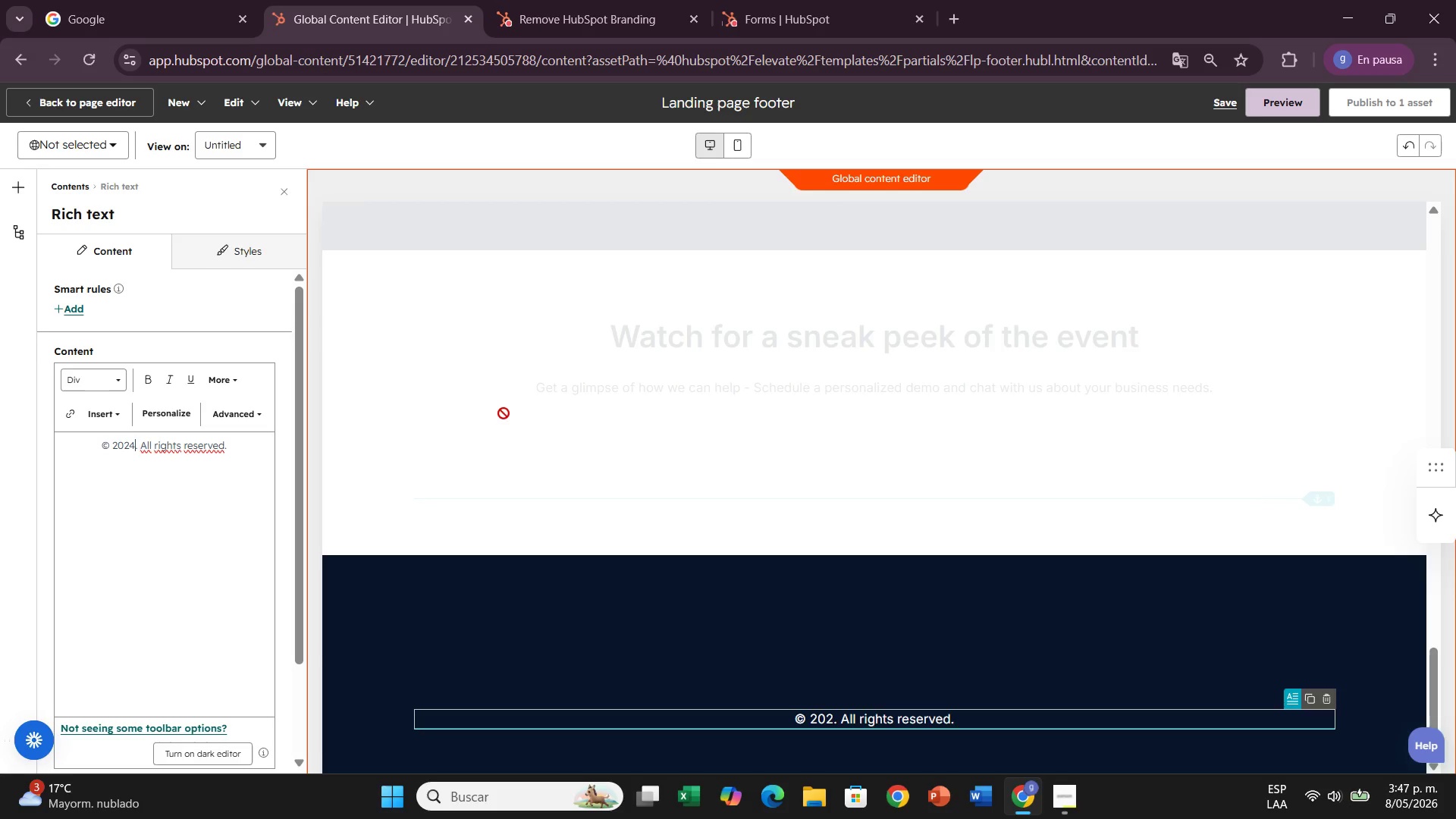 
left_click([504, 413])
 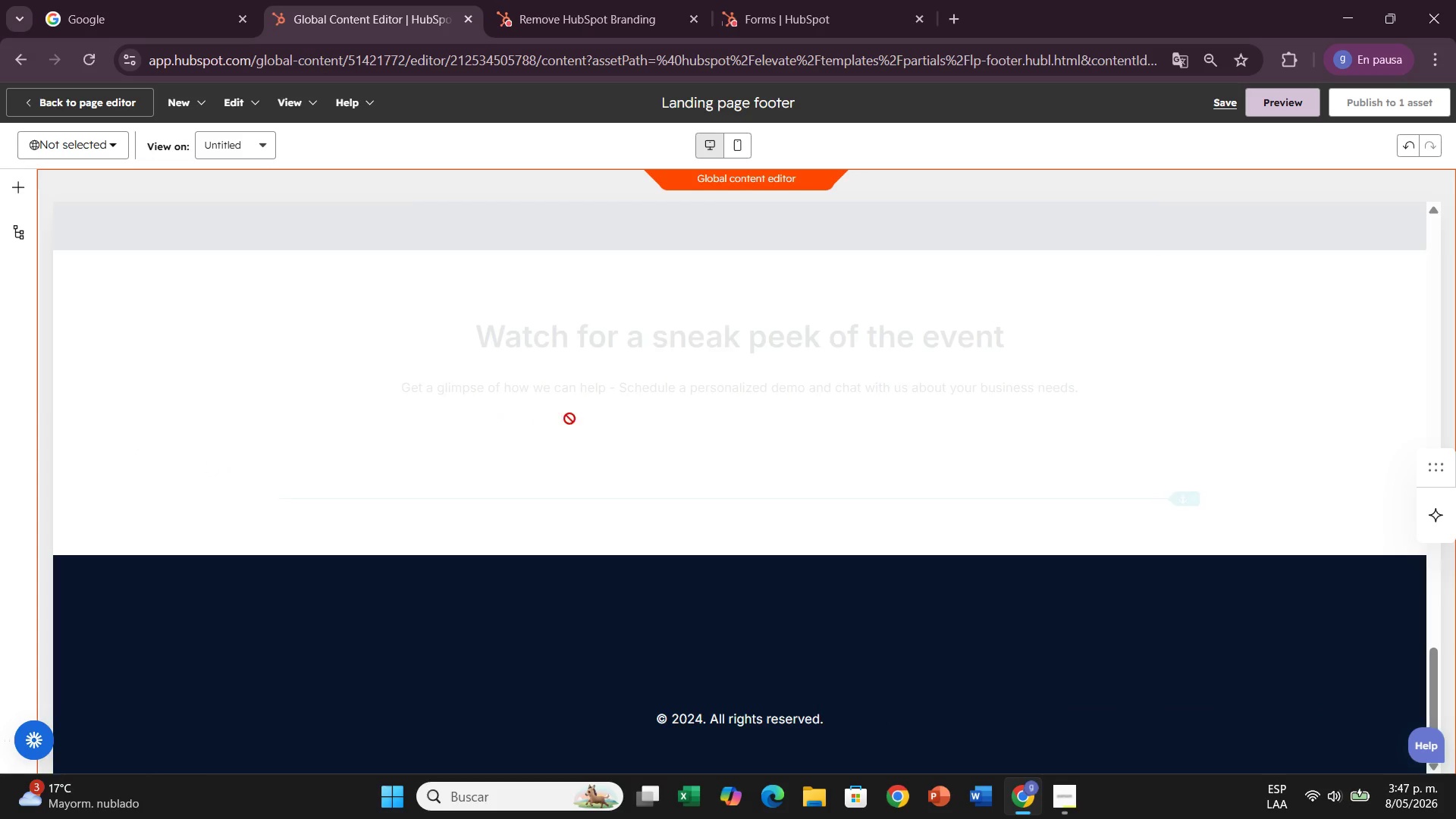 
scroll: coordinate [384, 330], scroll_direction: up, amount: 12.0
 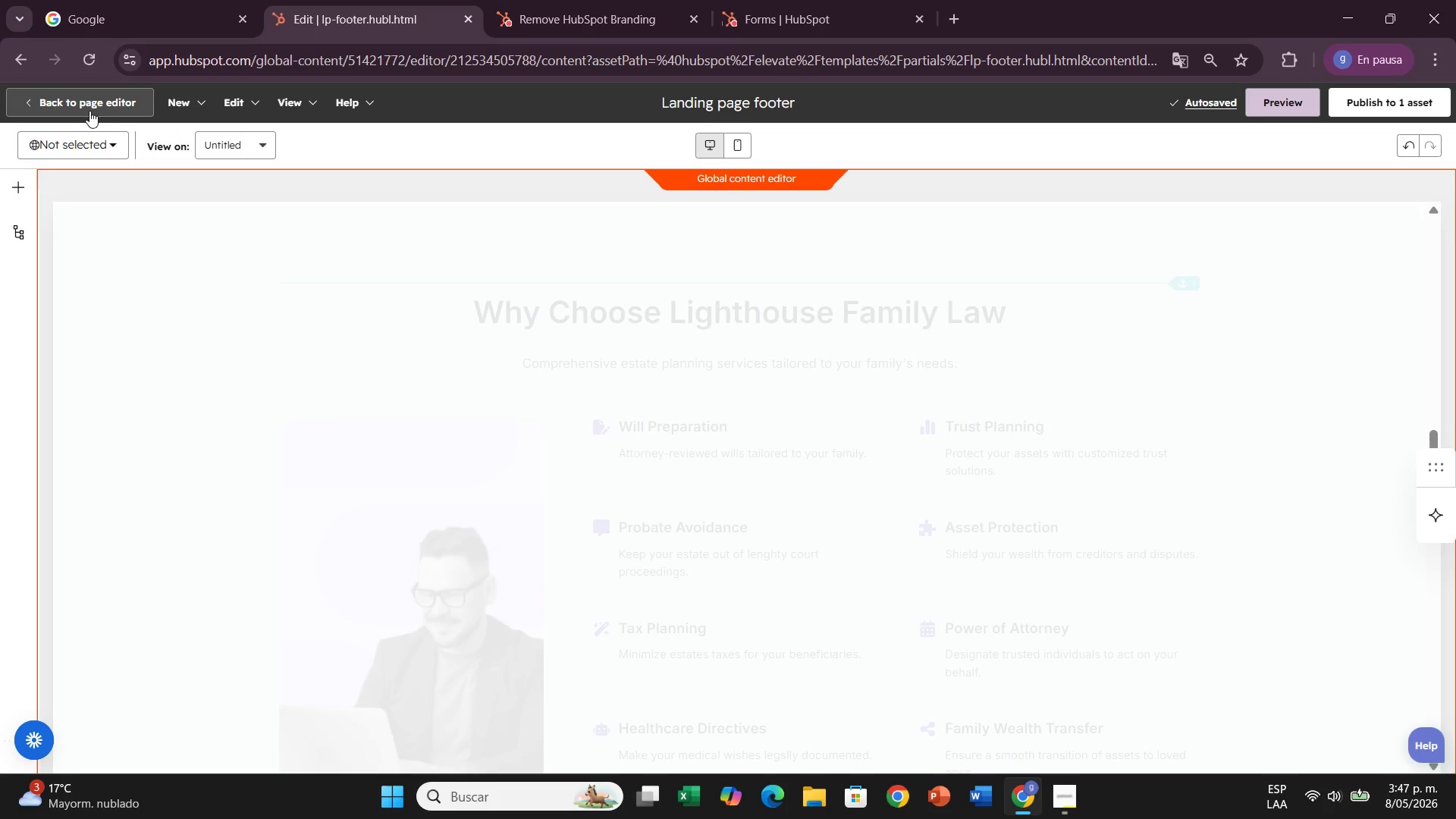 
left_click([88, 111])
 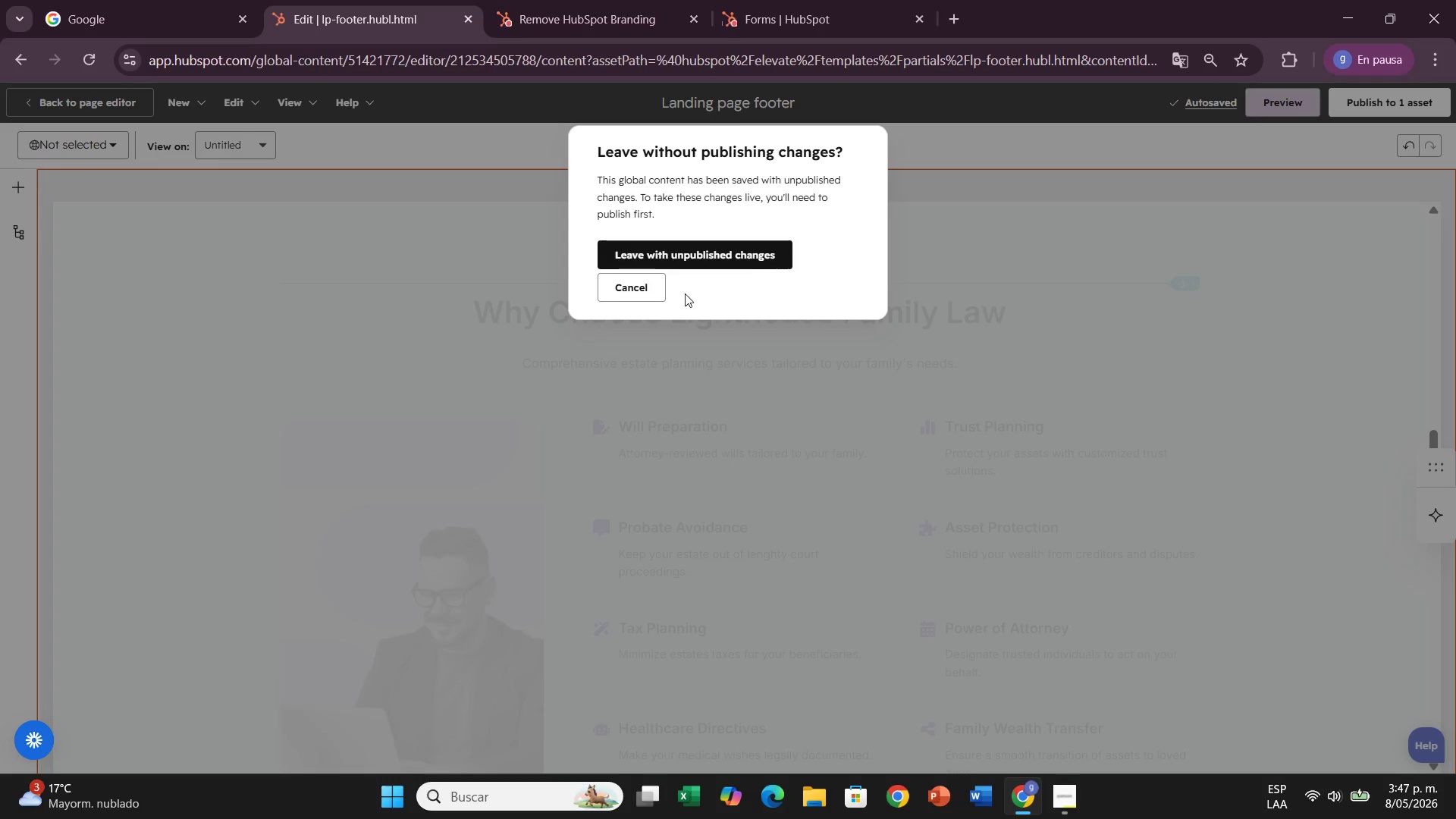 
left_click([693, 293])
 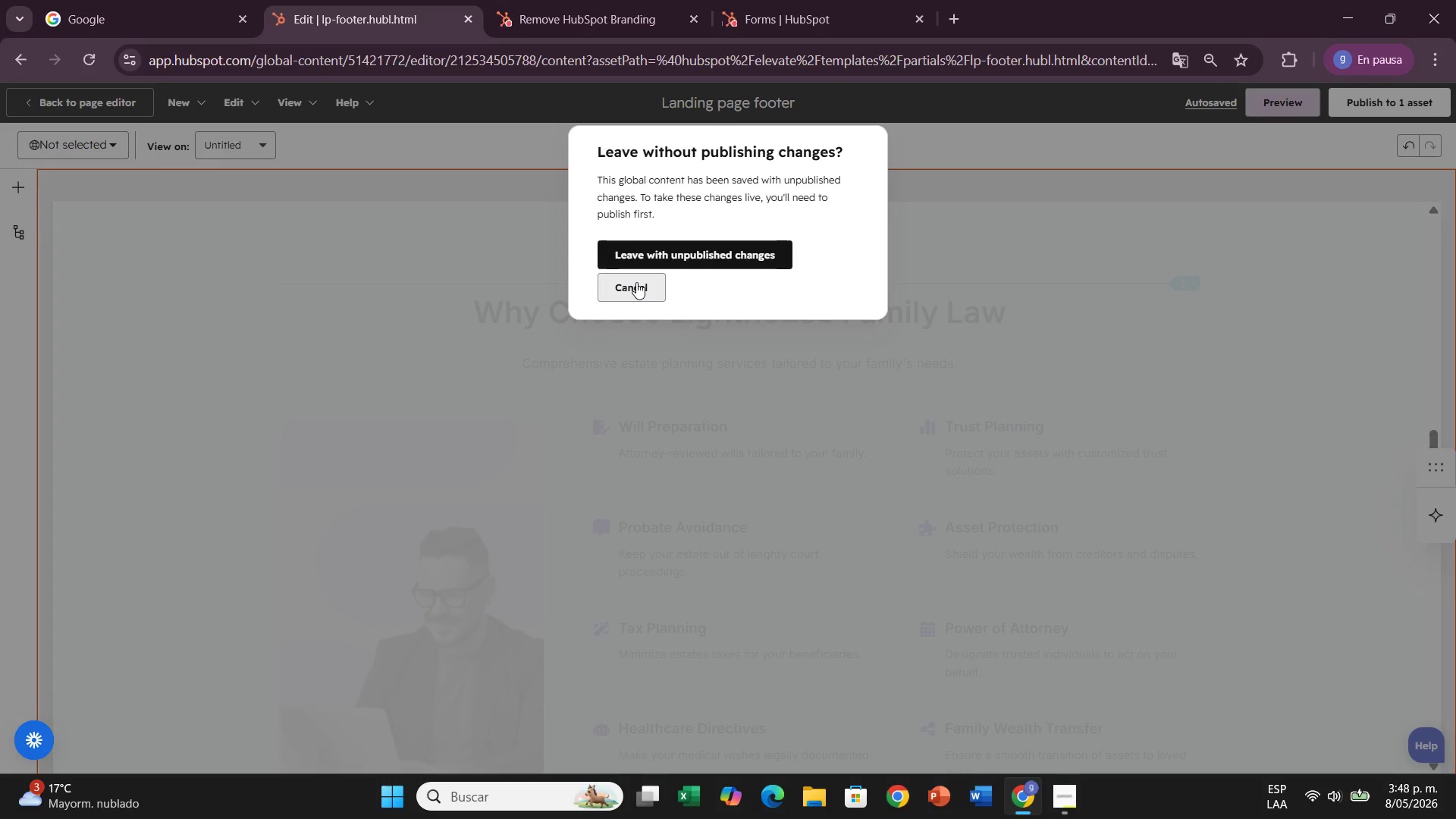 
left_click([636, 282])
 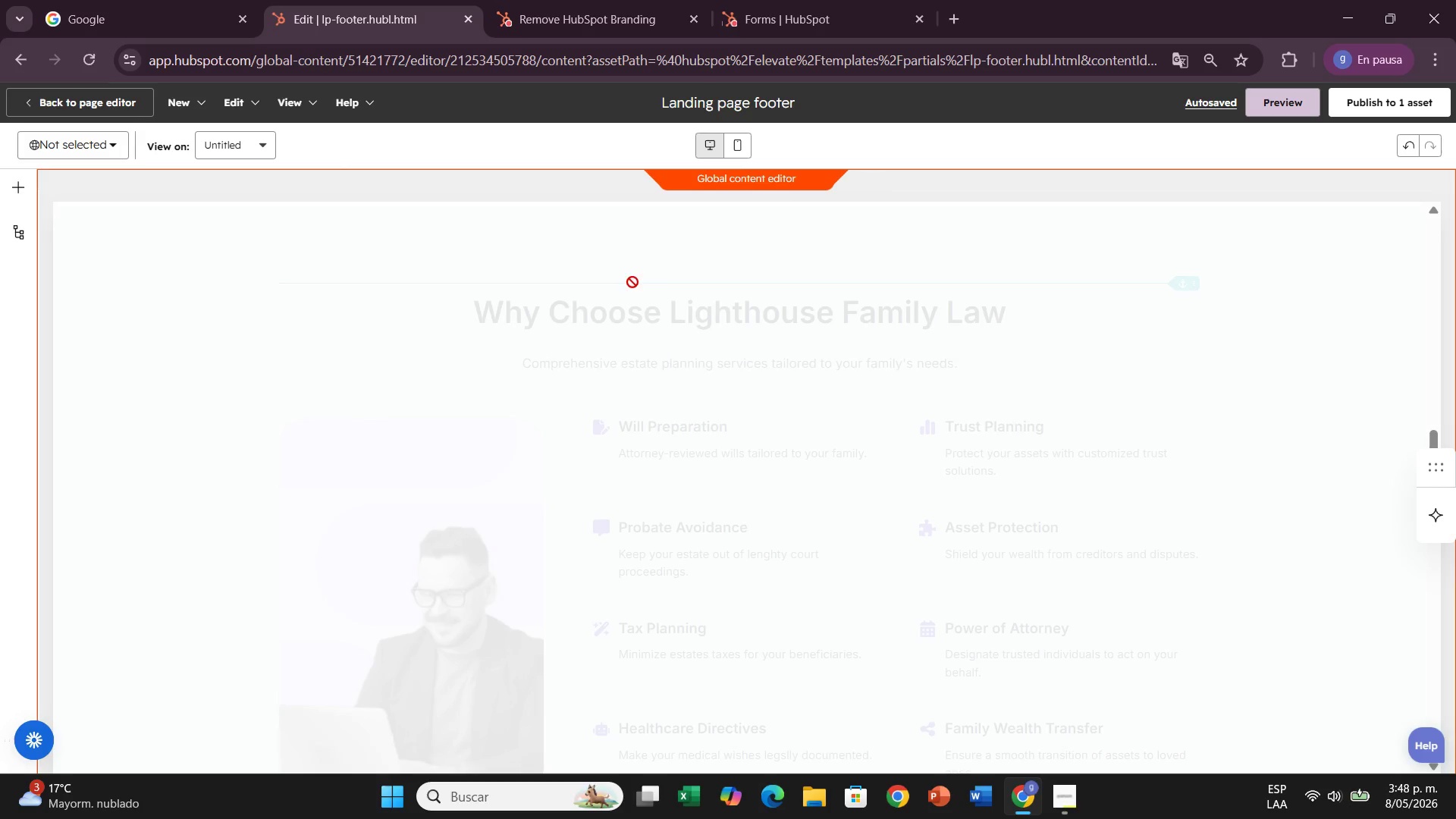 
scroll: coordinate [1046, 171], scroll_direction: up, amount: 13.0
 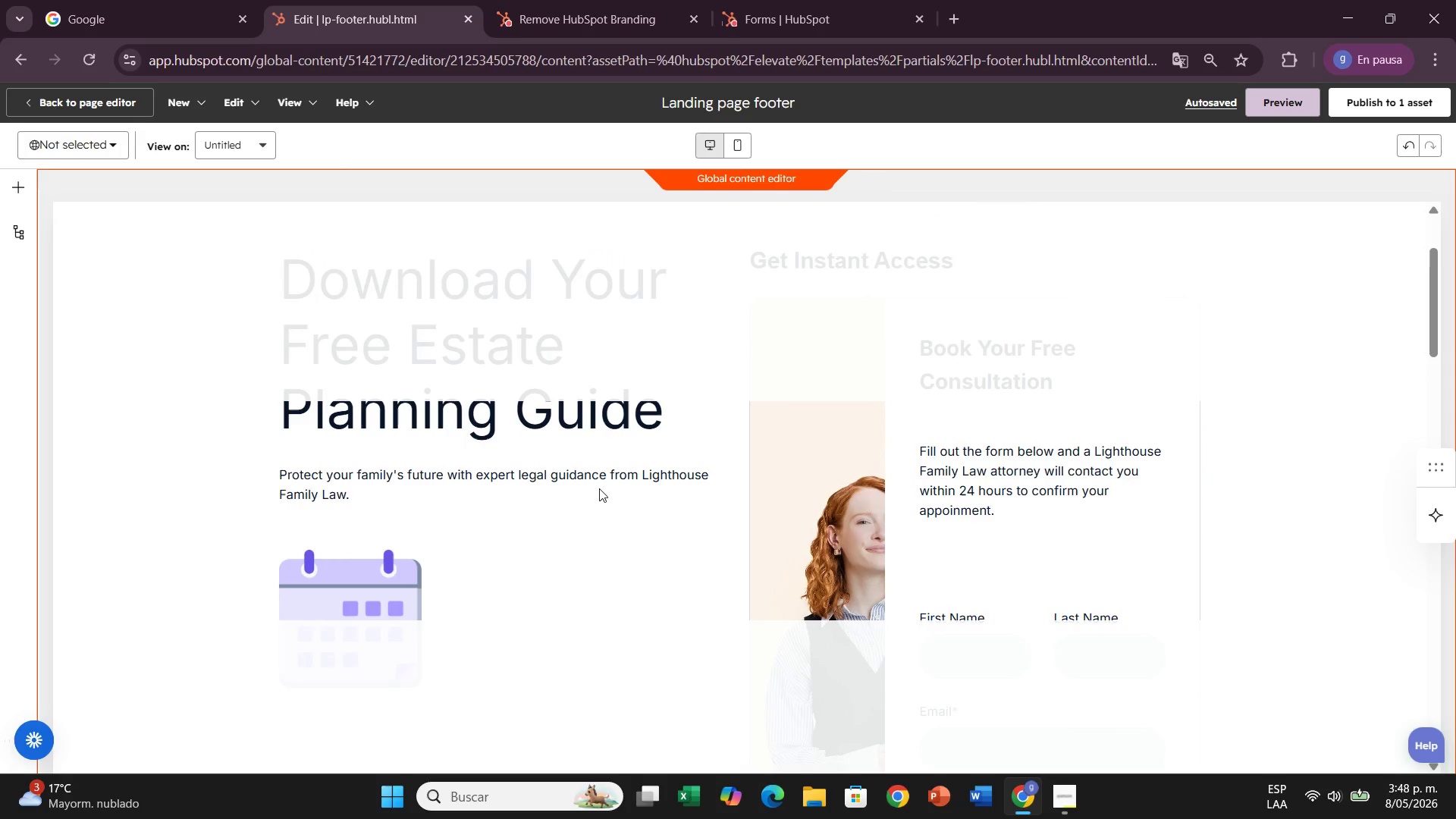 
left_click([596, 488])
 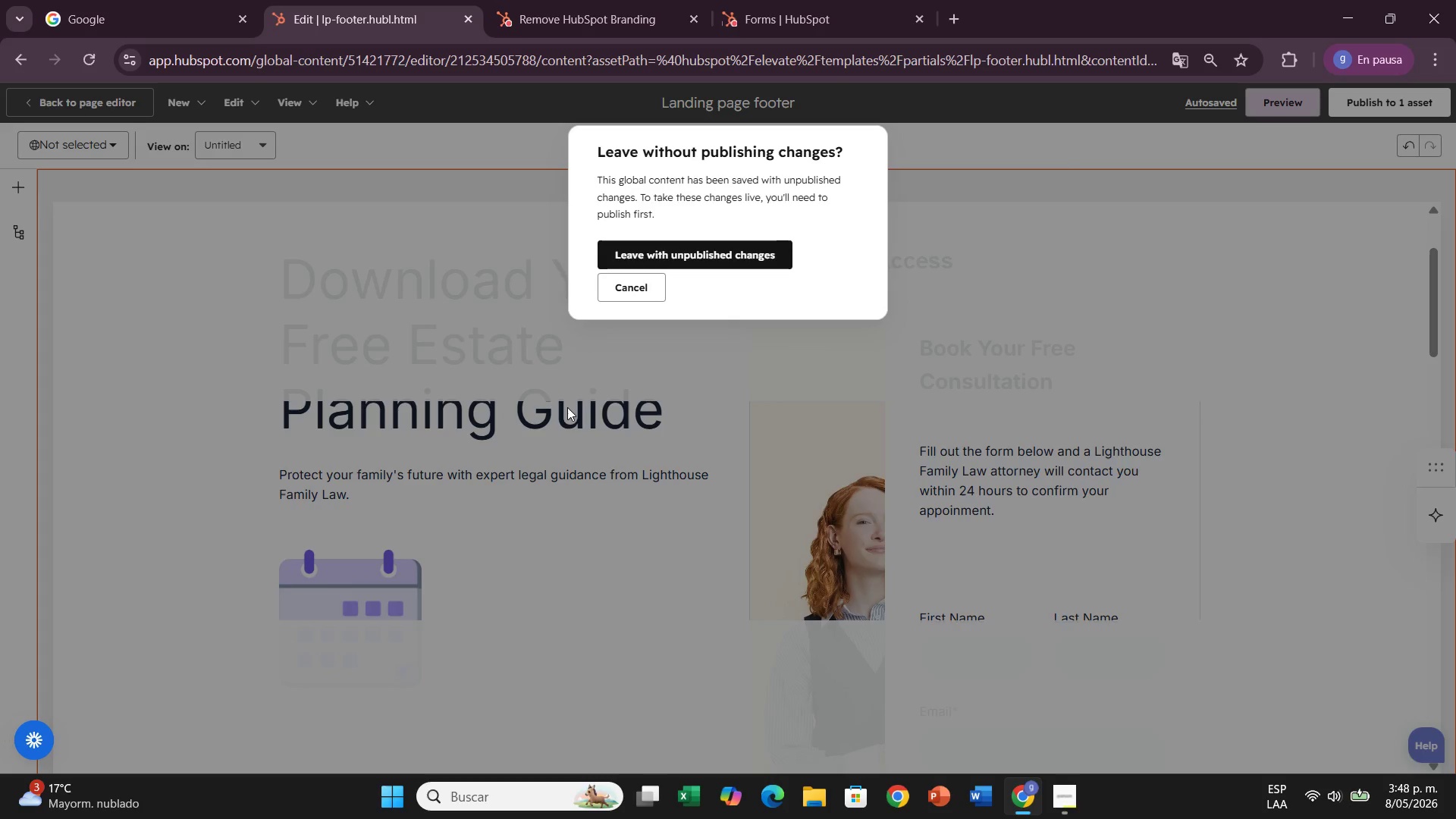 
left_click([667, 251])
 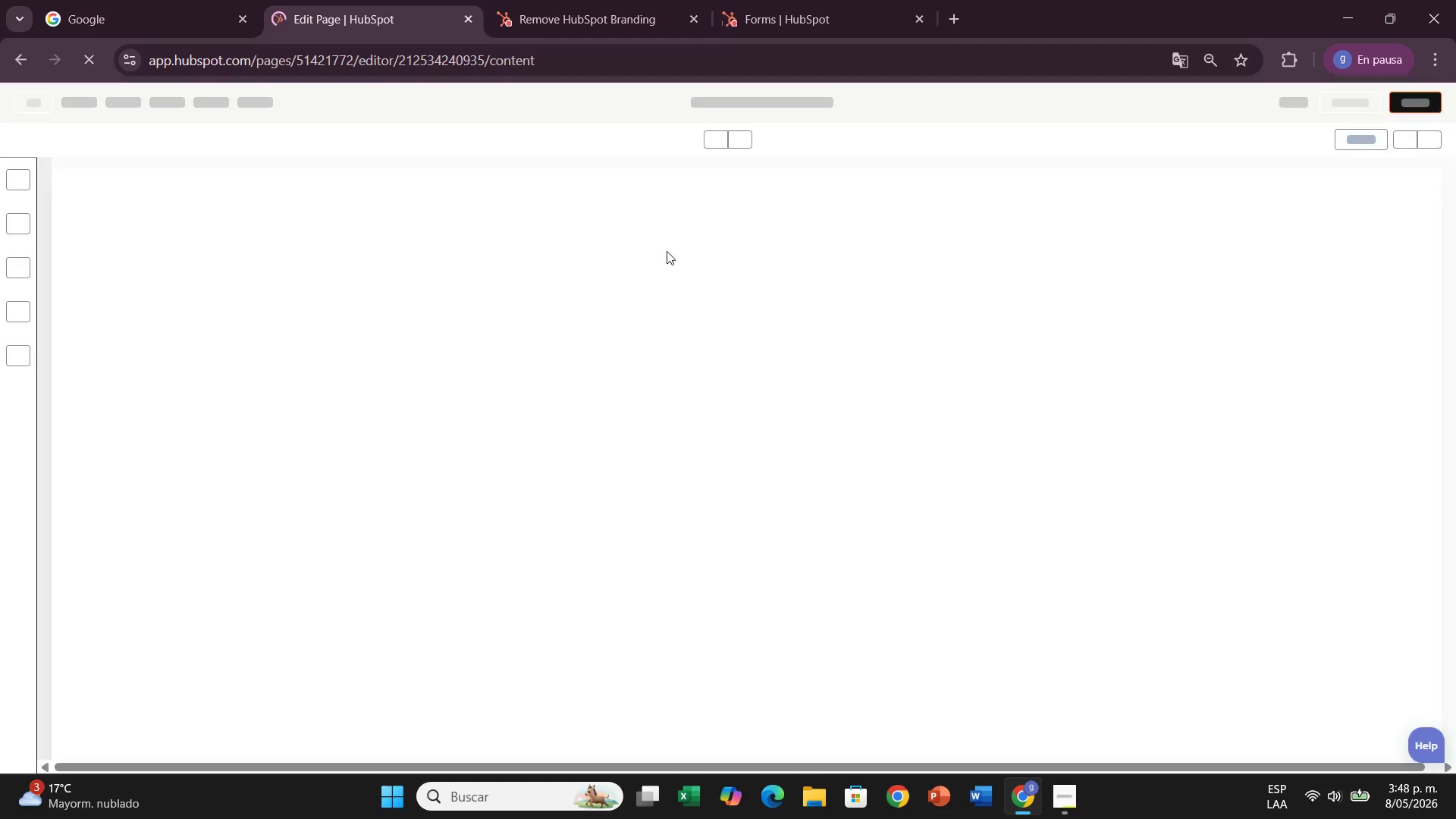 
scroll: coordinate [533, 469], scroll_direction: down, amount: 28.0
 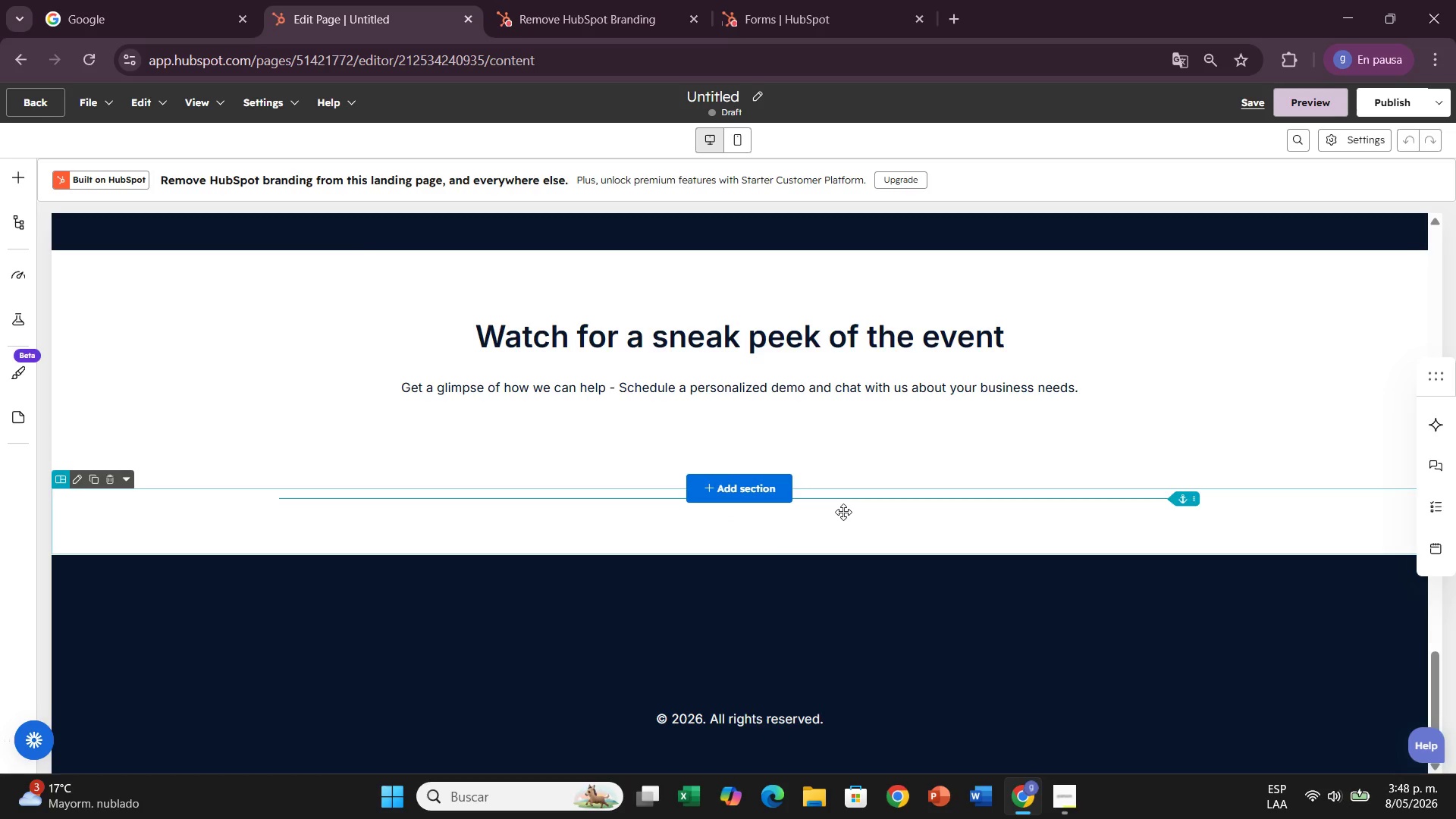 
wait(39.77)
 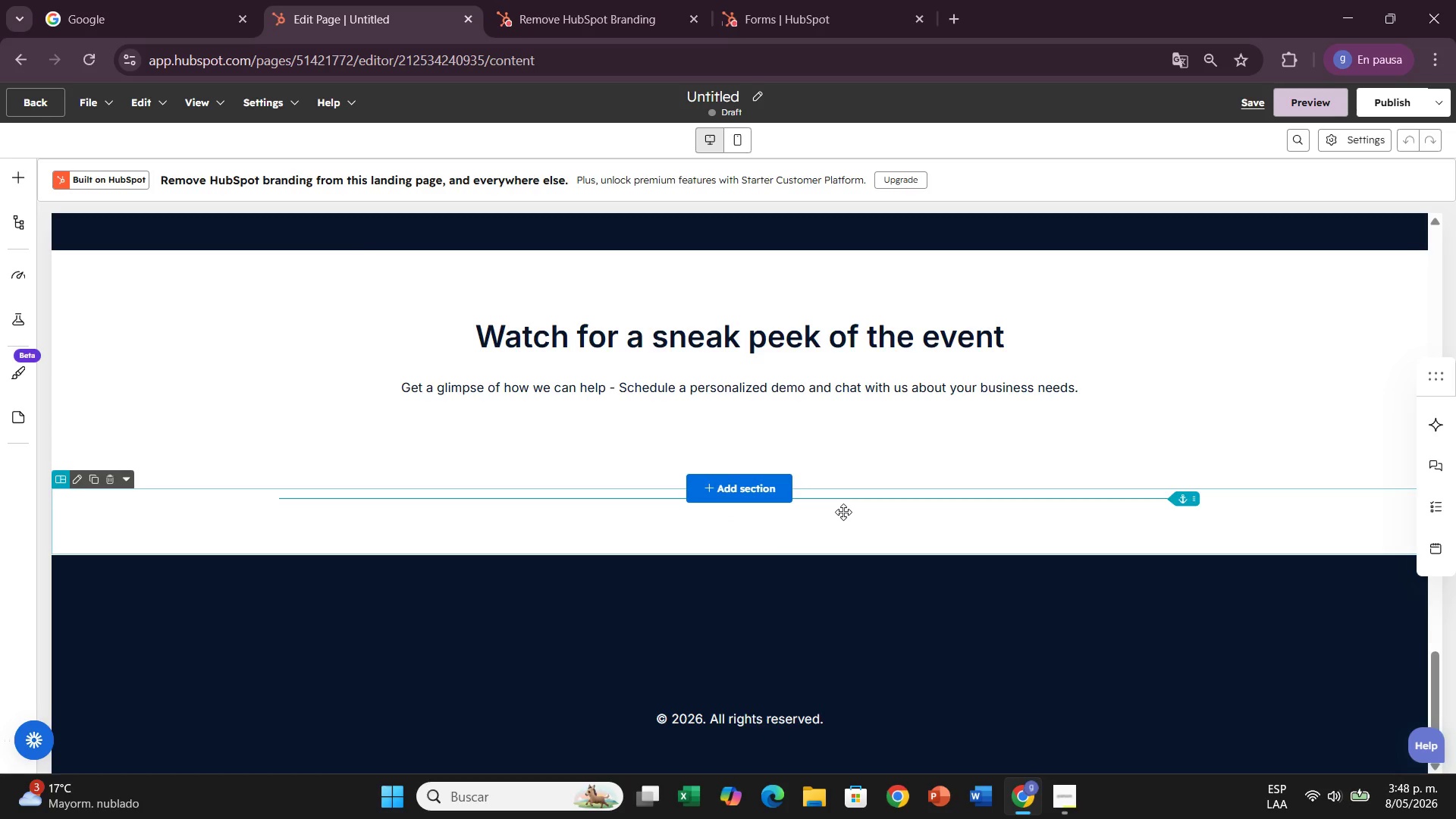 
left_click([735, 353])
 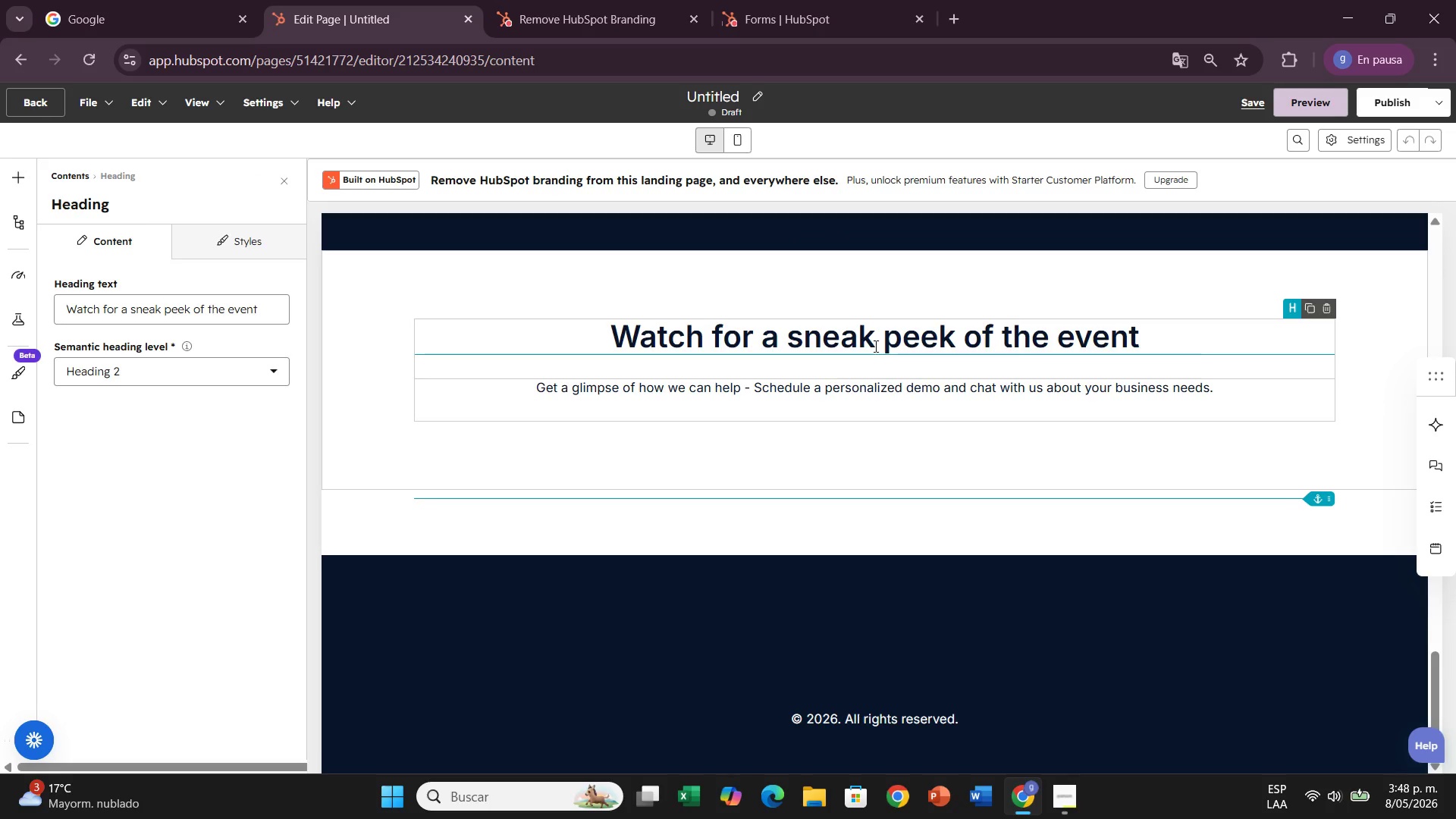 
left_click([1169, 347])
 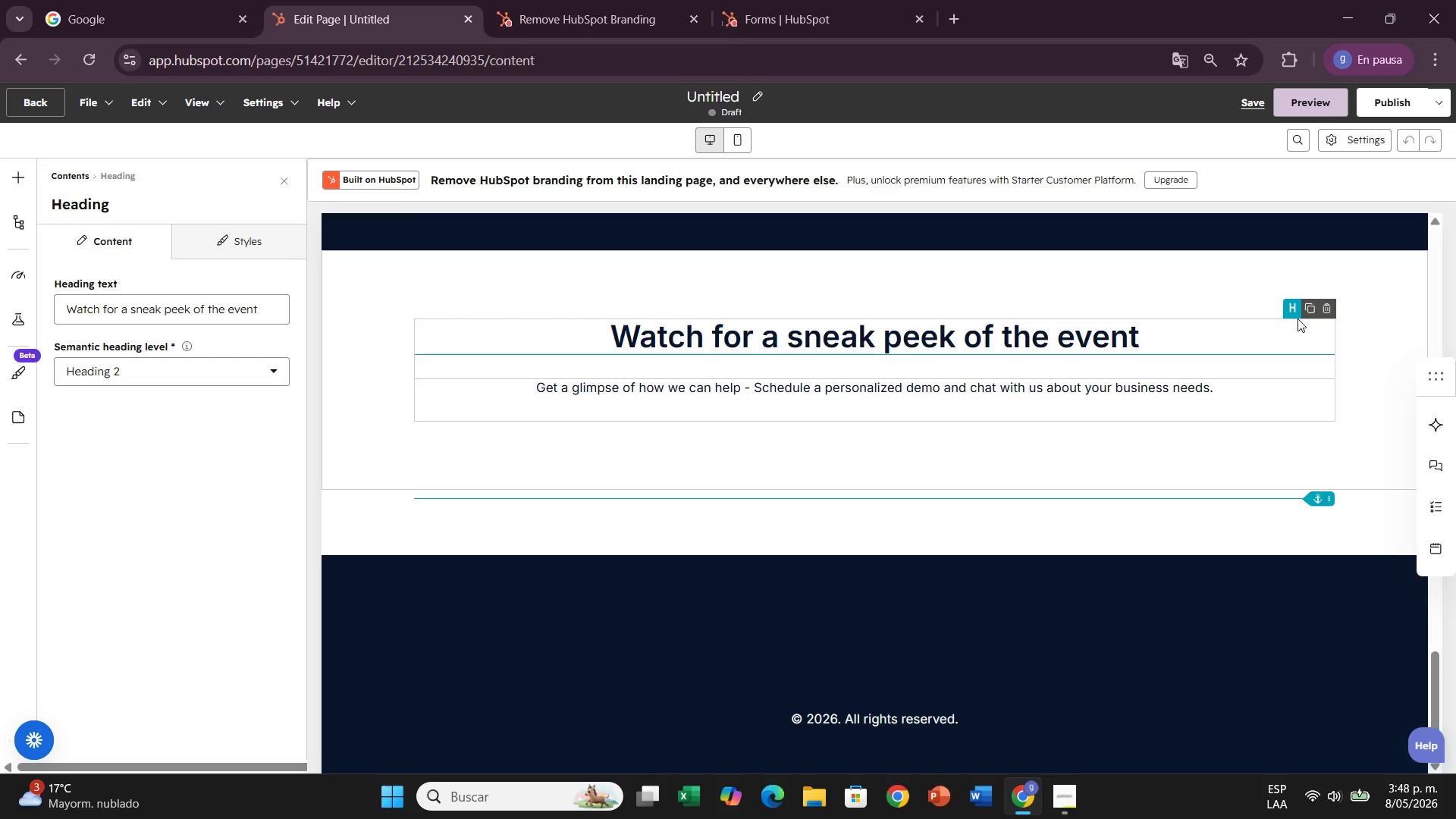 
wait(5.16)
 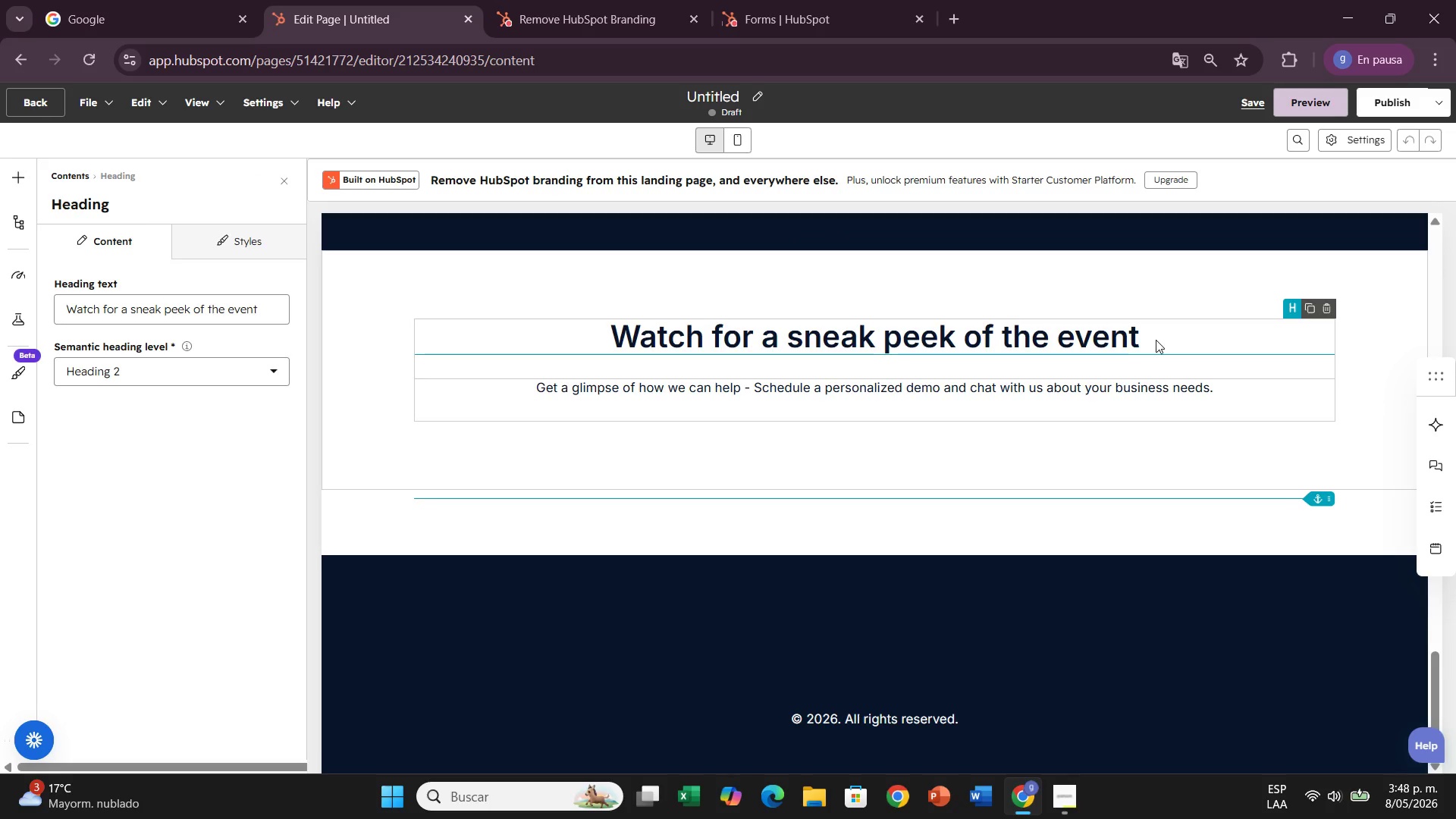 
left_click_drag(start_coordinate=[261, 314], to_coordinate=[0, 276])
 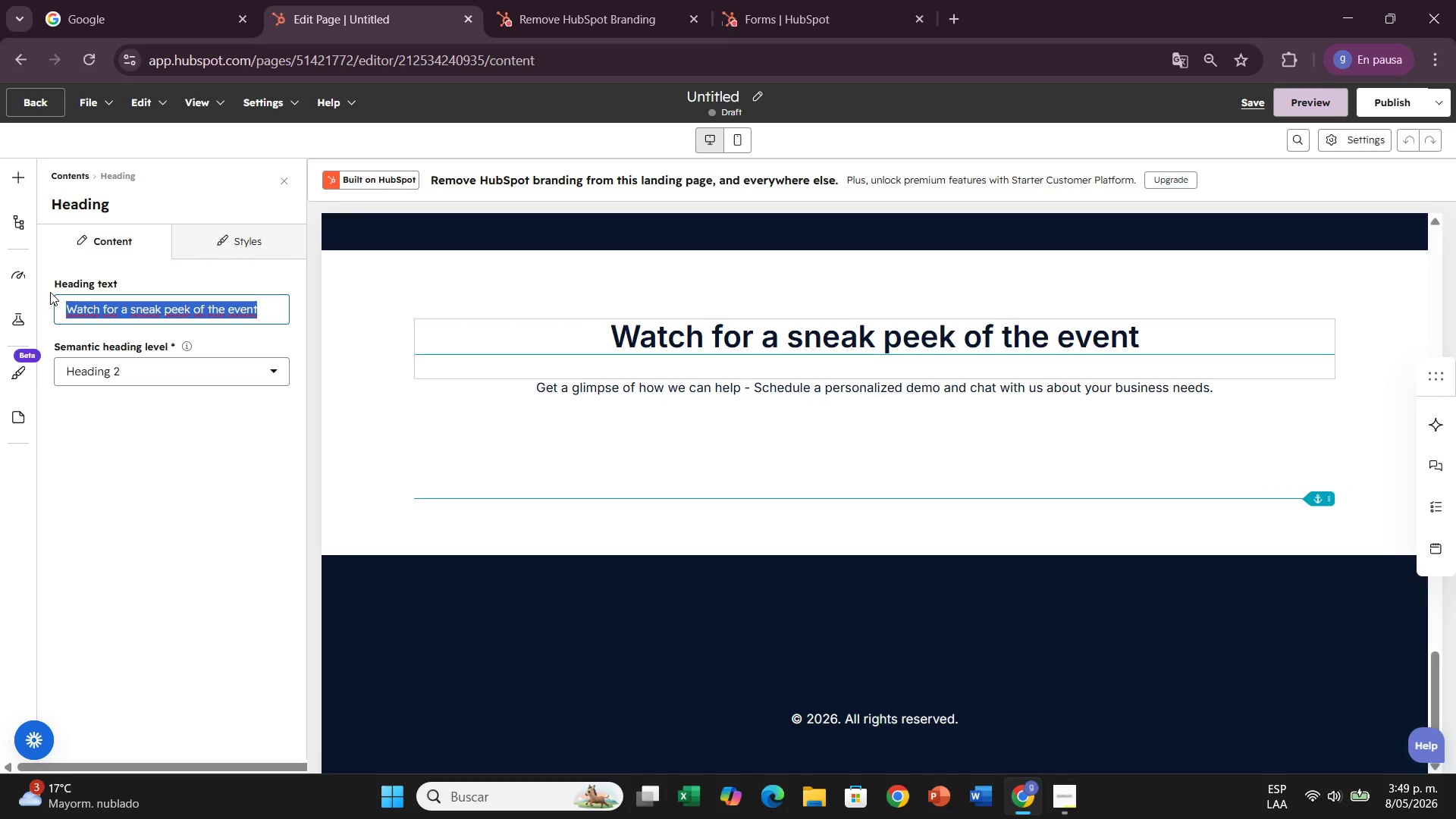 
key(Backspace)
type(Start Protecting Your Legacy Todat)
key(Backspace)
type(y)
 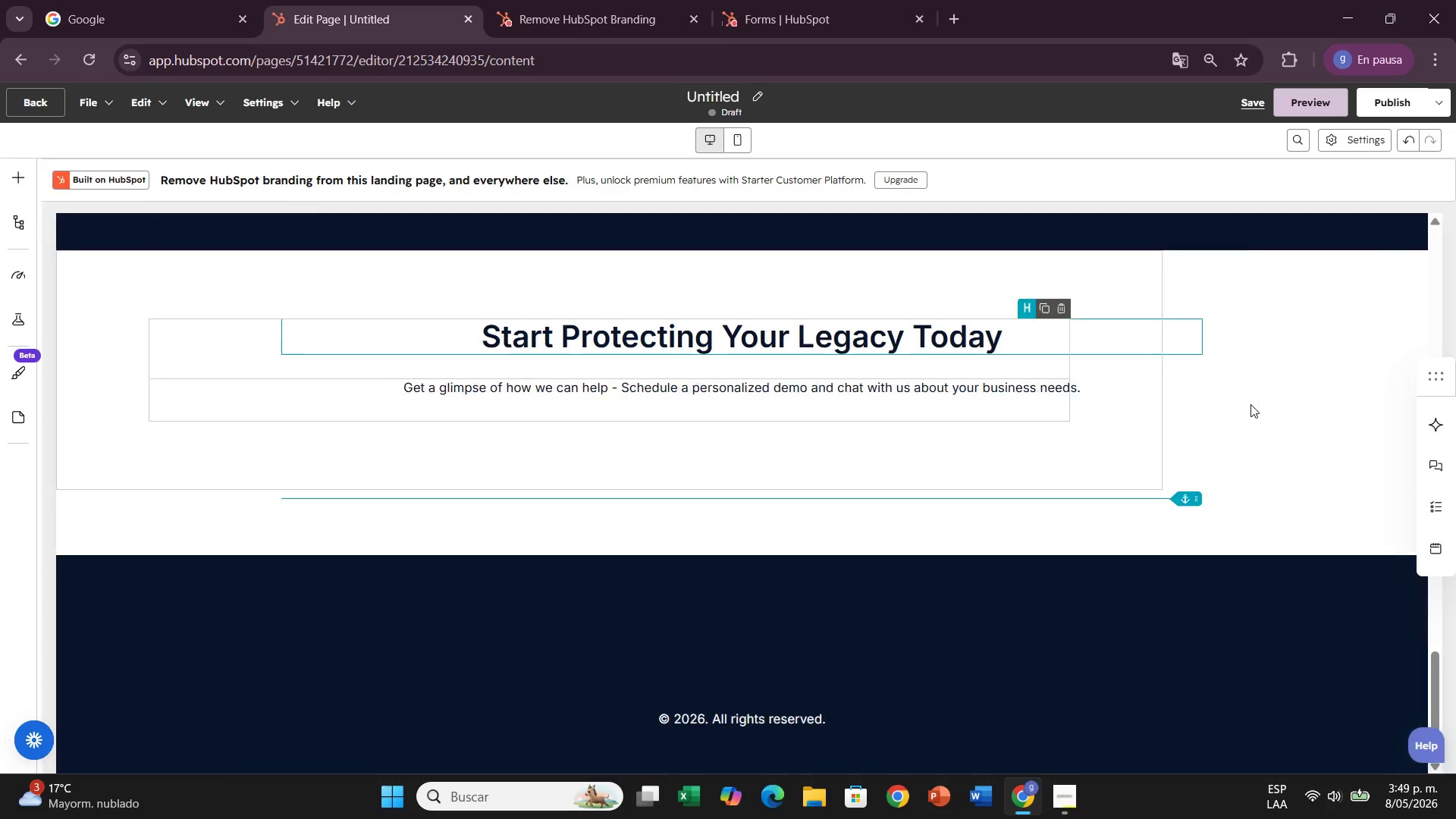 
left_click([1125, 403])
 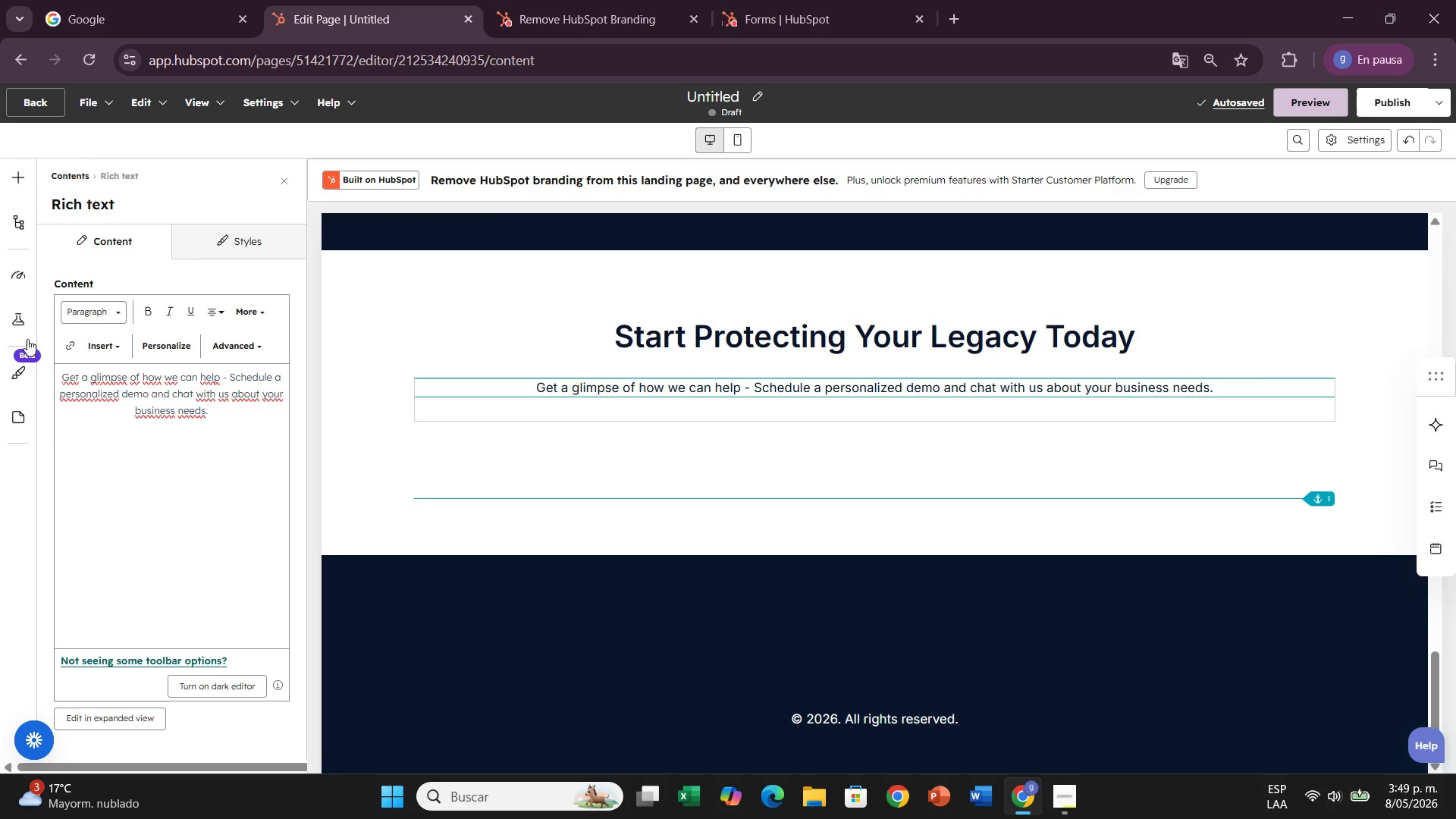 
left_click_drag(start_coordinate=[229, 419], to_coordinate=[0, 354])
 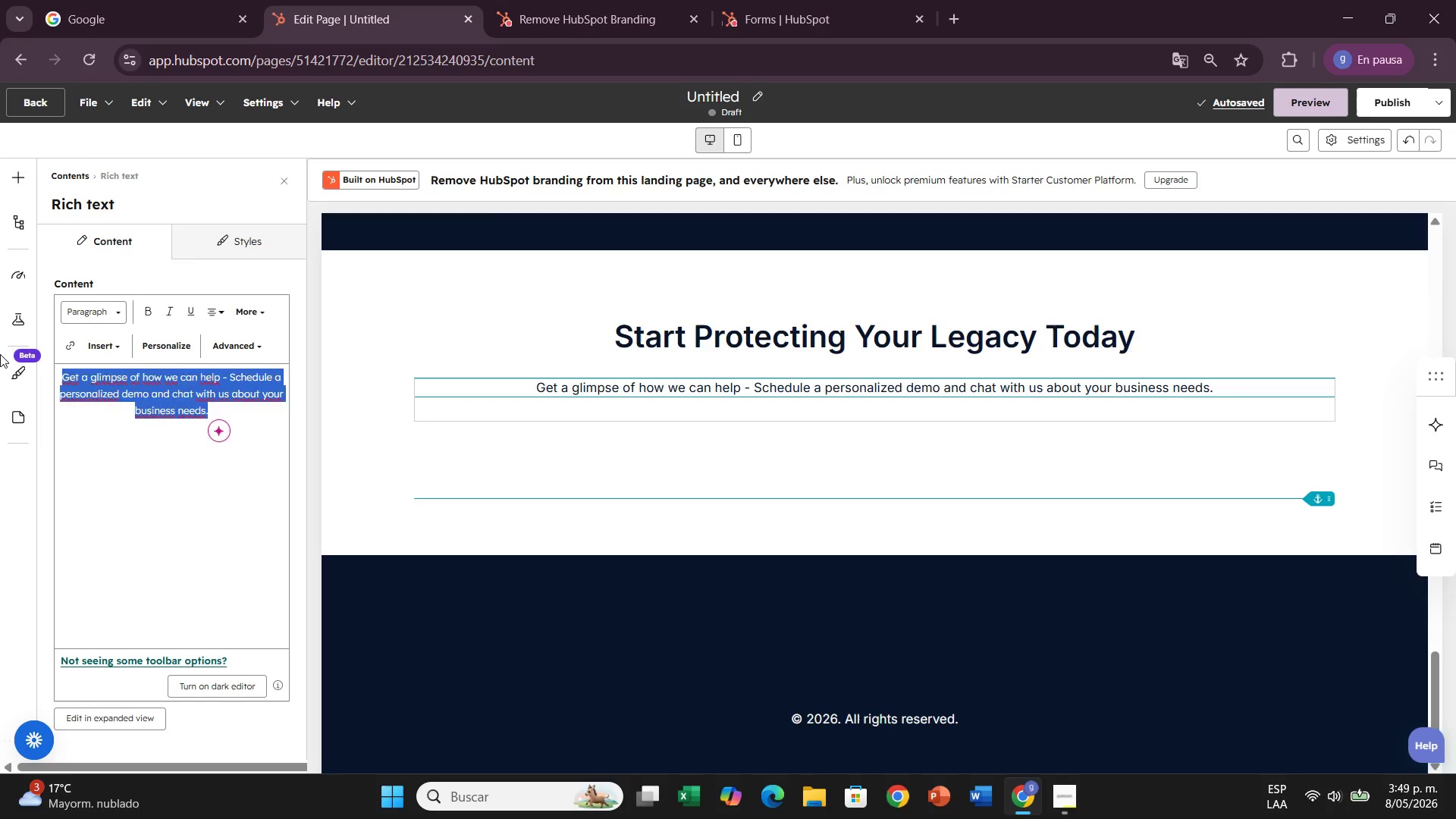 
key(Backspace)
type(Schedule a free cp)
key(Backspace)
type(onsi)
key(Backspace)
type(ultation with one of our estate planning attorneys and taj)
key(Backspace)
type(ke the first sr)
key(Backspace)
type(tep toward securing your family[s future.)
 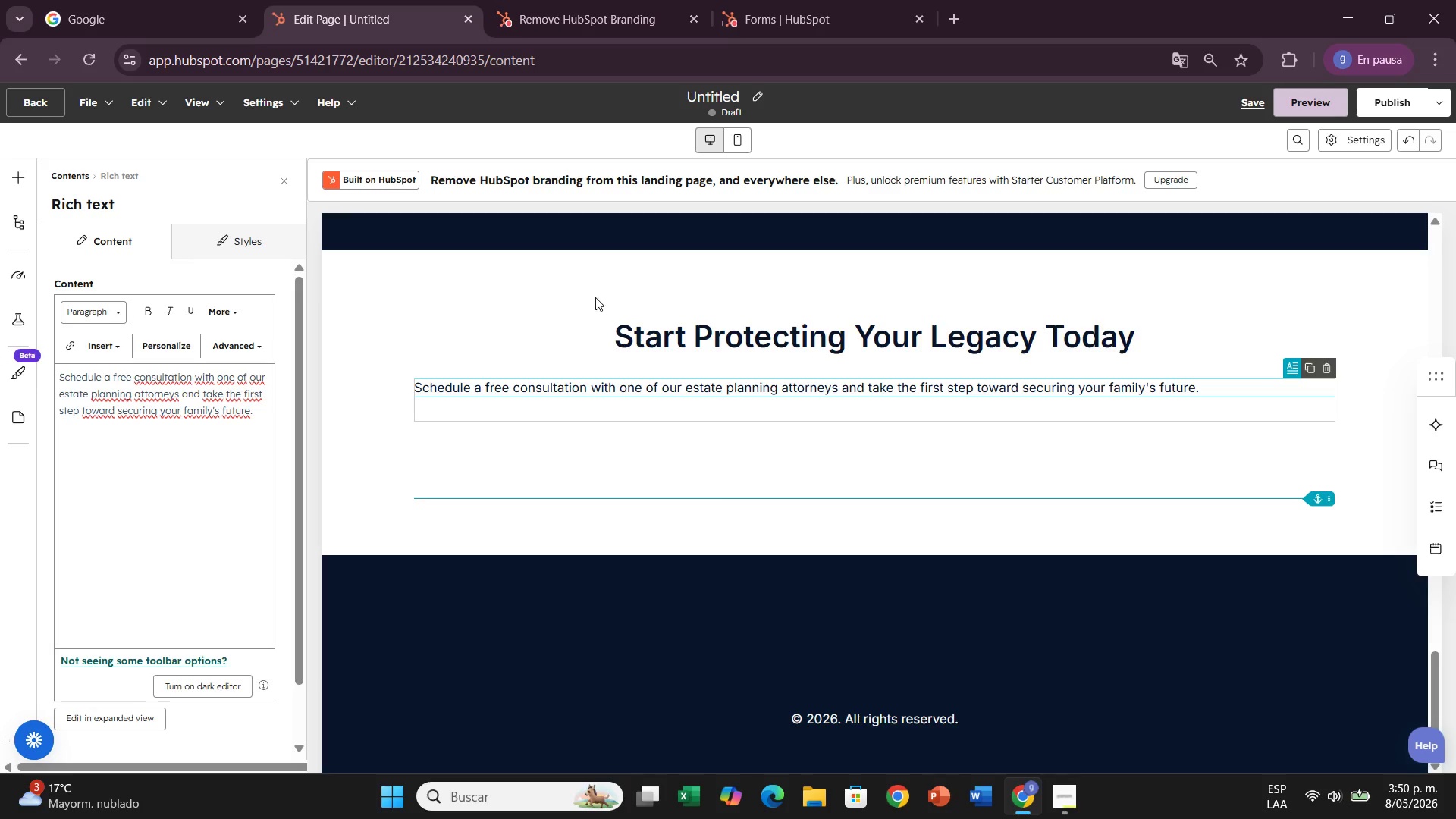 
left_click([466, 251])
 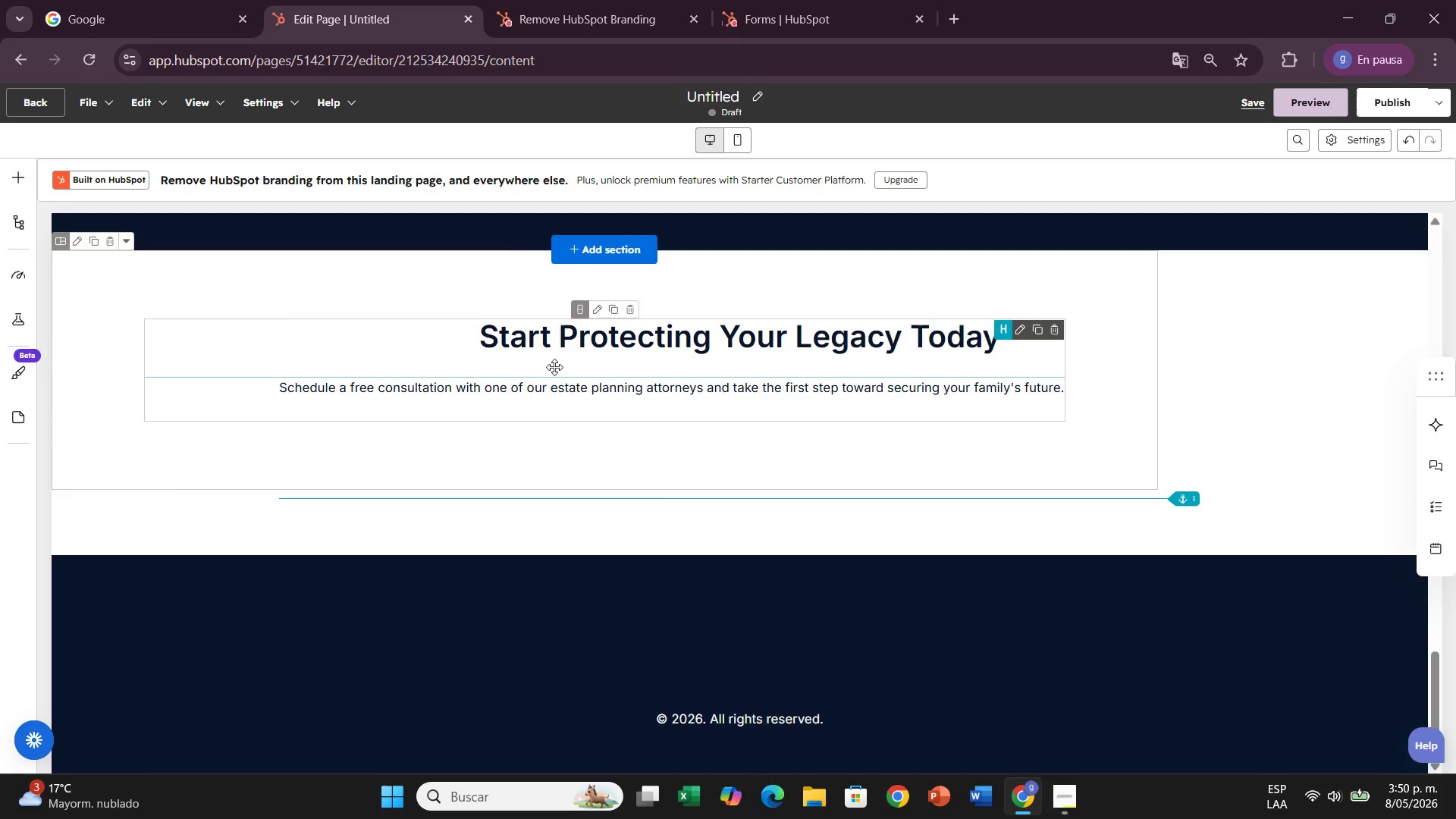 
scroll: coordinate [607, 383], scroll_direction: up, amount: 2.0
 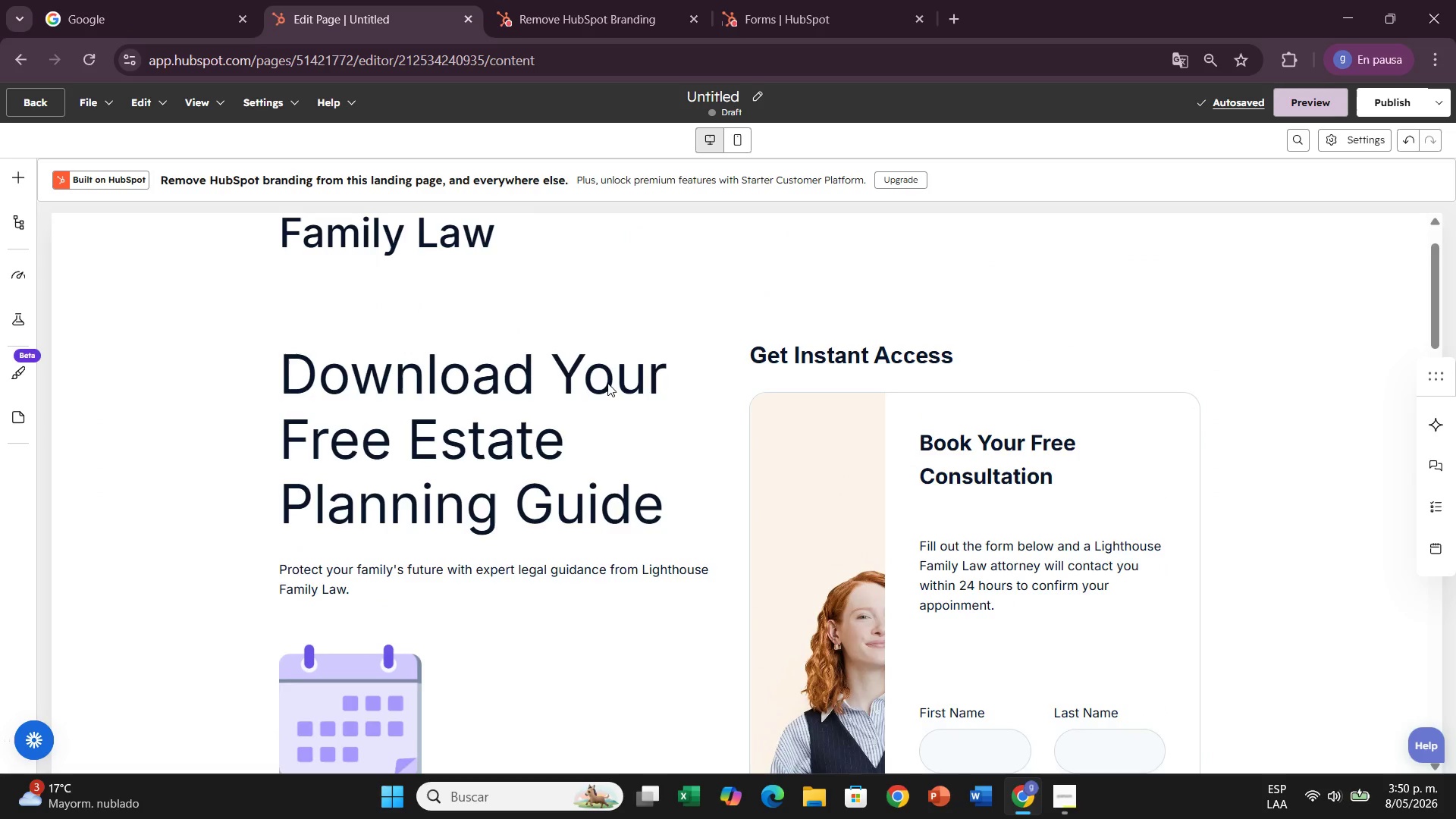 
scroll: coordinate [607, 383], scroll_direction: down, amount: 3.0
 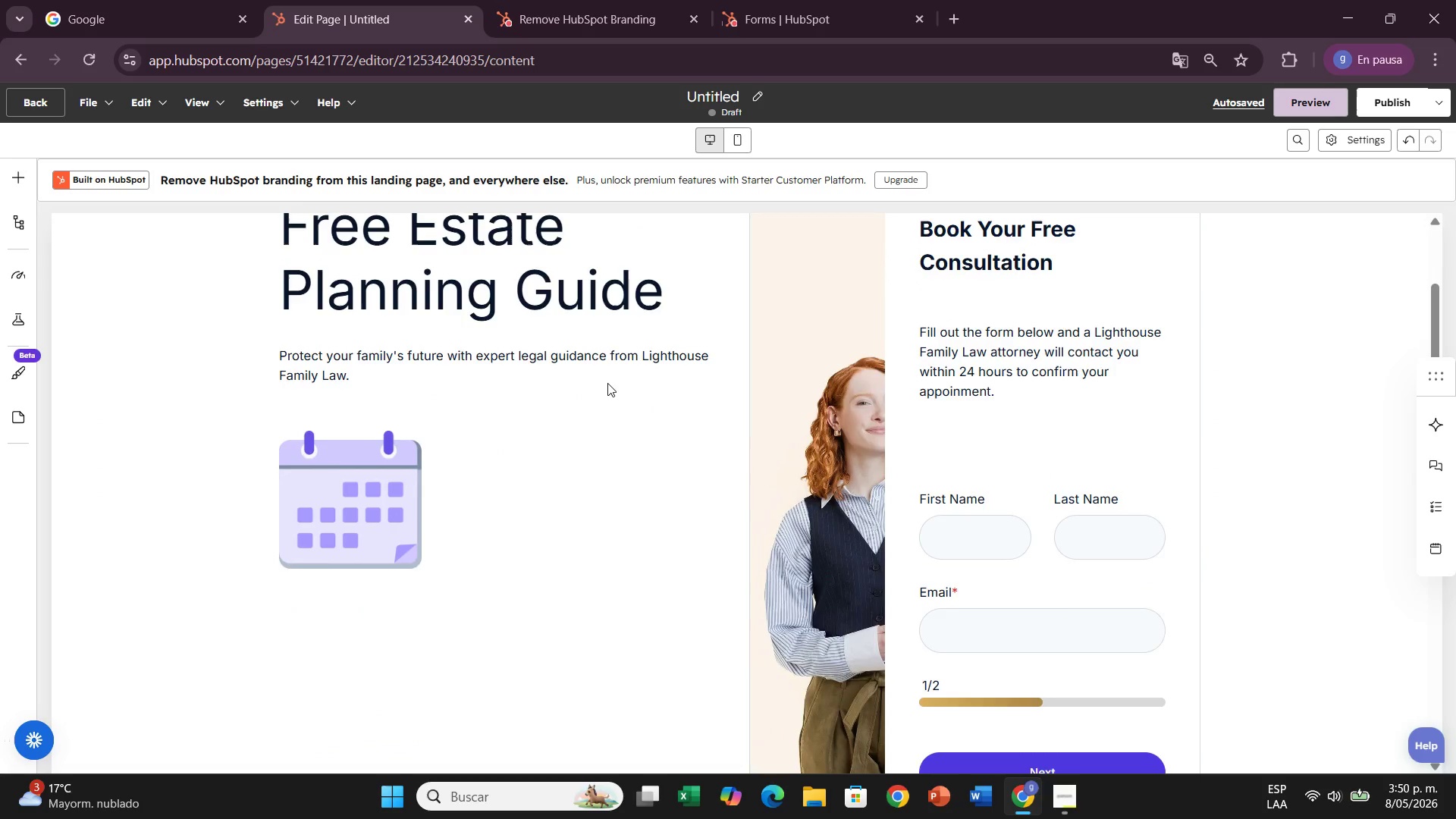 
scroll: coordinate [607, 383], scroll_direction: up, amount: 3.0
 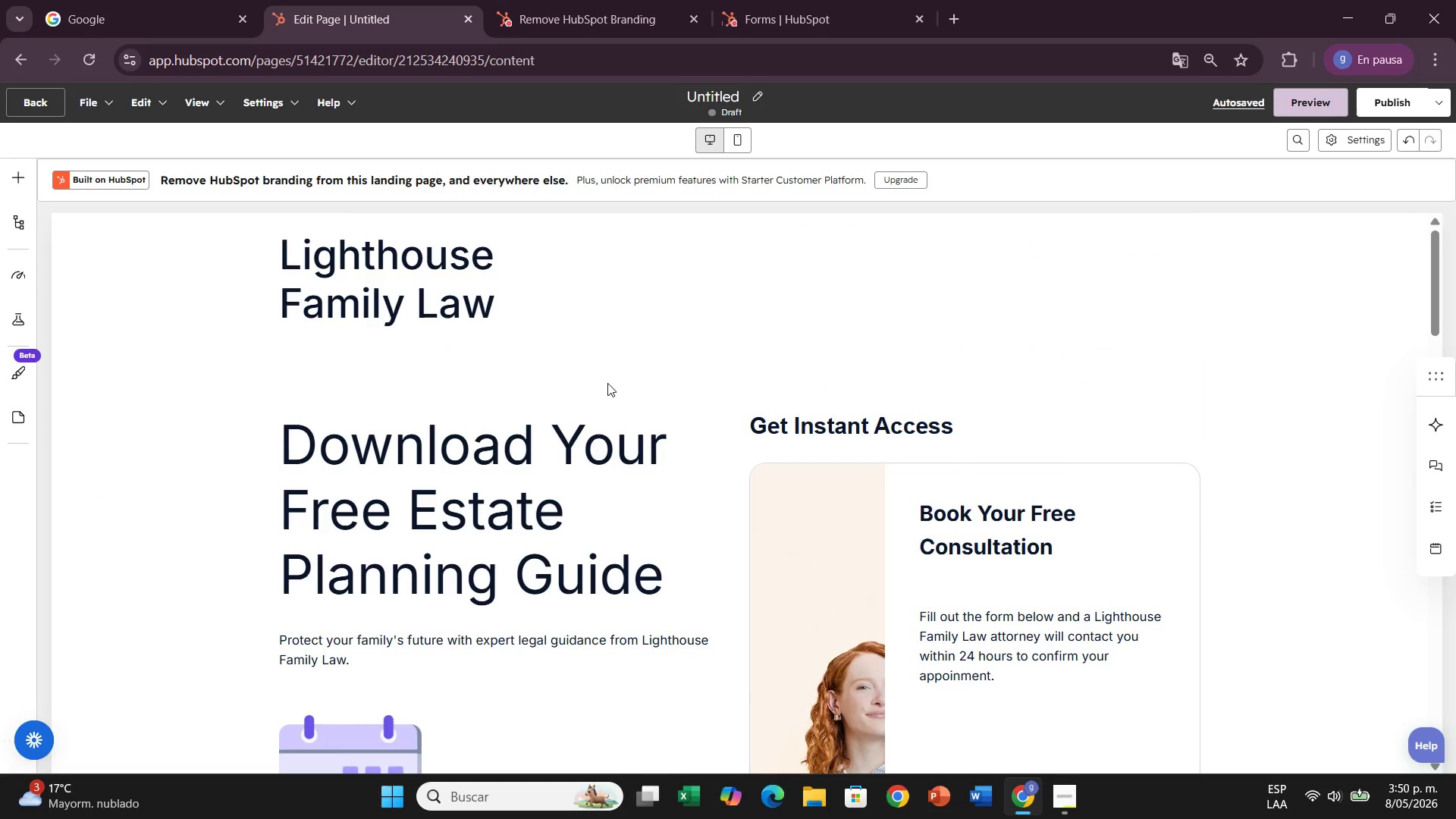 
wait(7.65)
 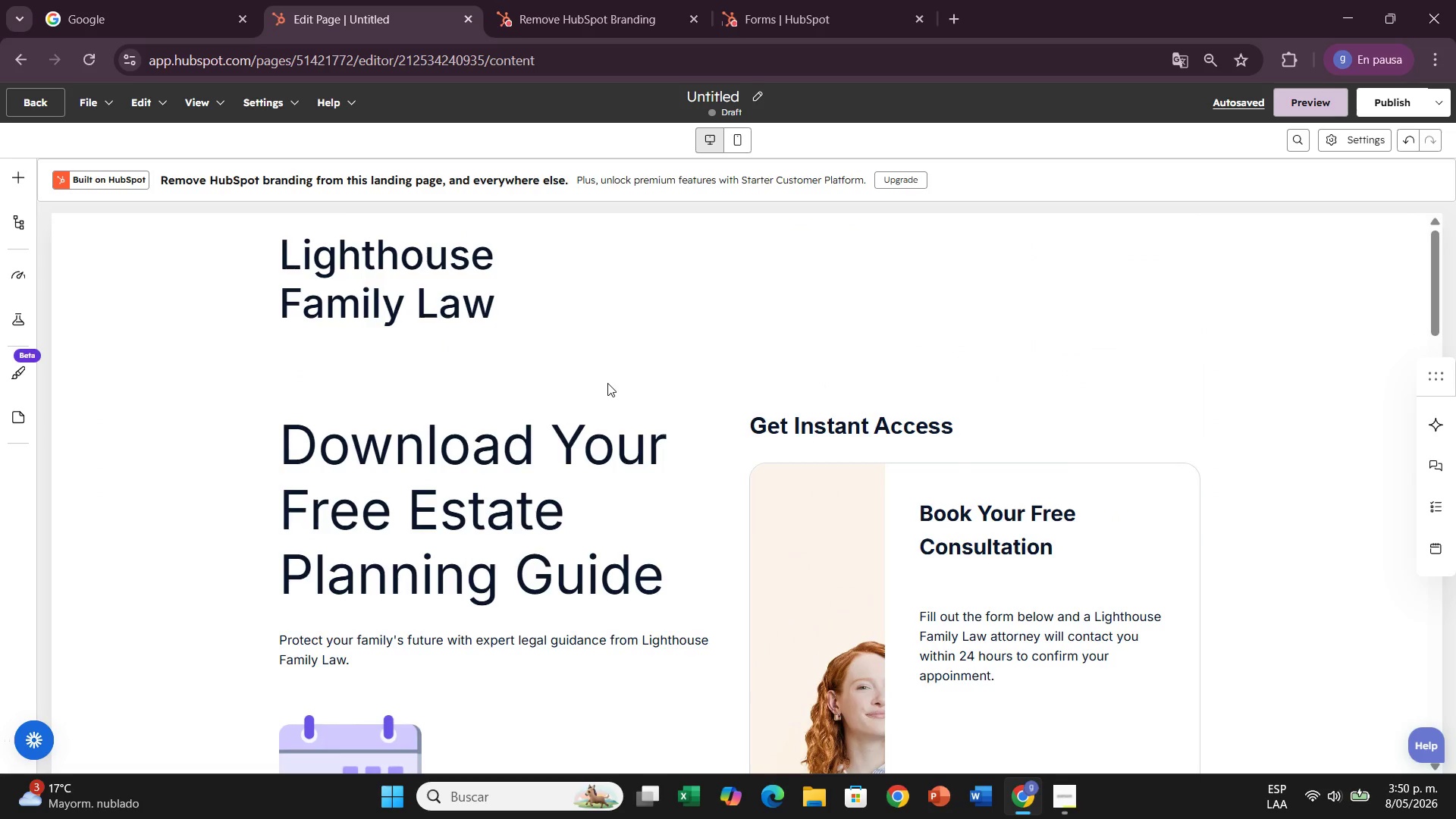 
scroll: coordinate [780, 564], scroll_direction: down, amount: 29.0
 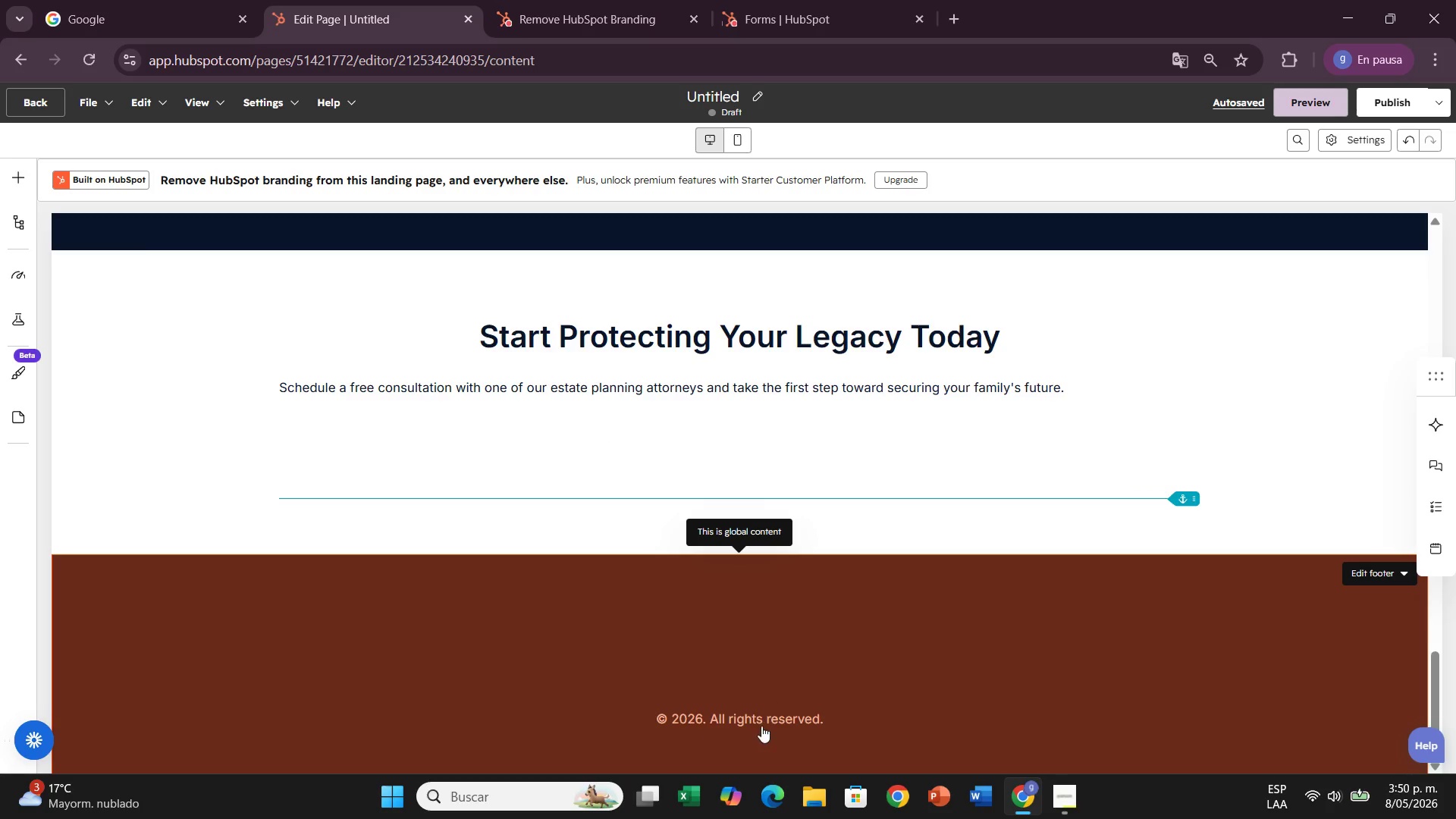 
left_click([761, 726])
 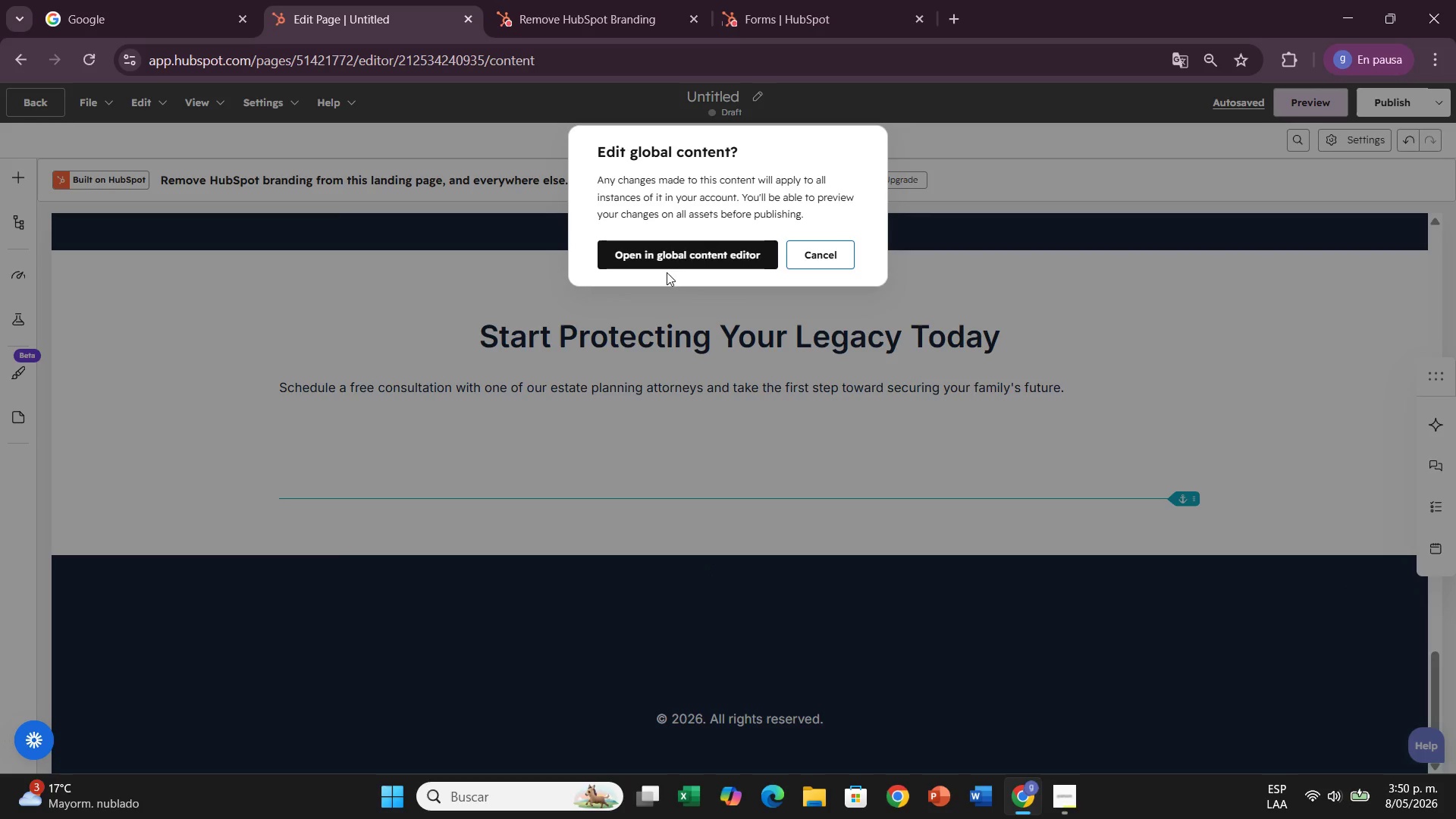 
left_click([670, 247])
 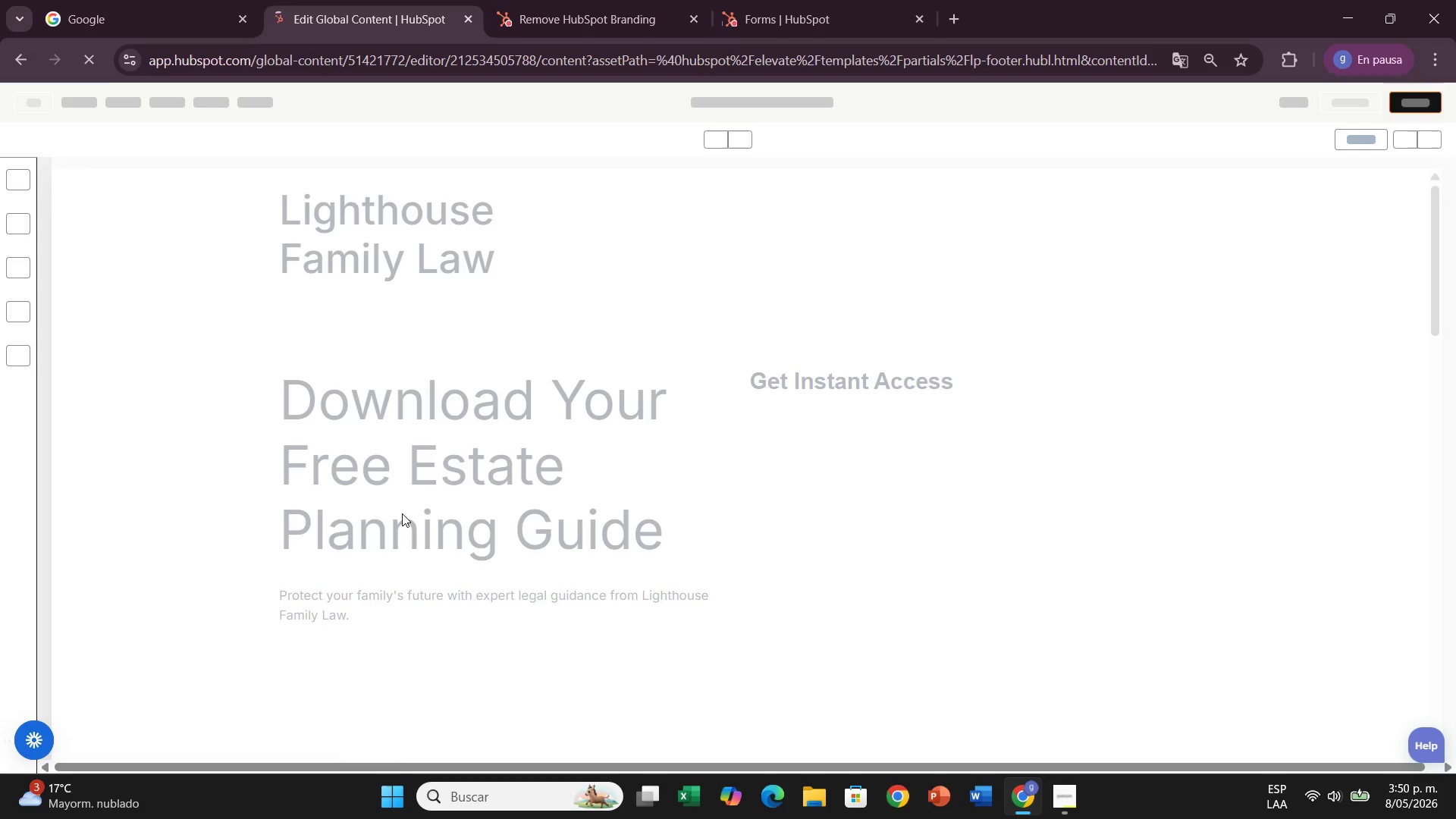 
scroll: coordinate [462, 472], scroll_direction: down, amount: 20.0
 